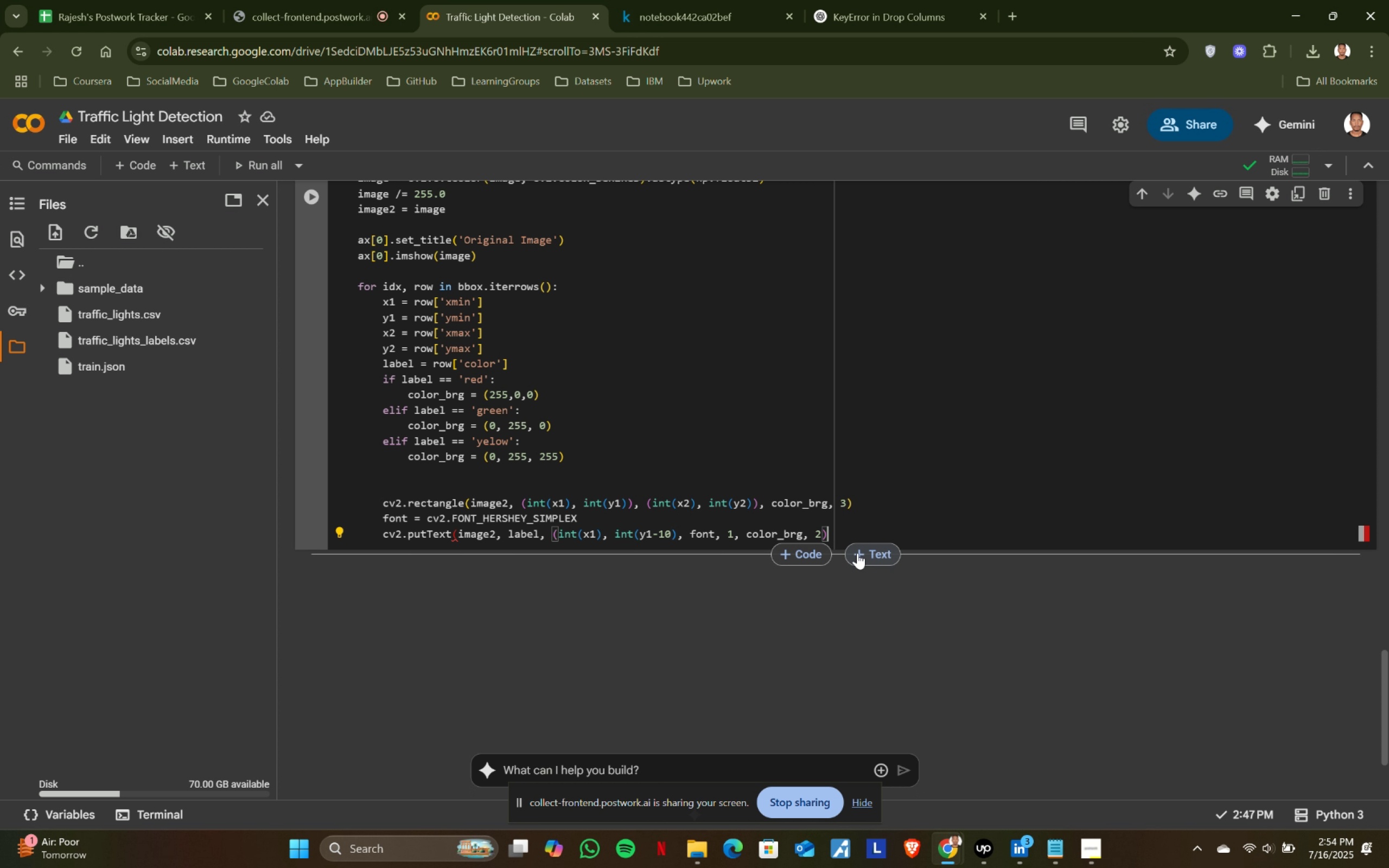 
key(Shift+0)
 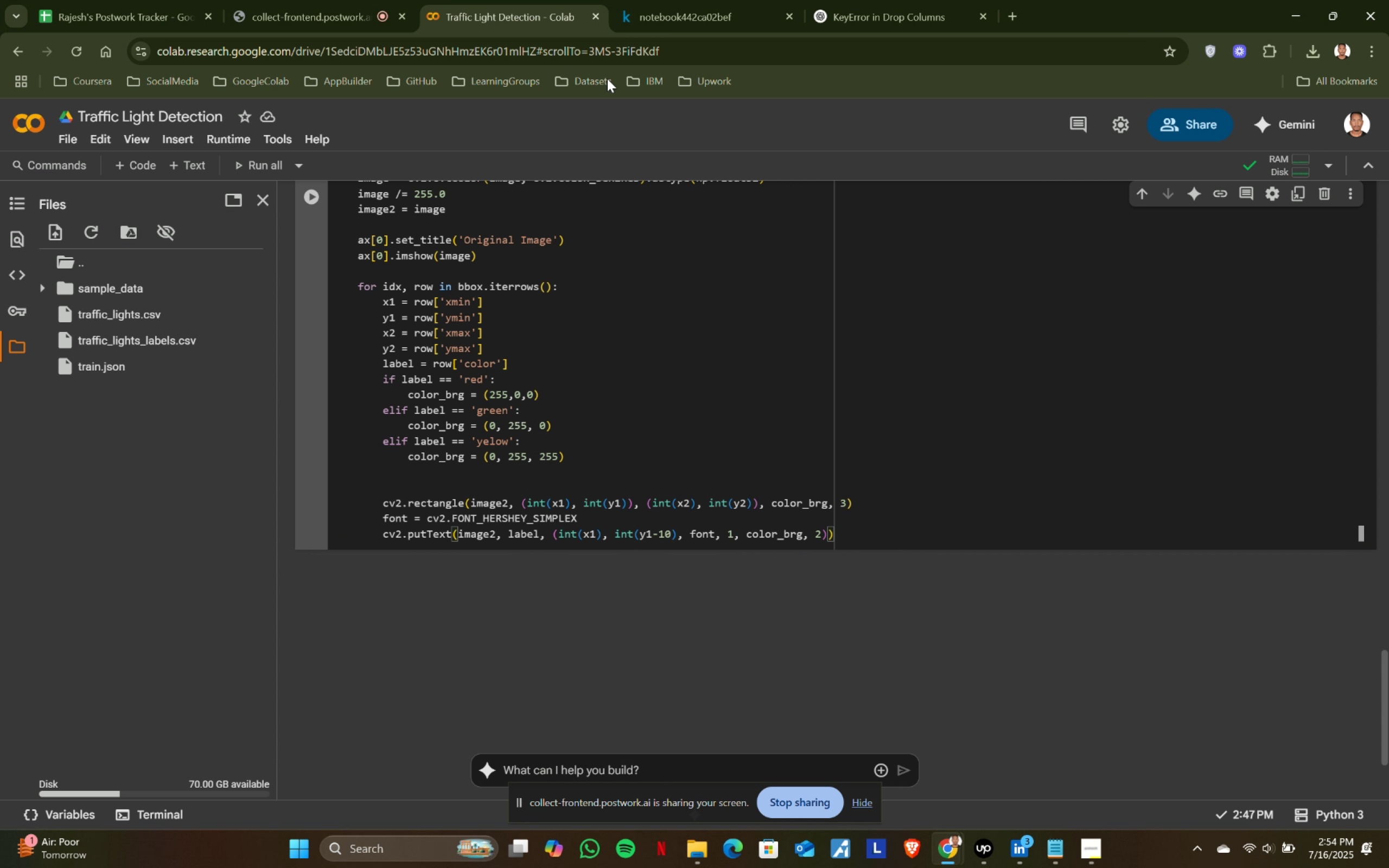 
left_click([729, 0])
 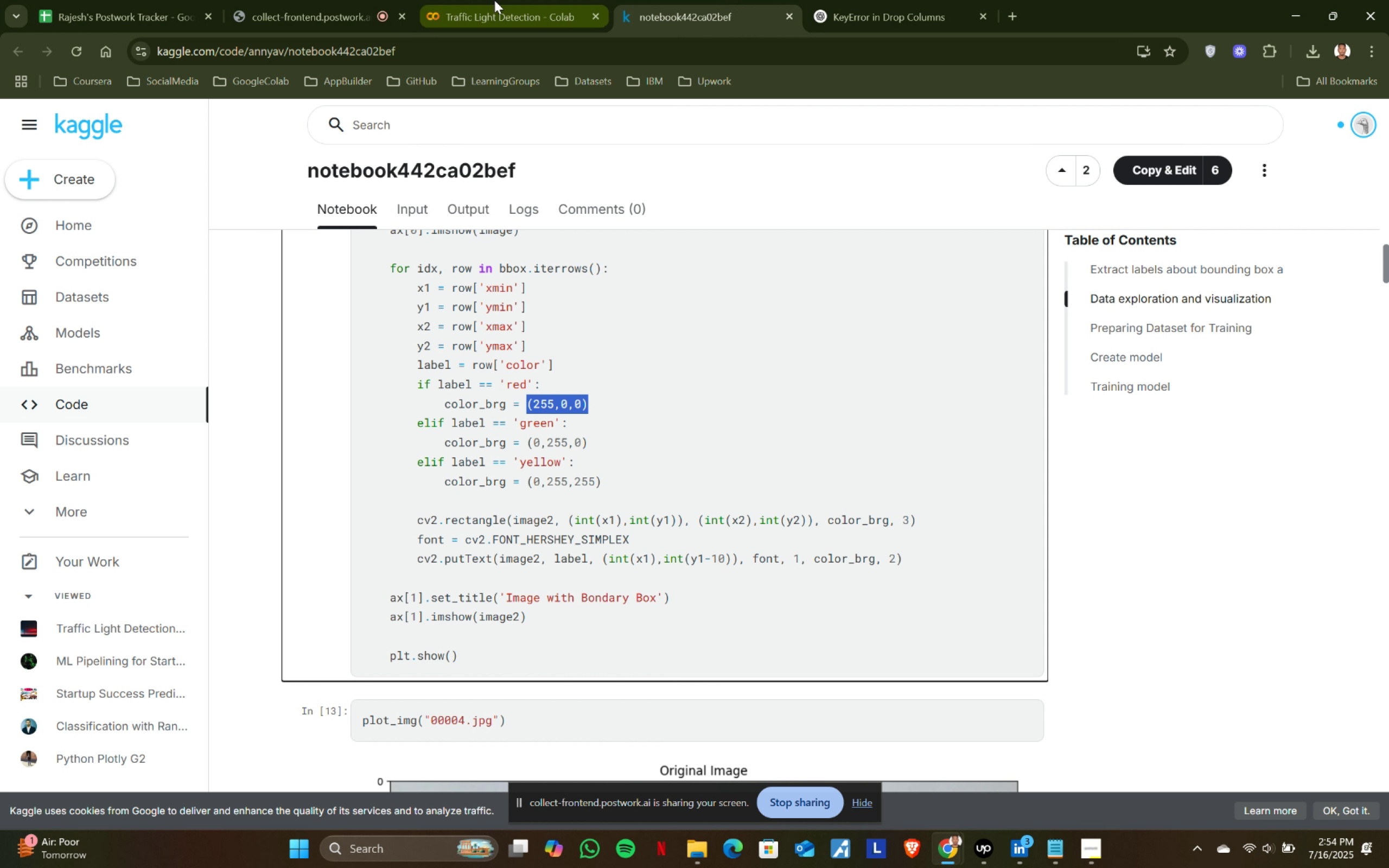 
left_click([494, 0])
 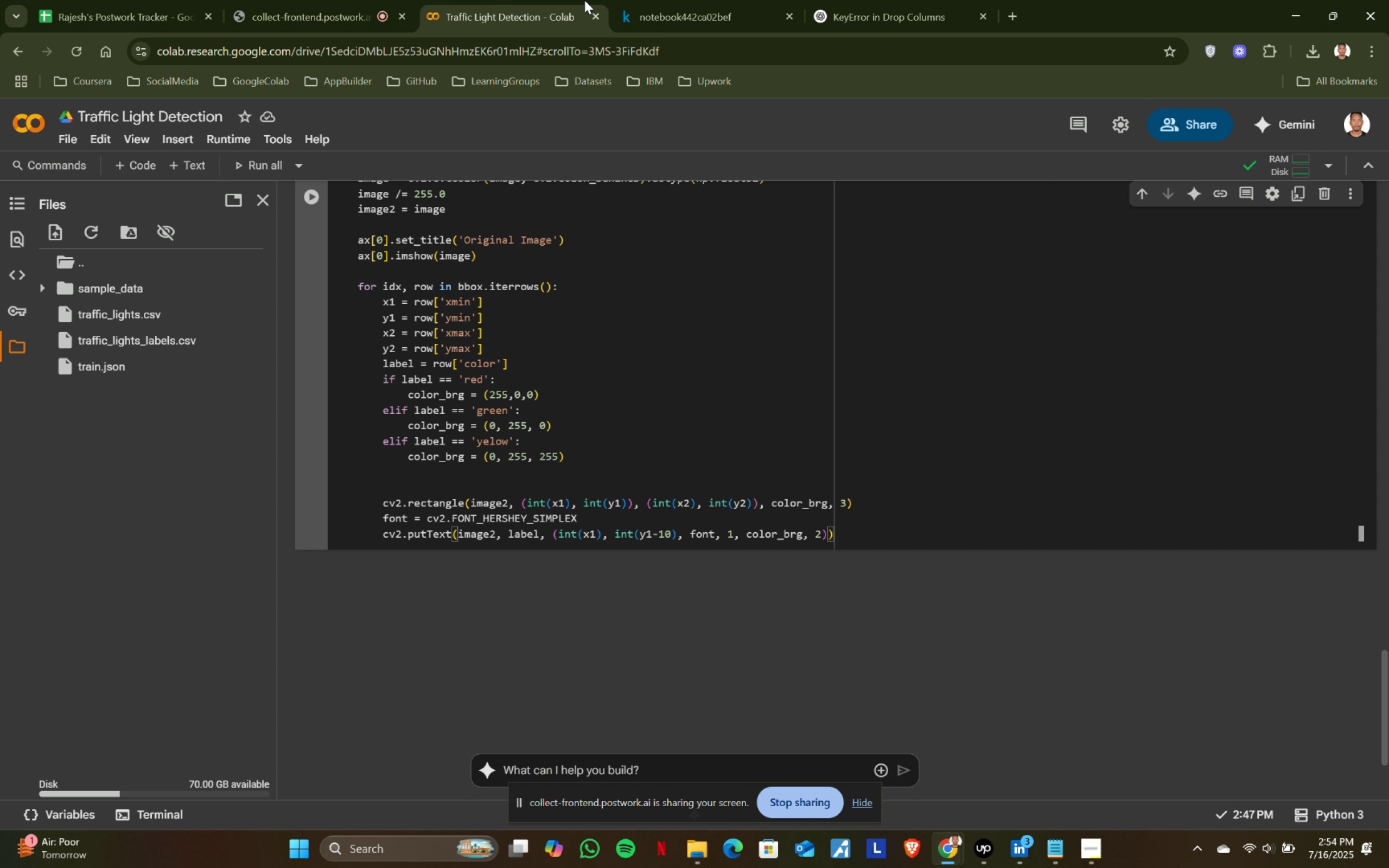 
left_click([595, 0])
 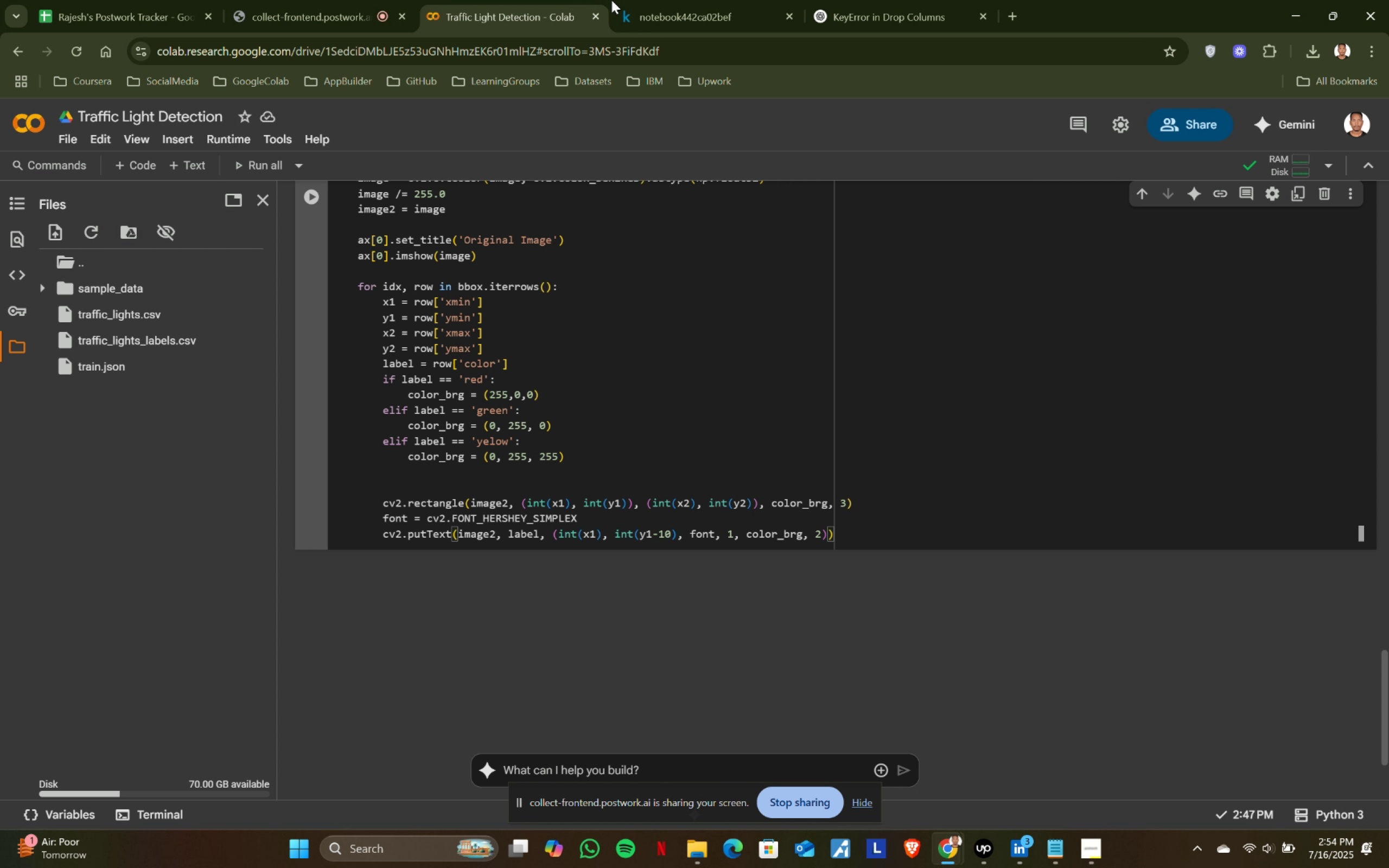 
left_click([657, 0])
 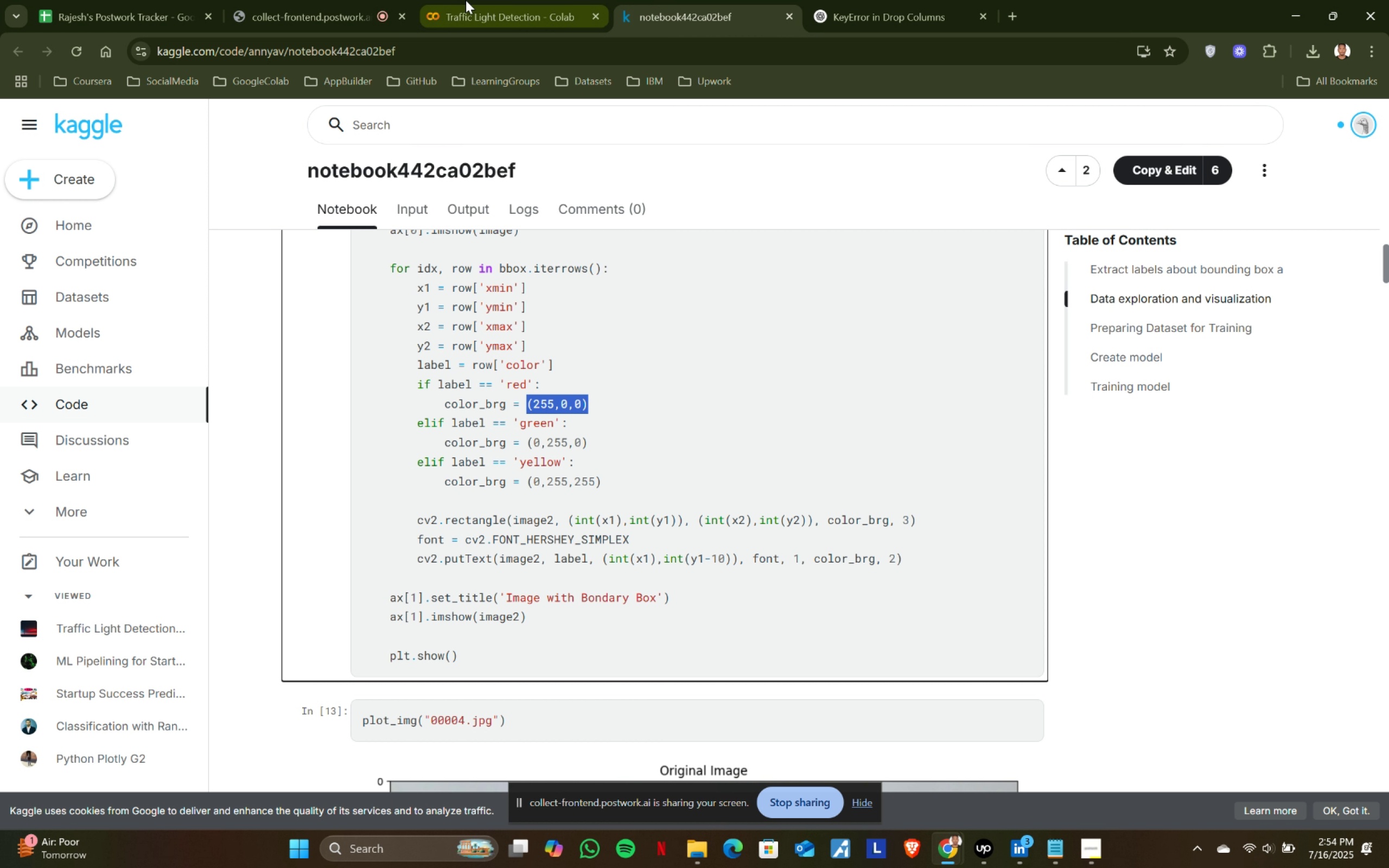 
left_click([482, 0])
 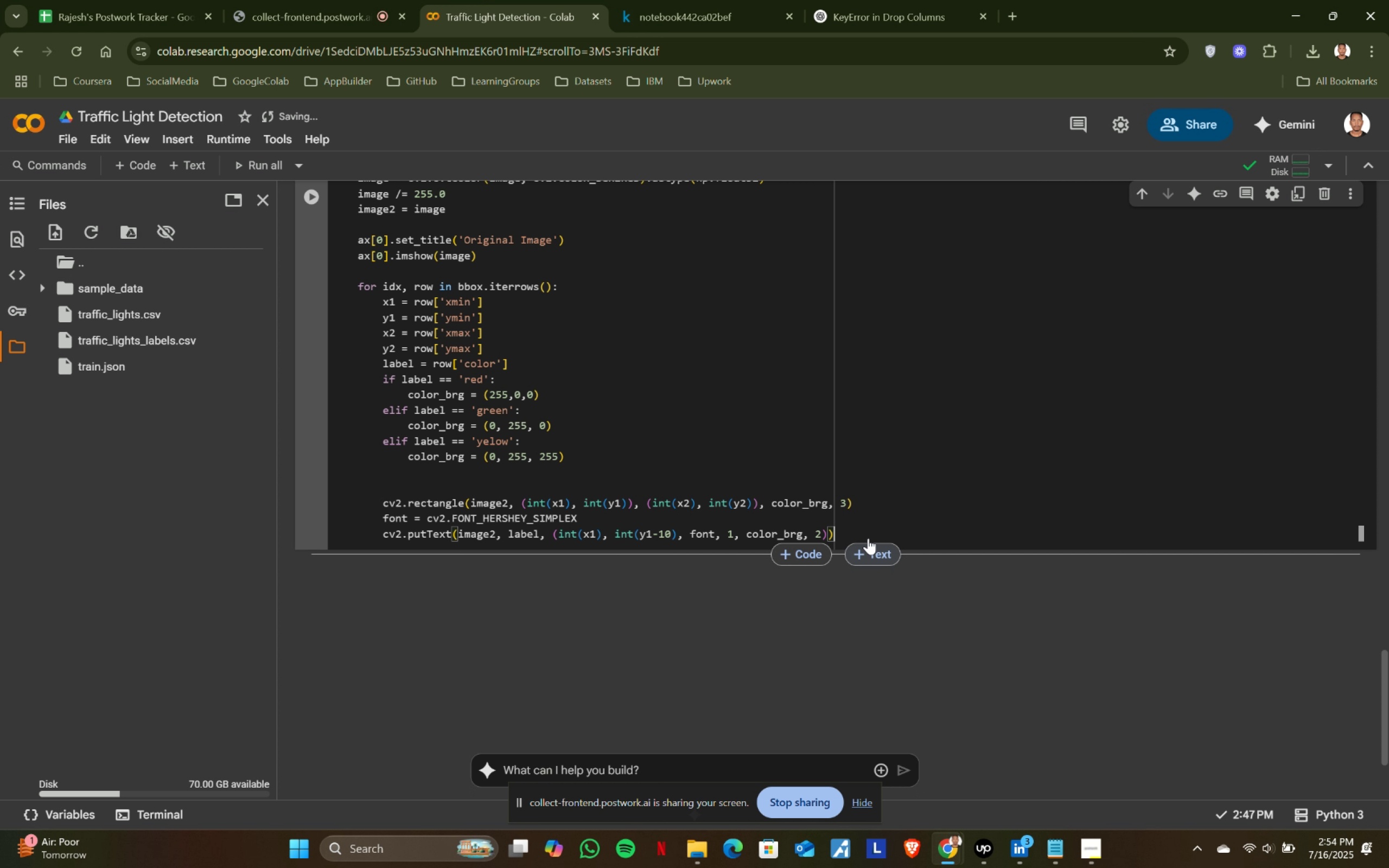 
left_click([870, 528])
 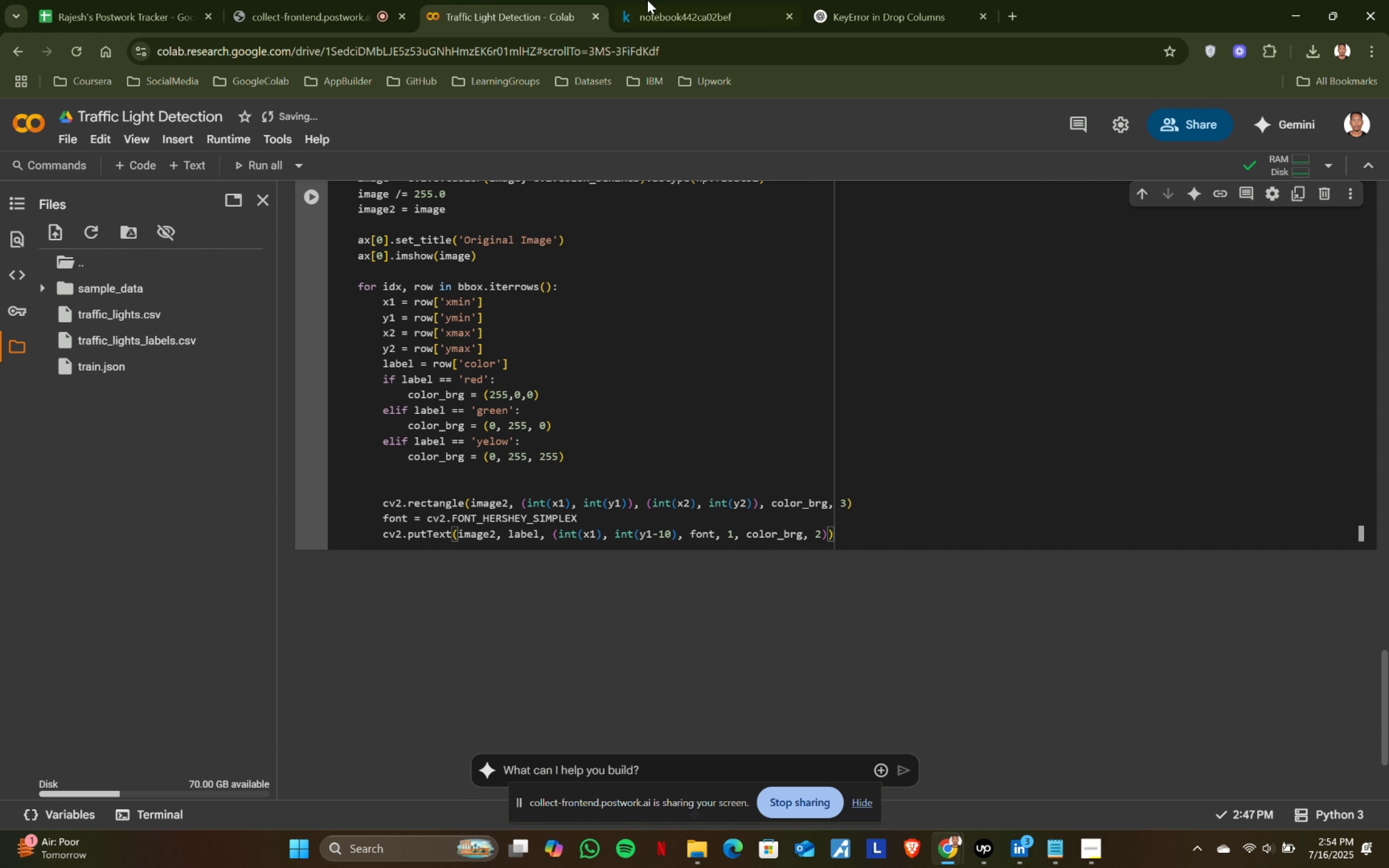 
left_click([647, 0])
 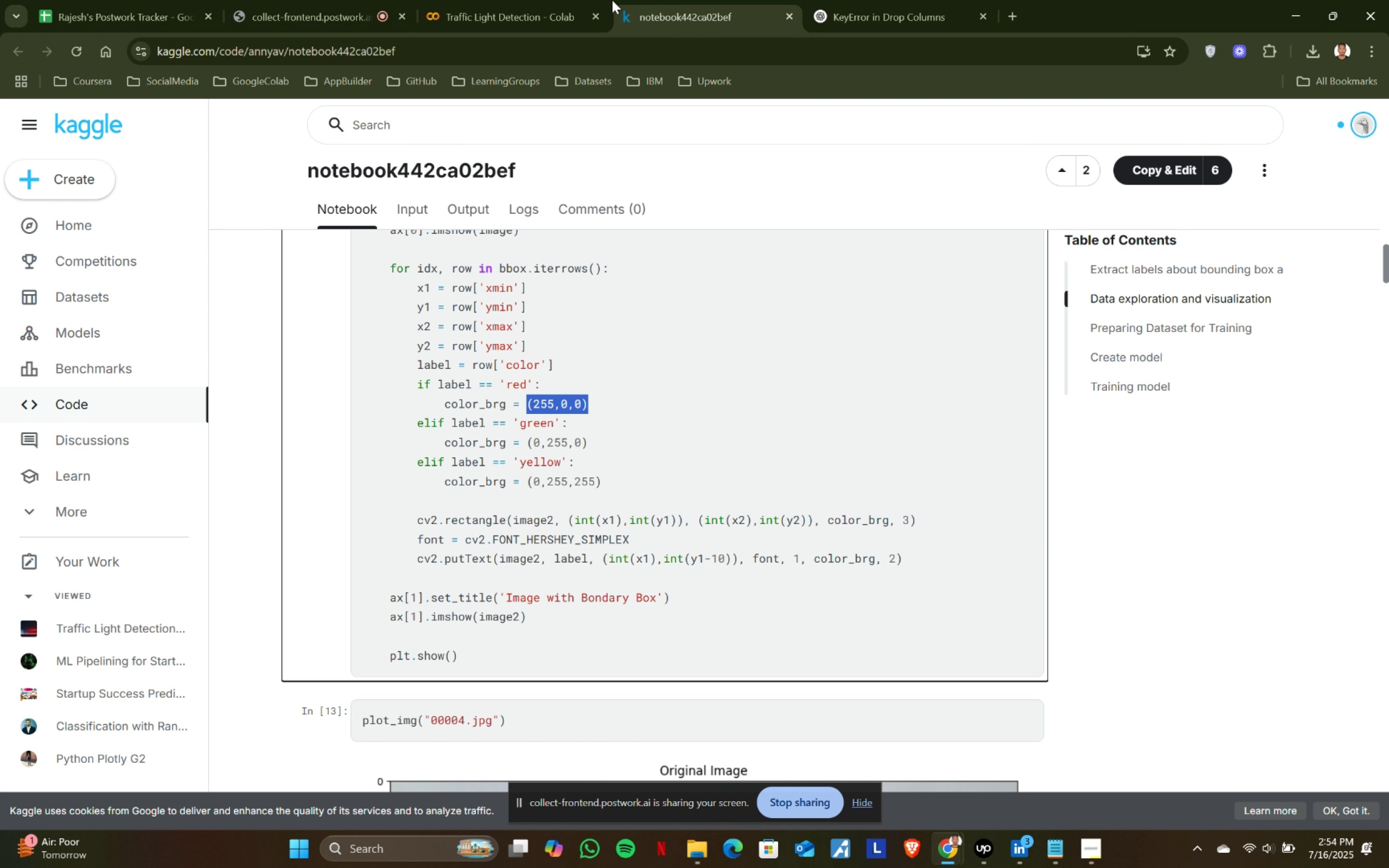 
left_click([482, 0])
 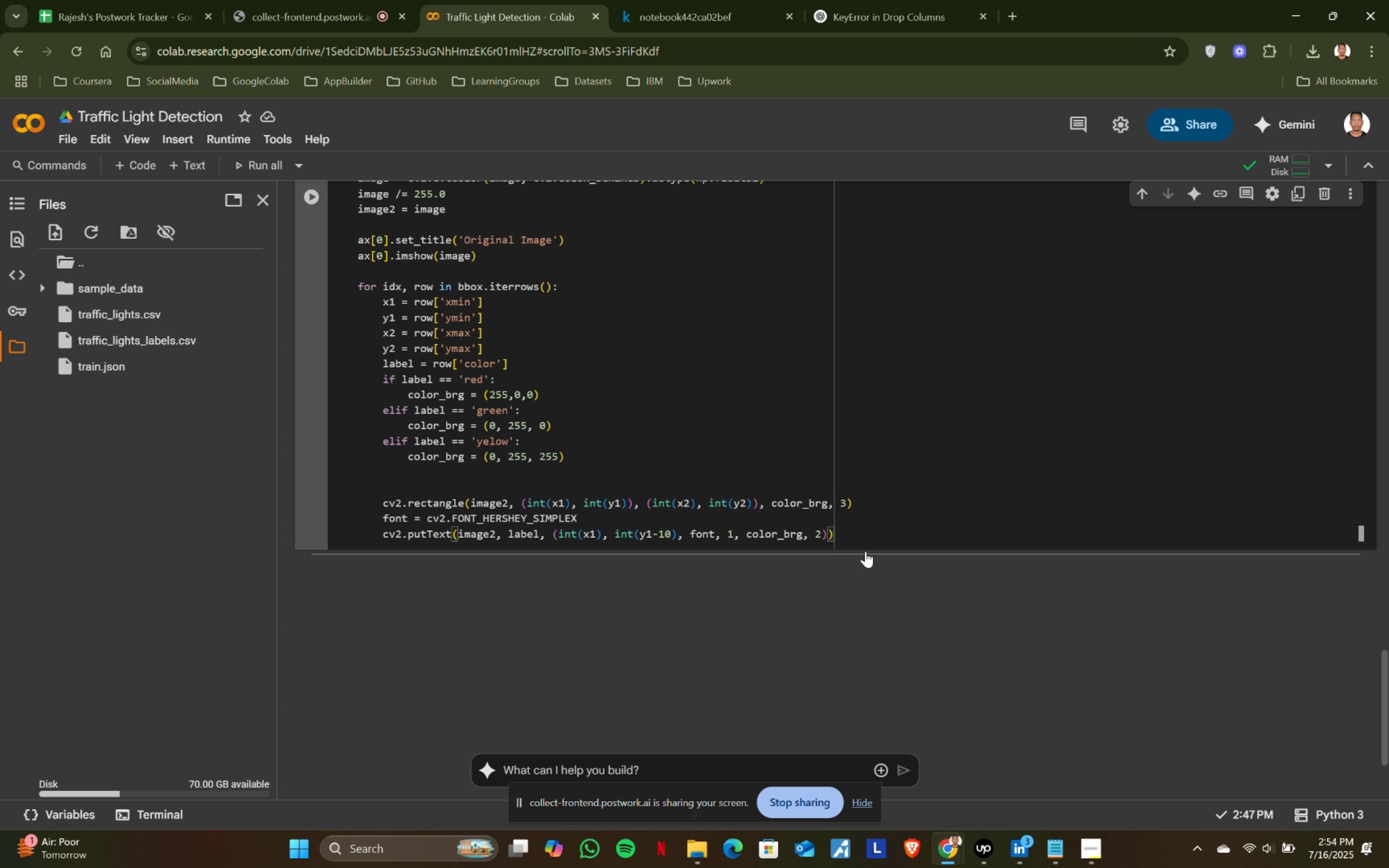 
left_click([867, 536])
 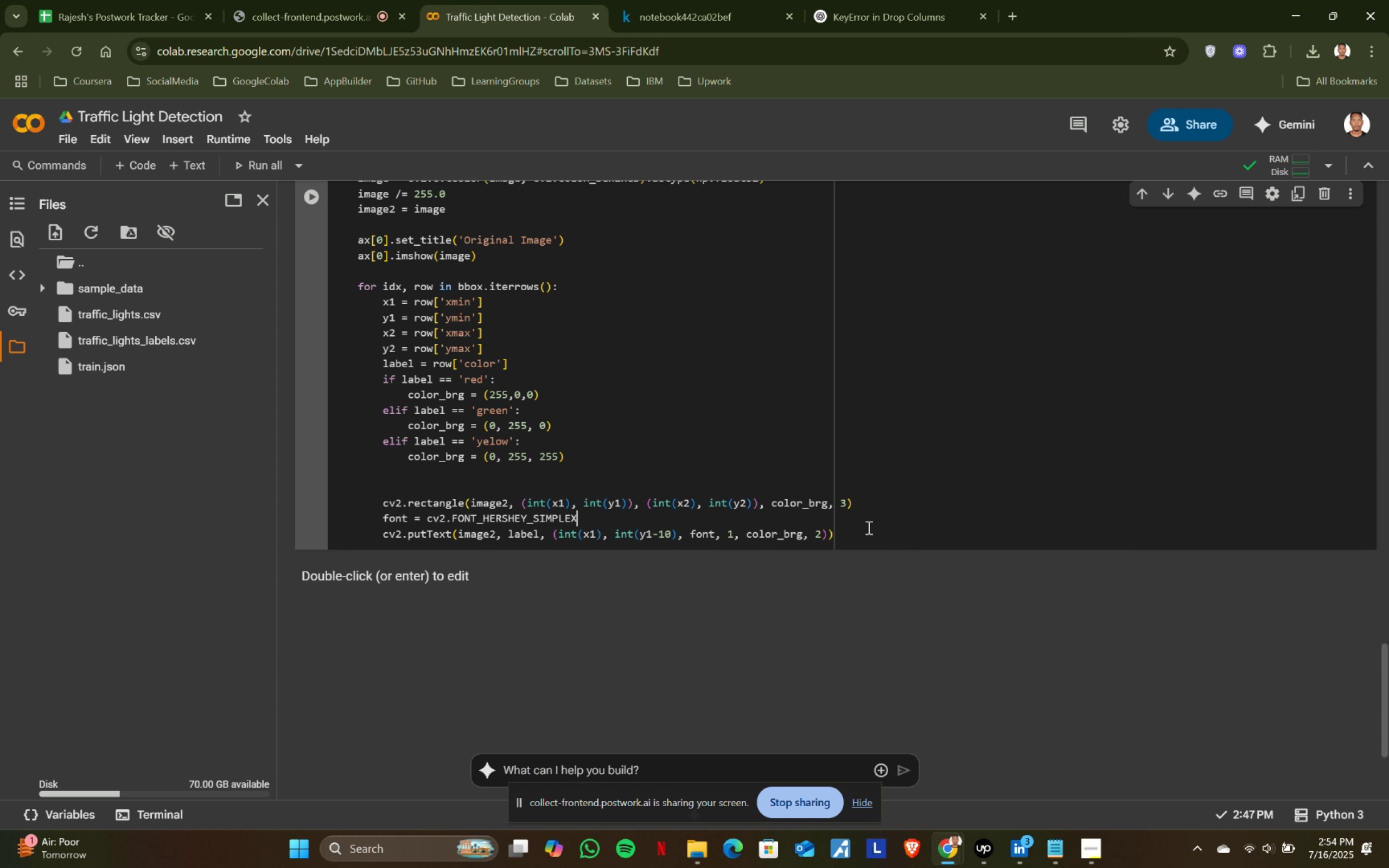 
left_click([877, 542])
 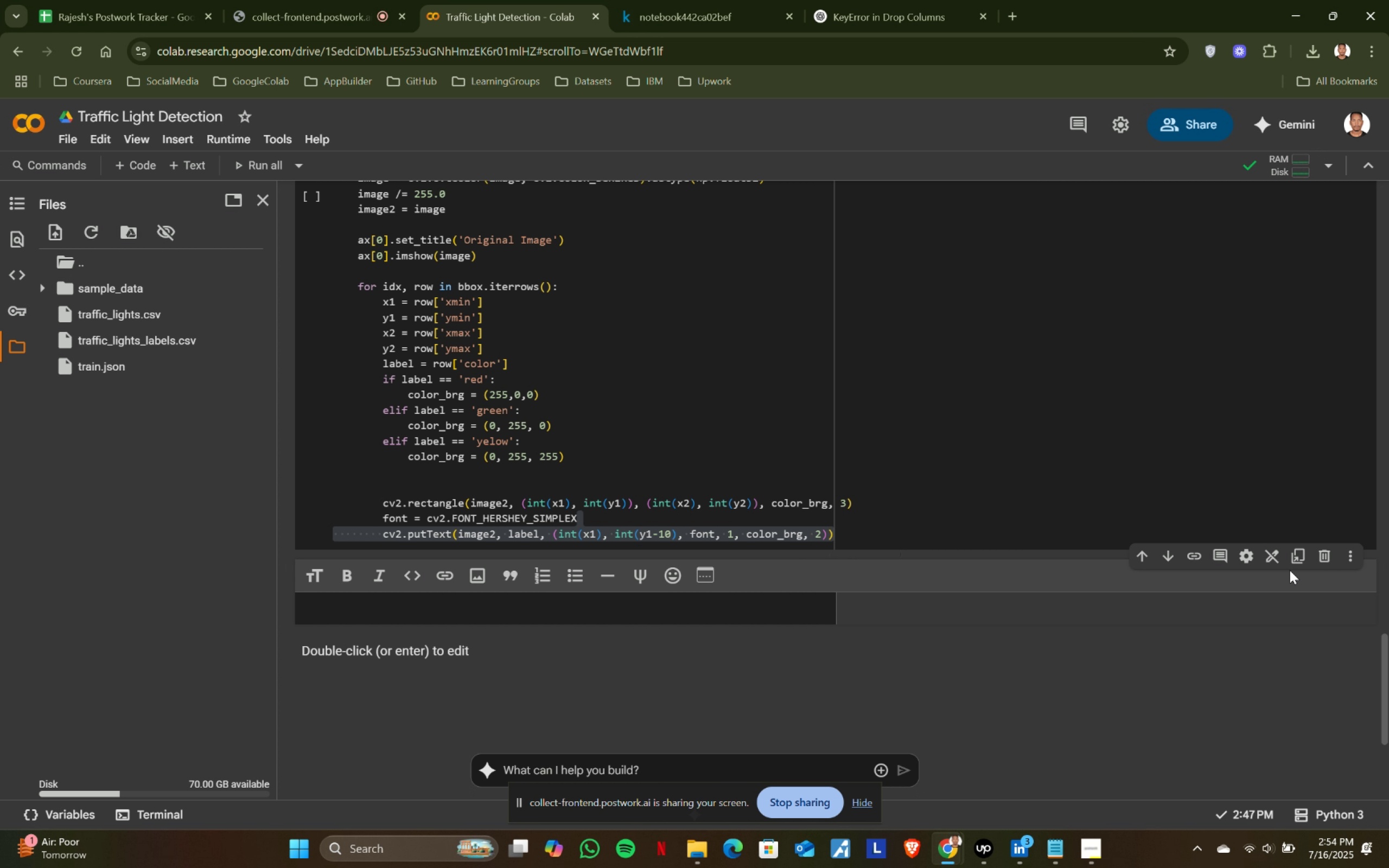 
left_click([1323, 555])
 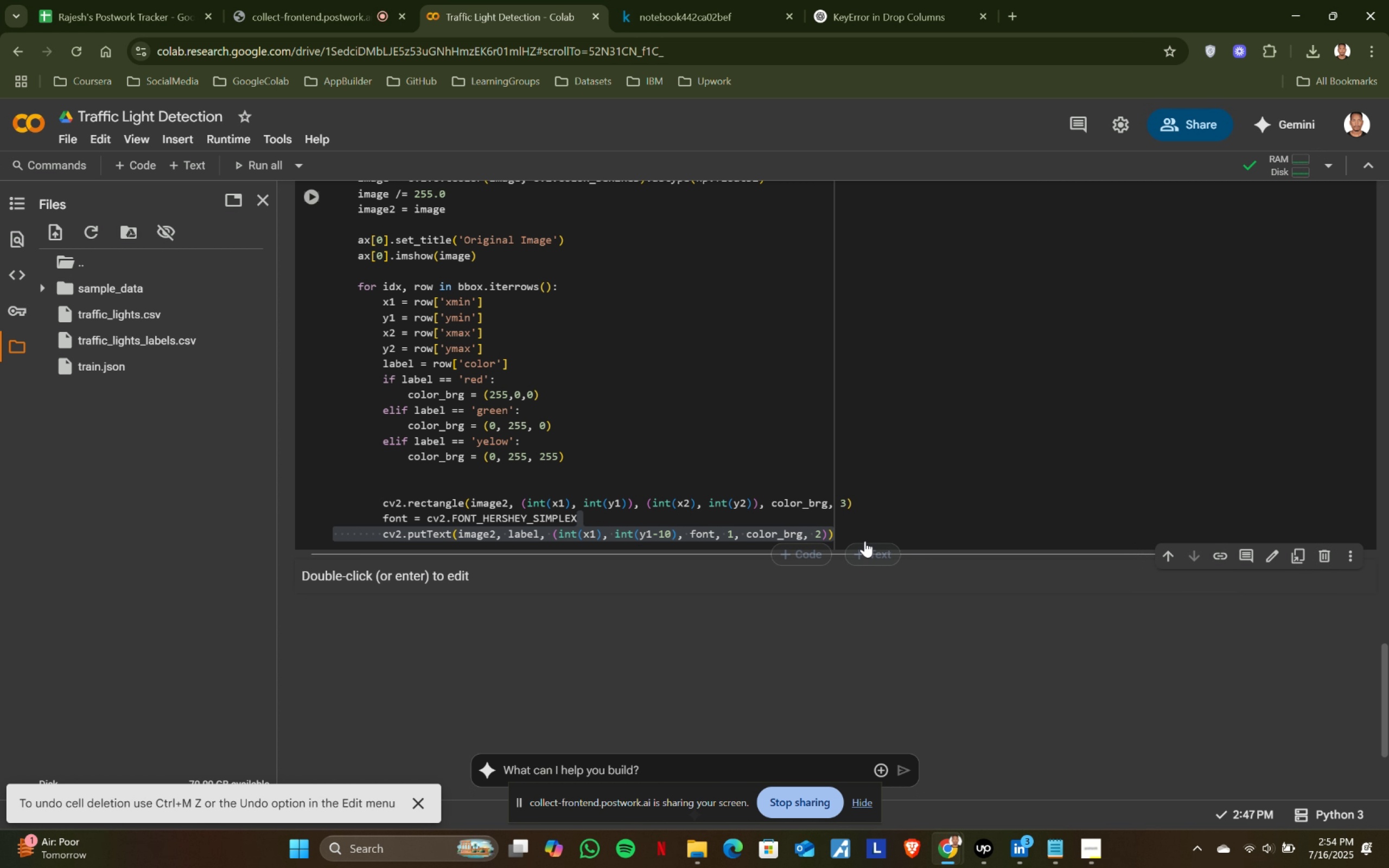 
left_click([868, 534])
 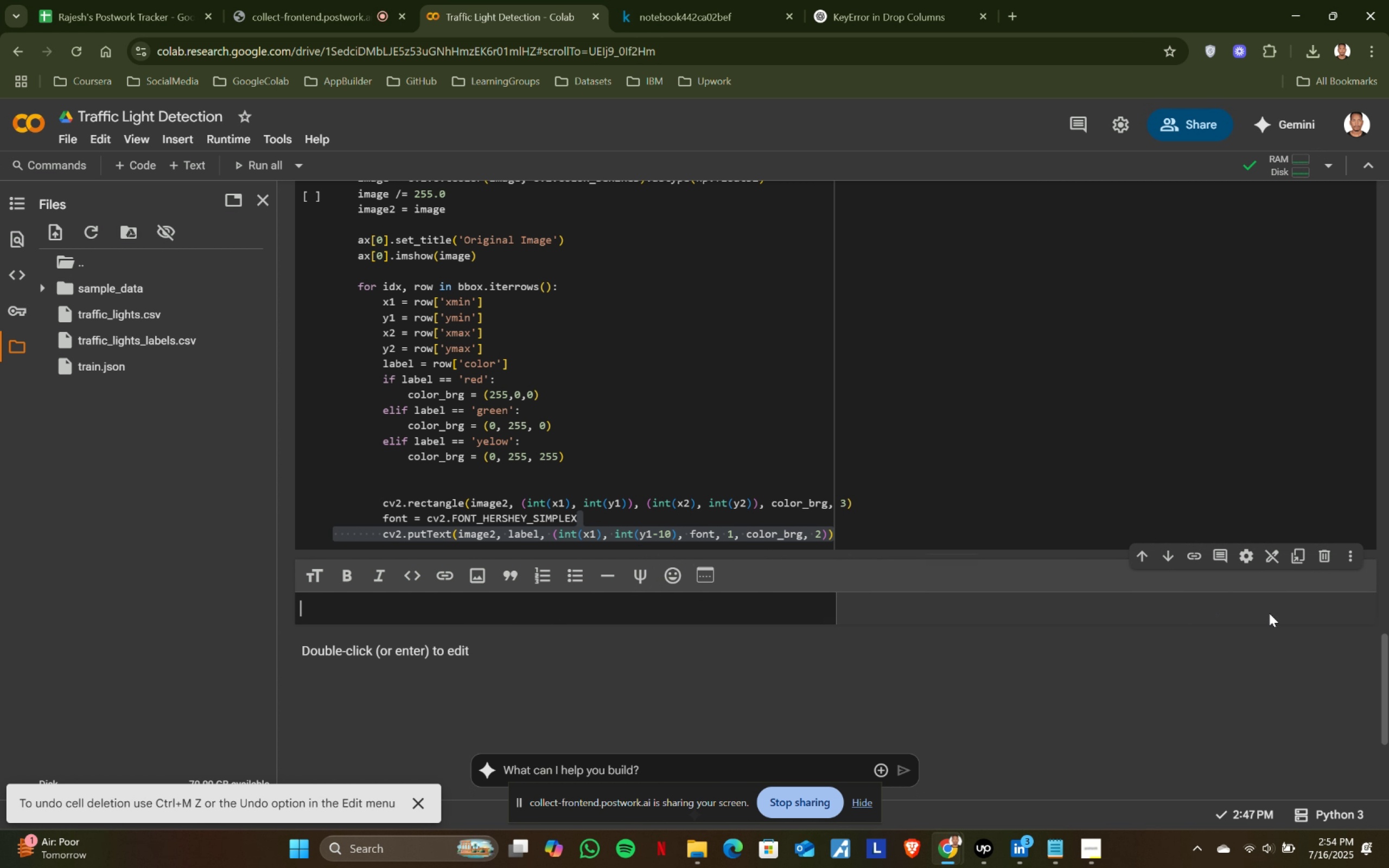 
left_click([1326, 558])
 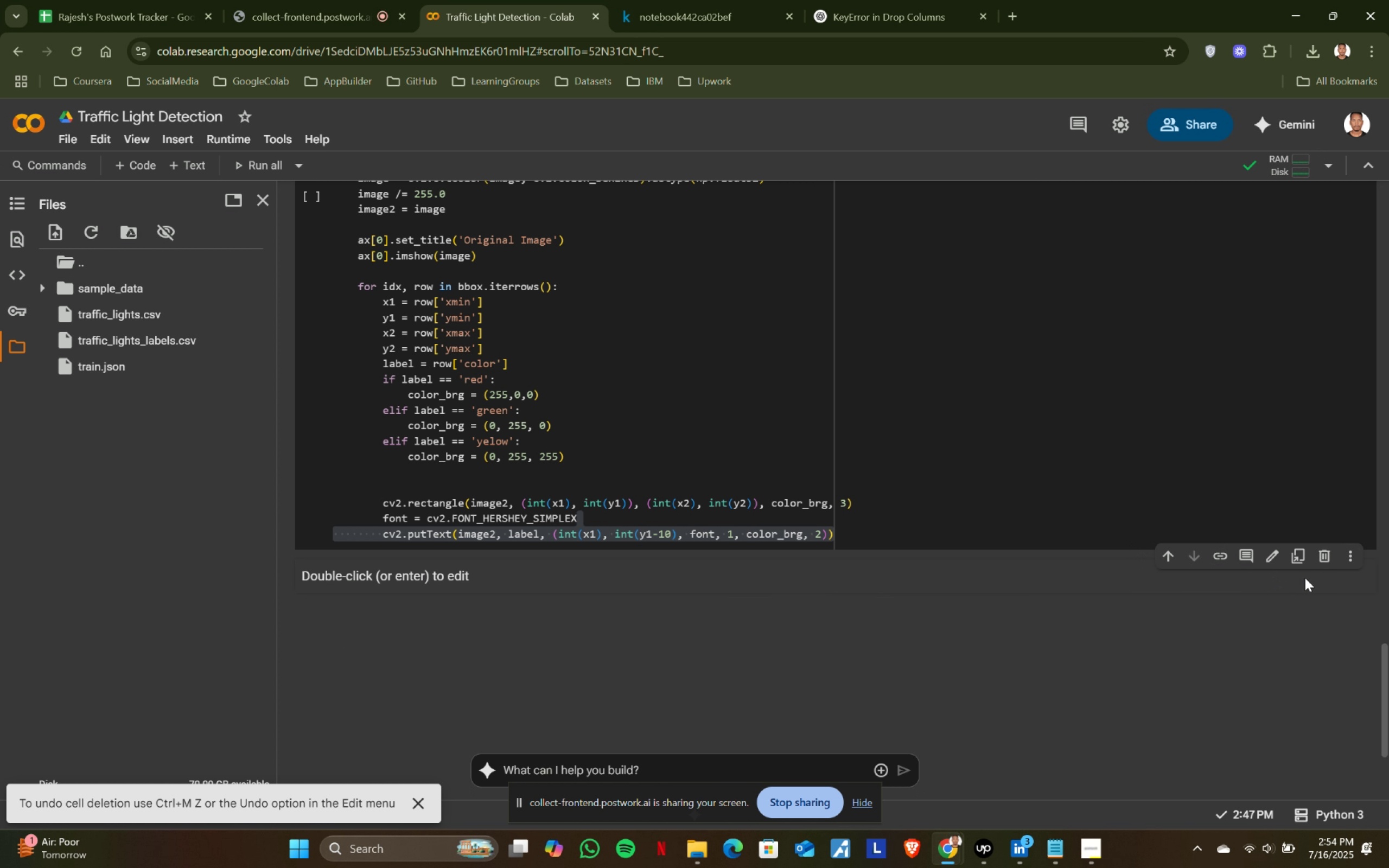 
left_click([1322, 557])
 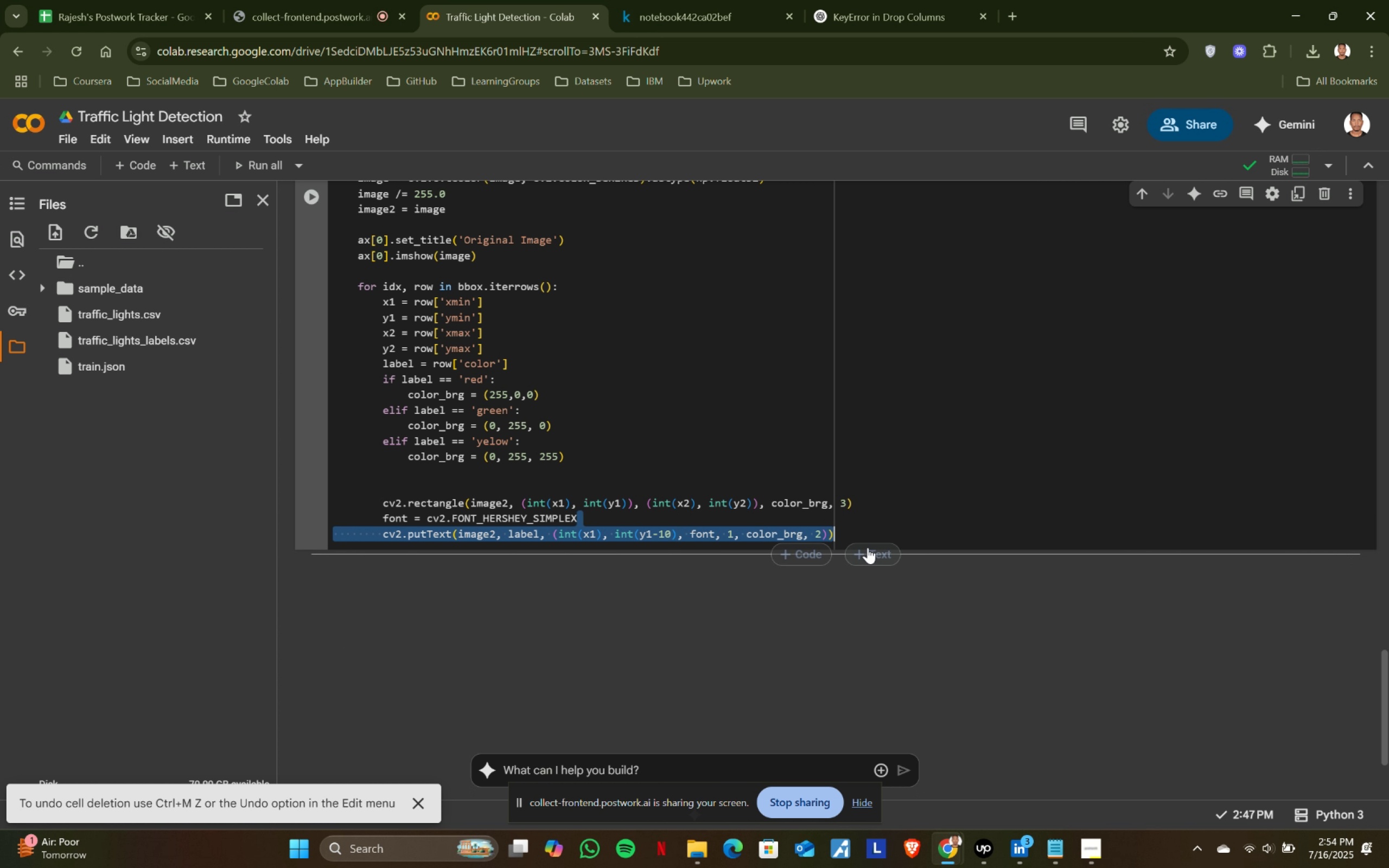 
left_click([873, 531])
 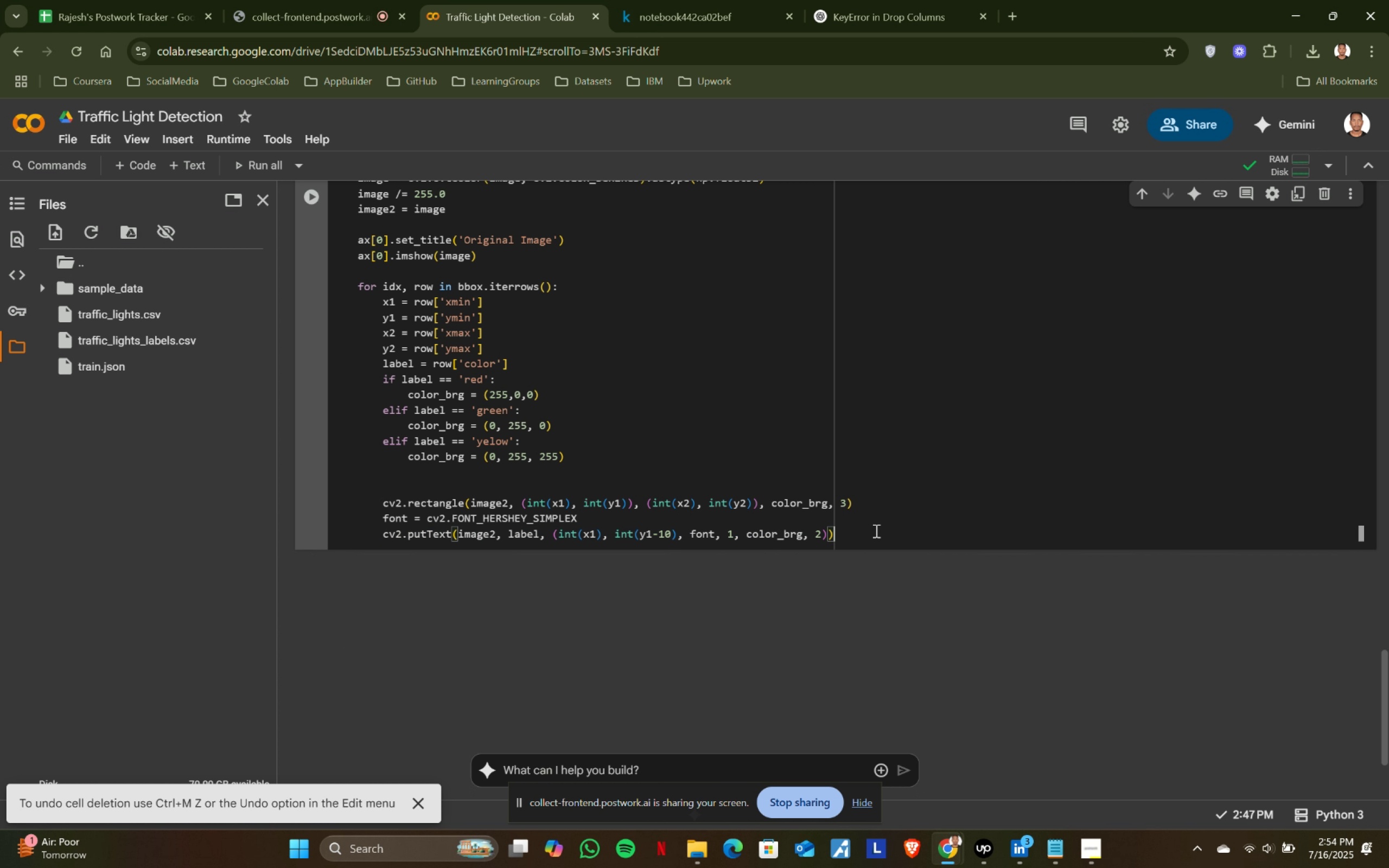 
key(Enter)
 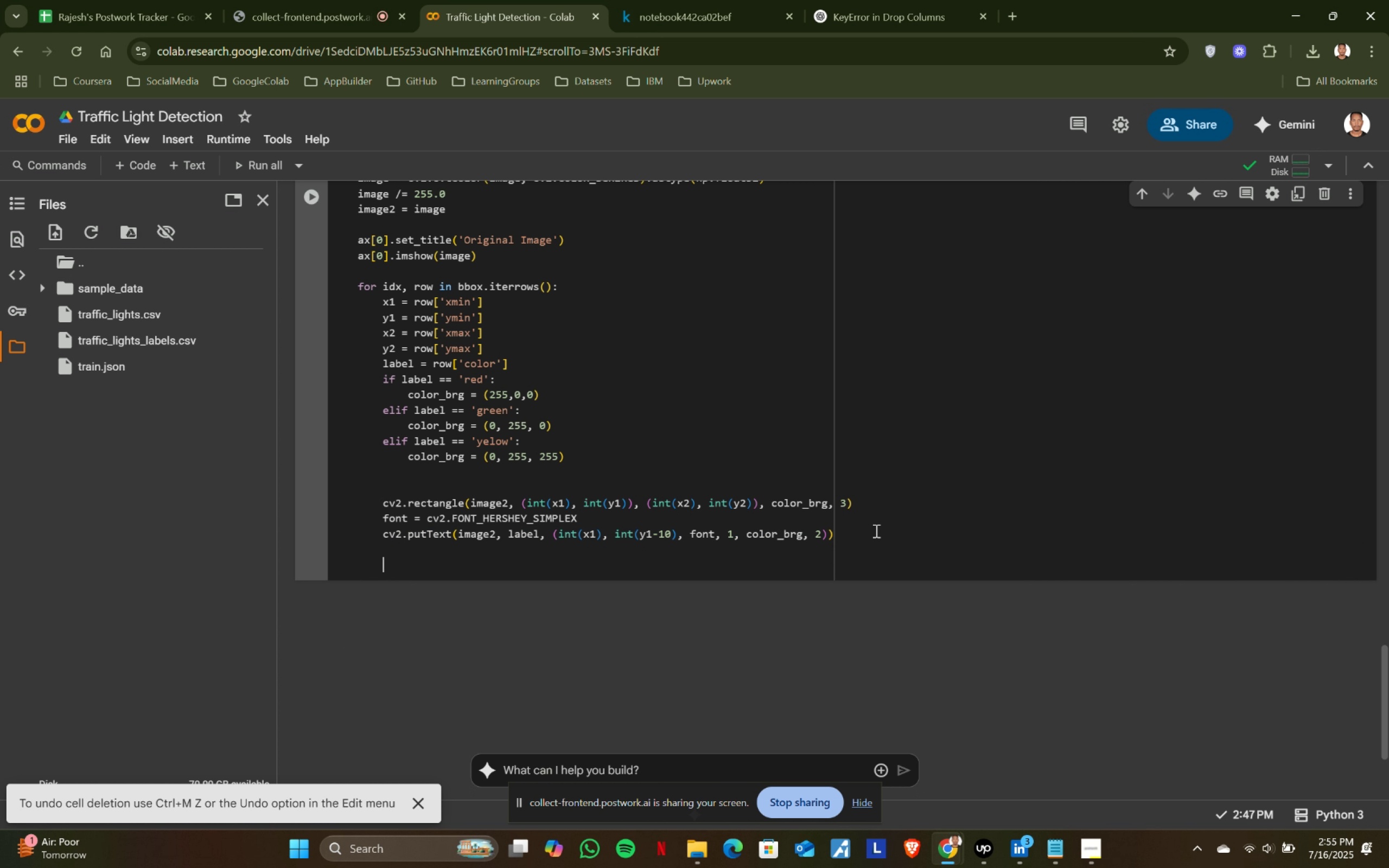 
key(Enter)
 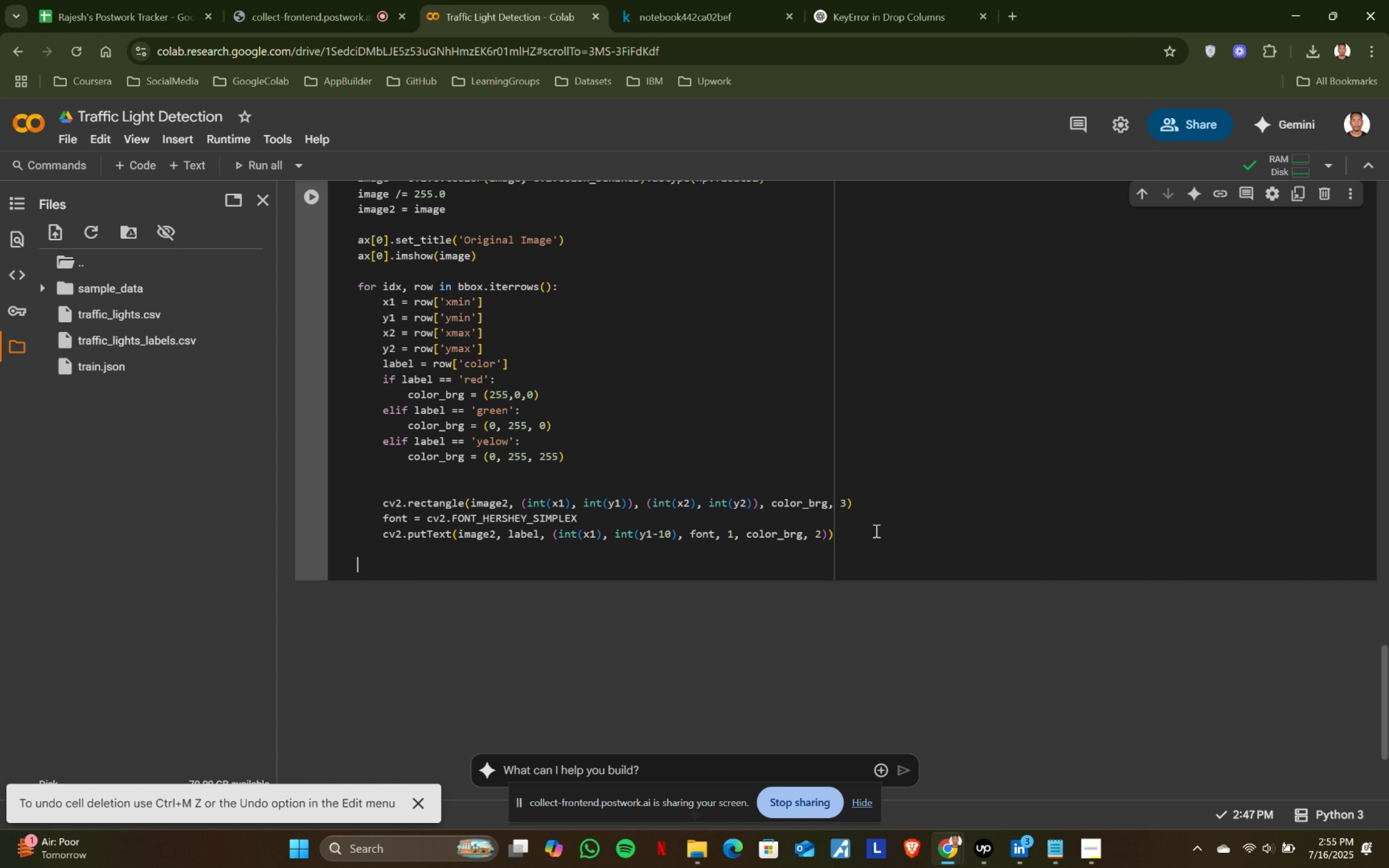 
key(Backspace)
 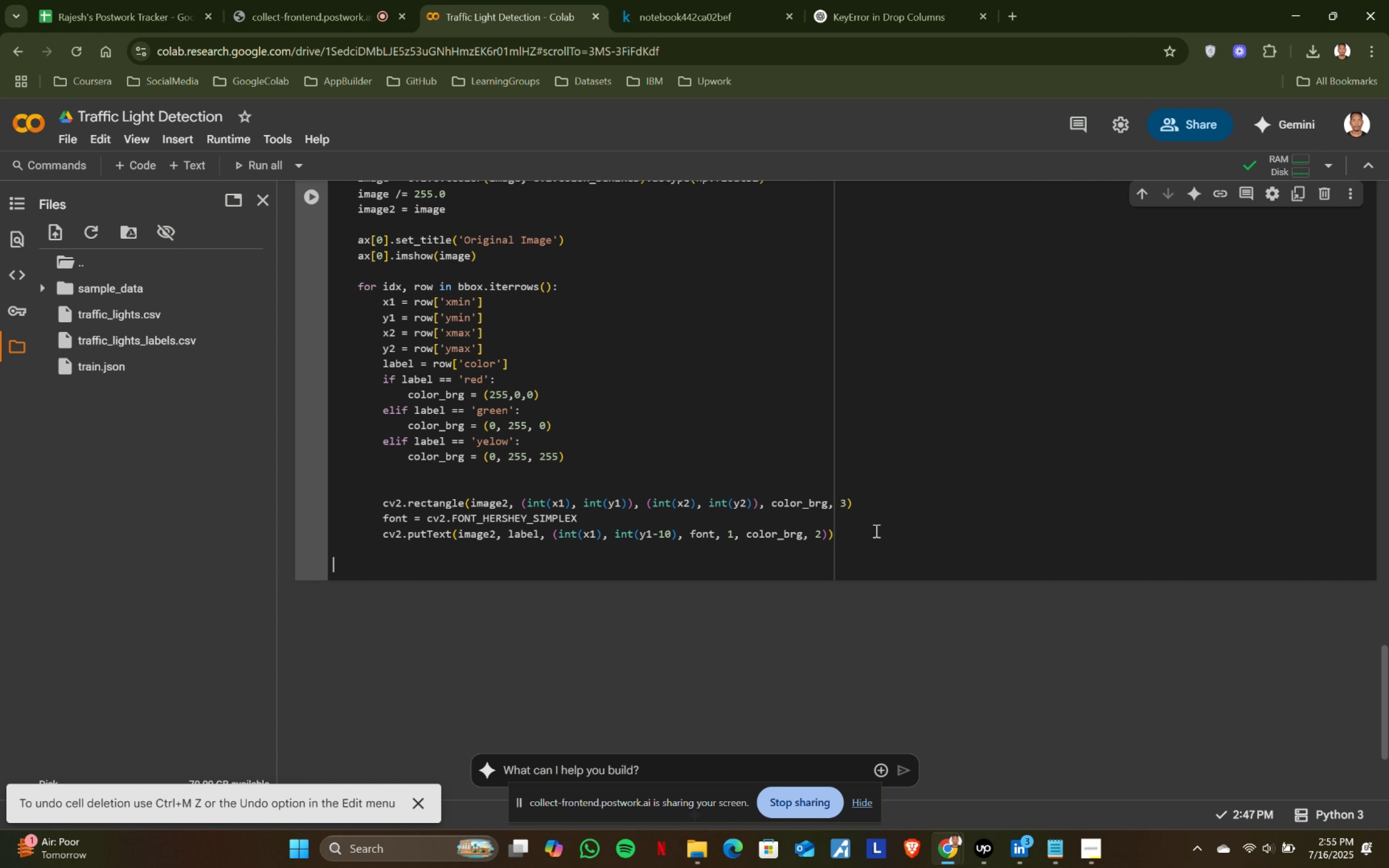 
key(Backspace)
 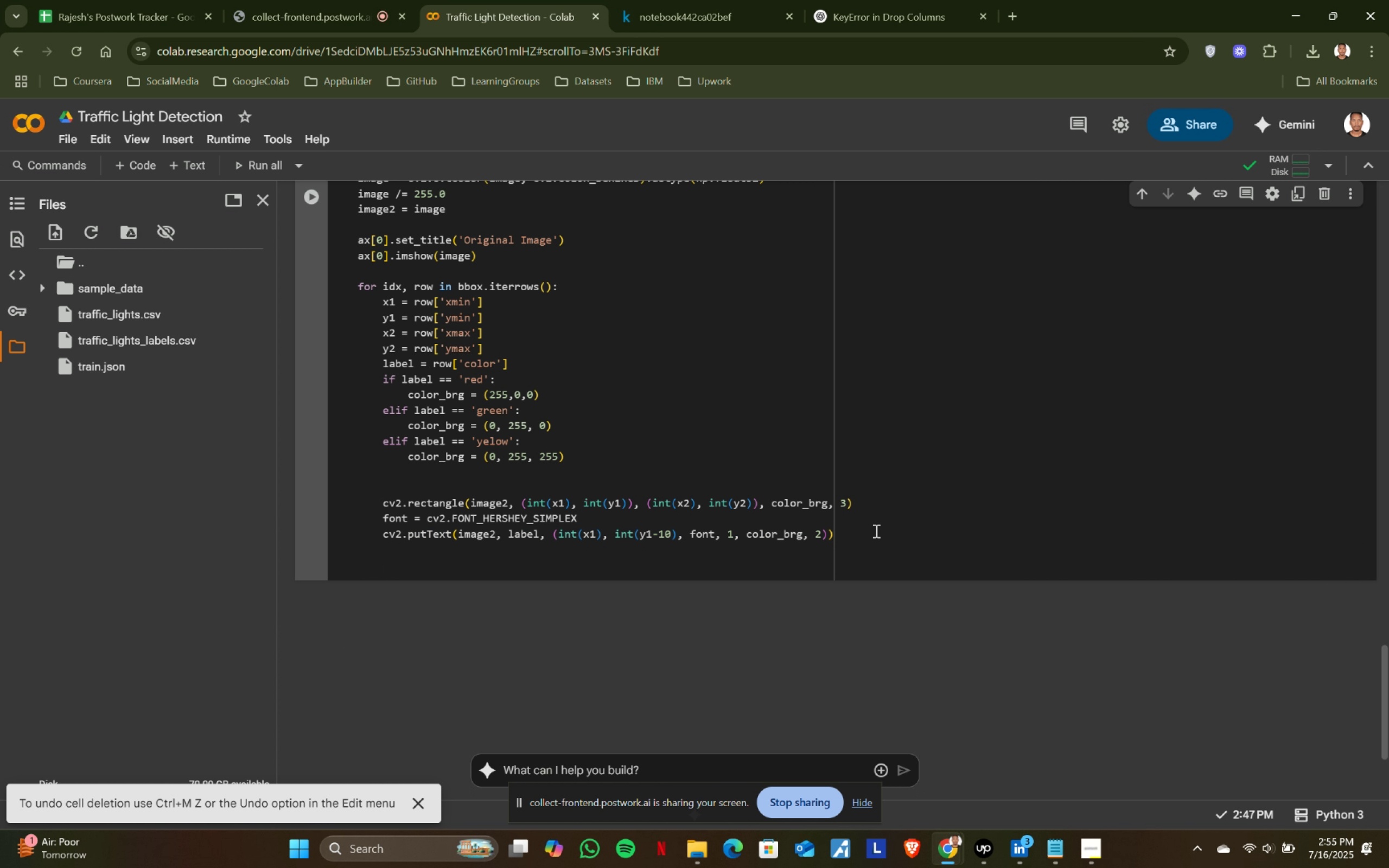 
key(Tab)
 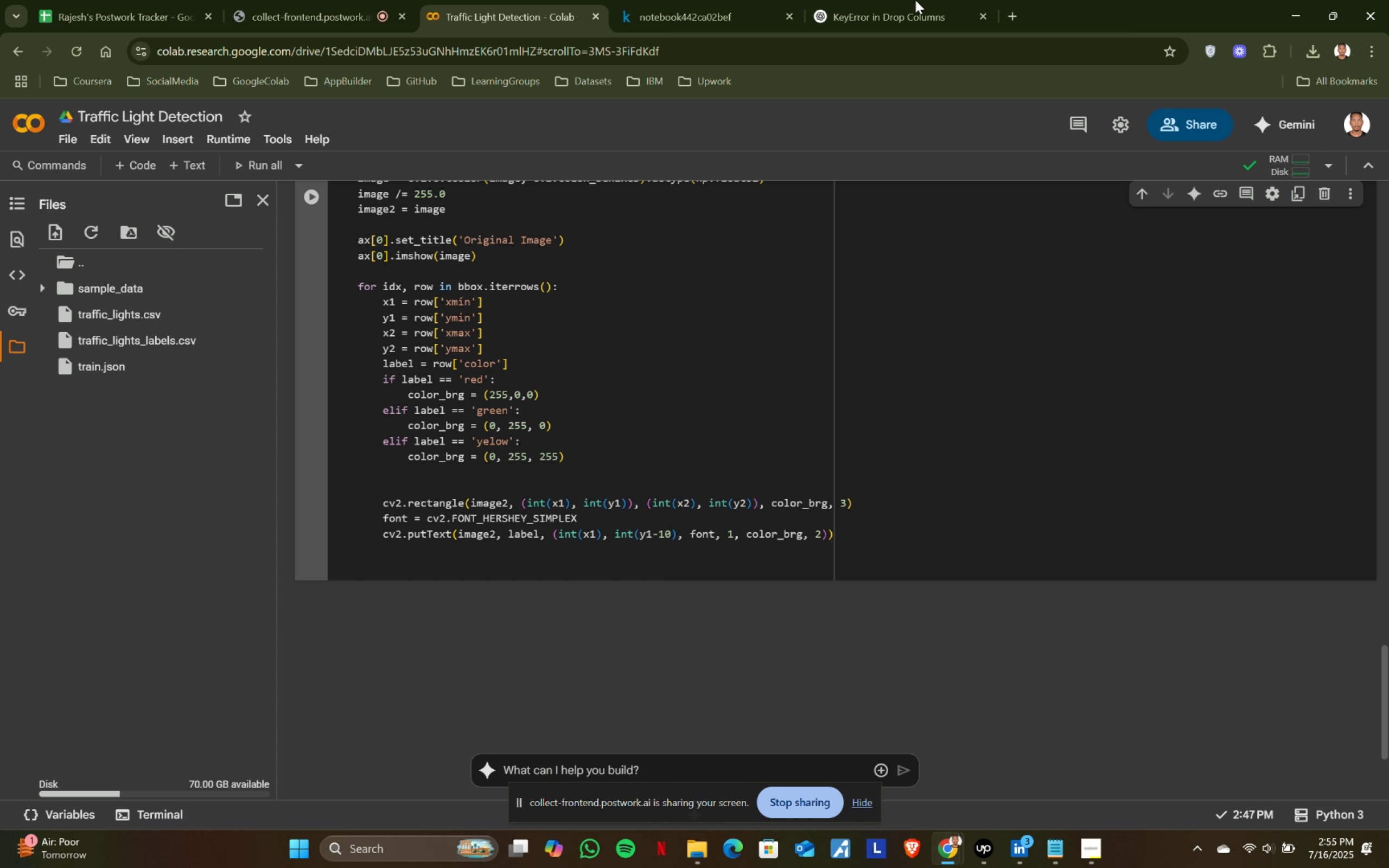 
left_click([716, 0])
 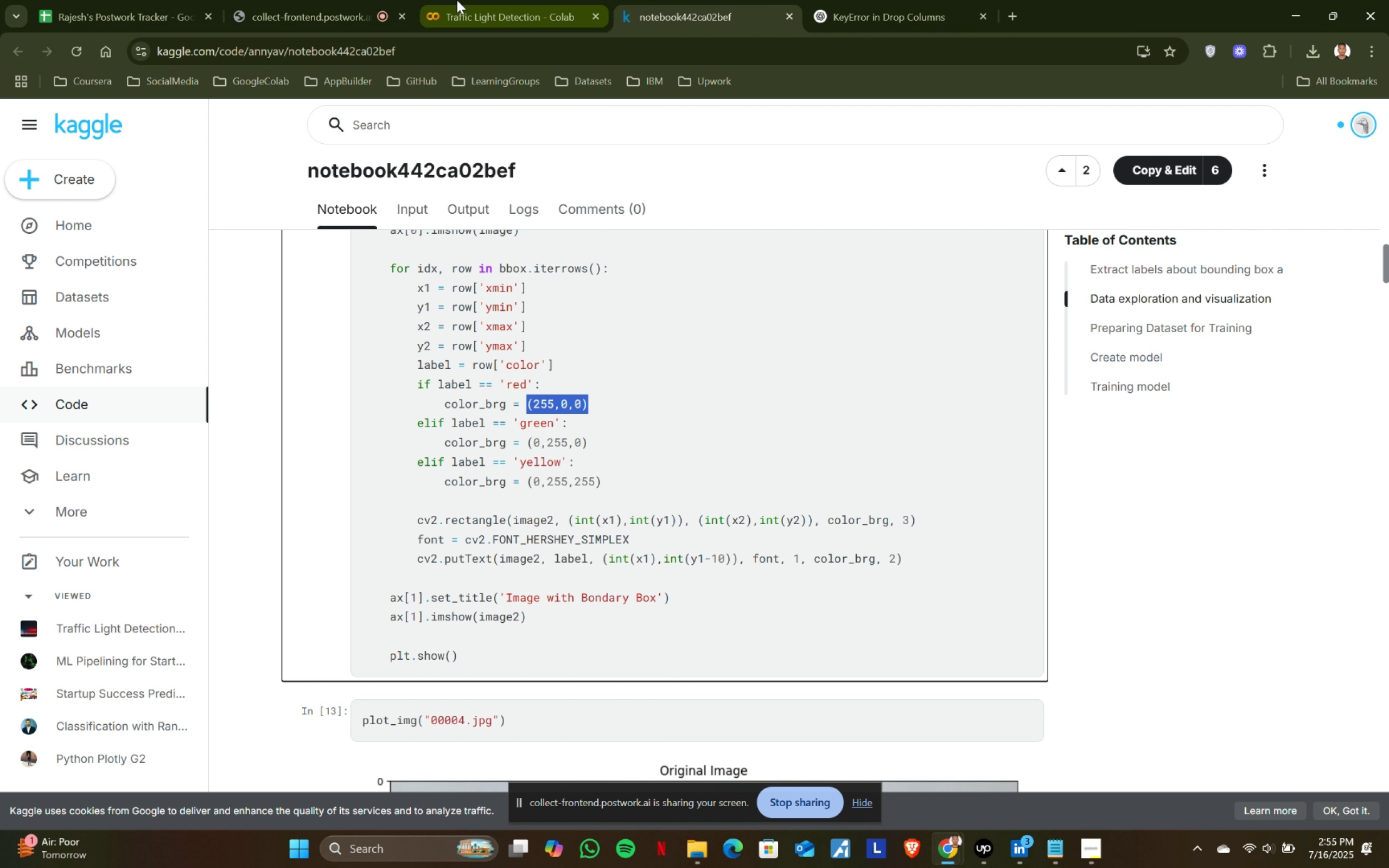 
left_click([456, 0])
 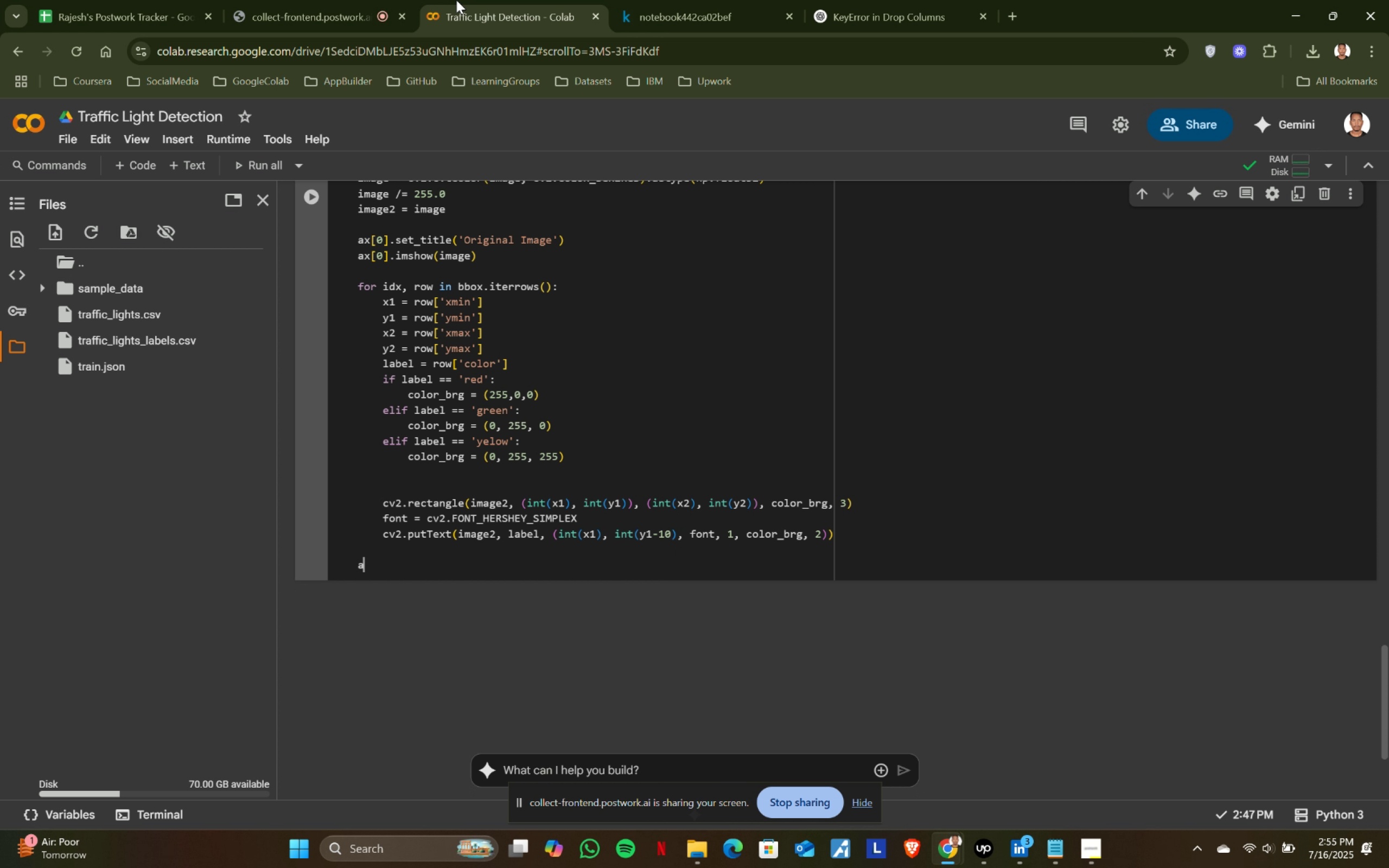 
type(ax[2)
key(Backspace)
type(1)
 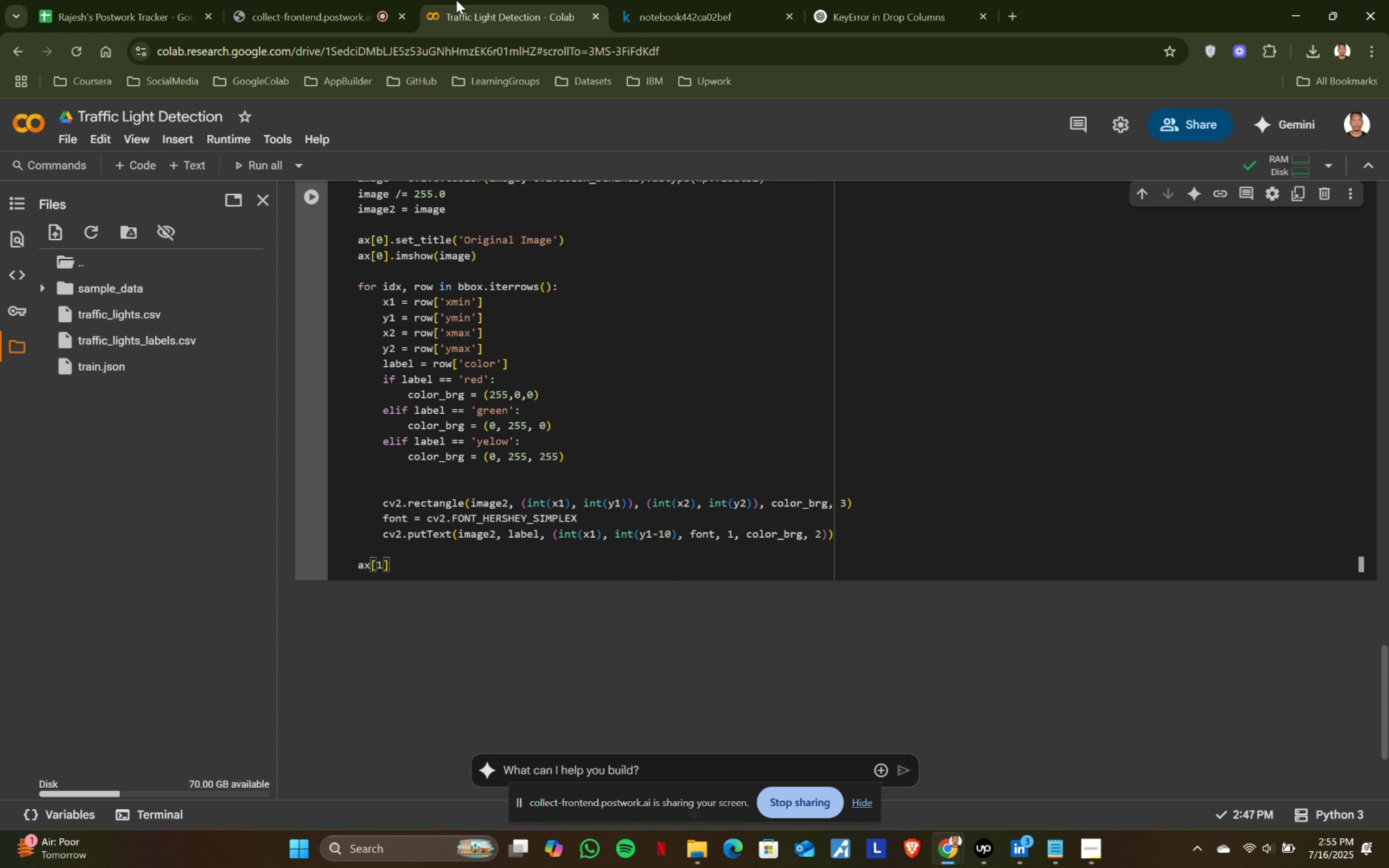 
key(ArrowRight)
 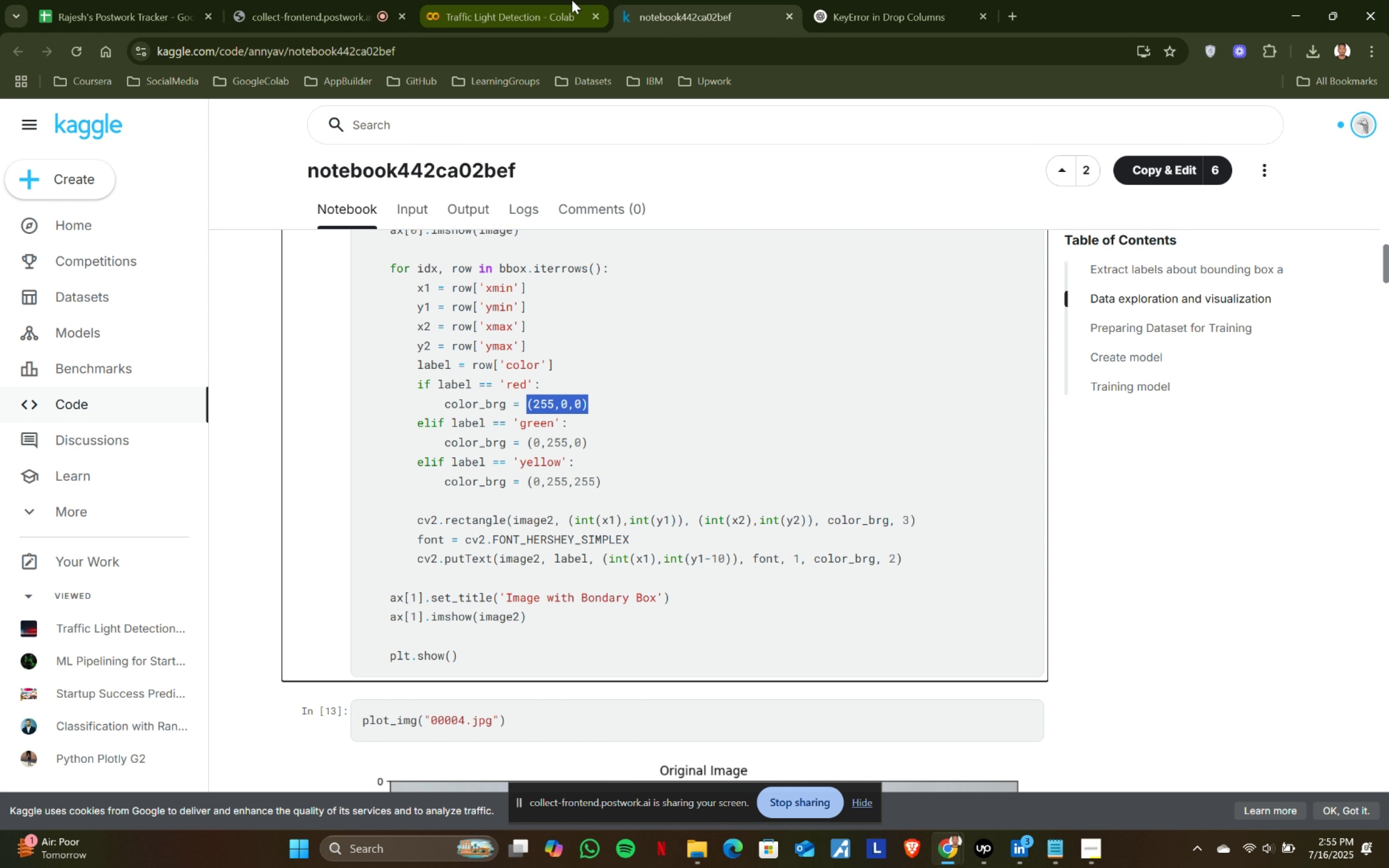 
left_click([571, 0])
 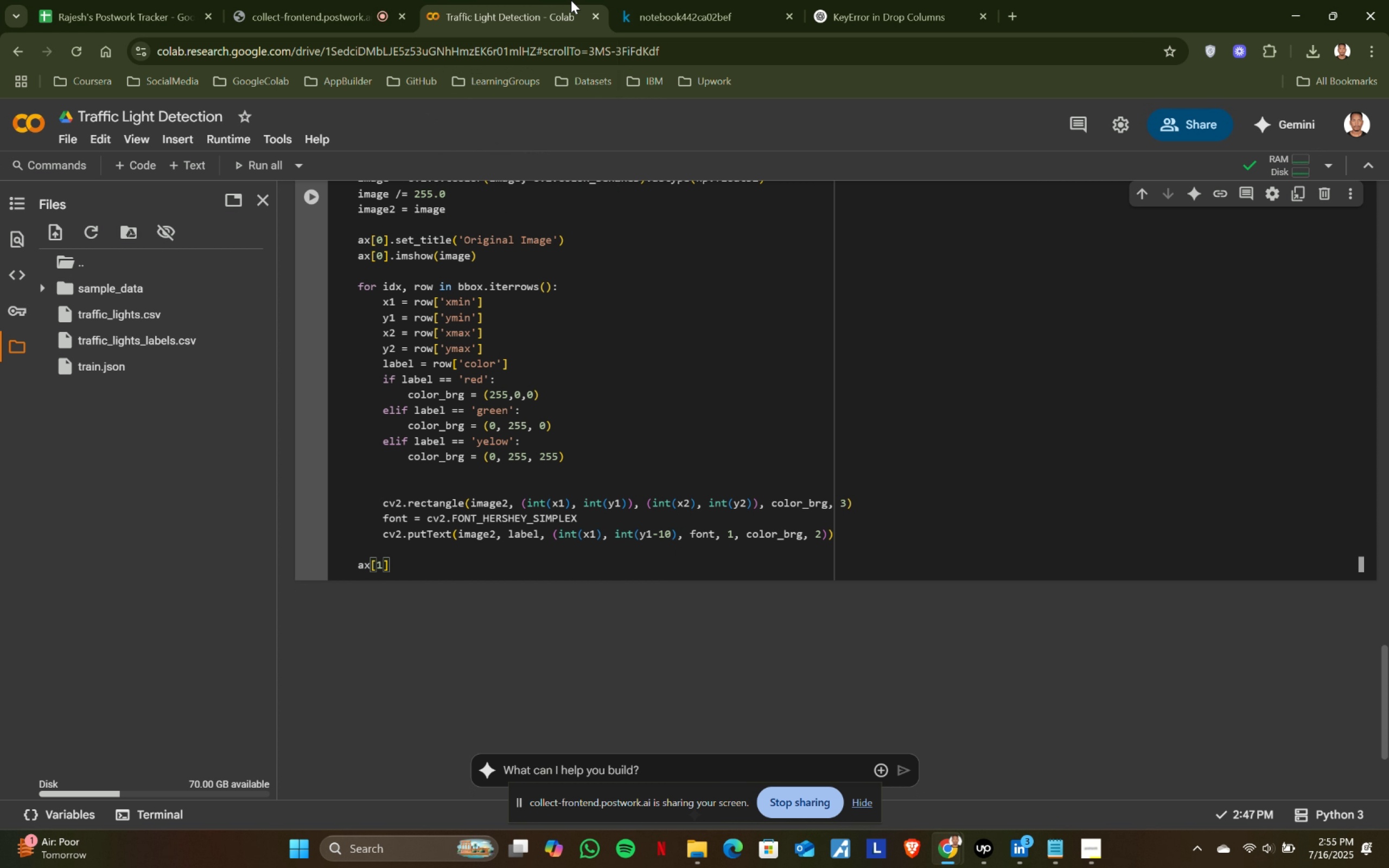 
type(.set_title()
 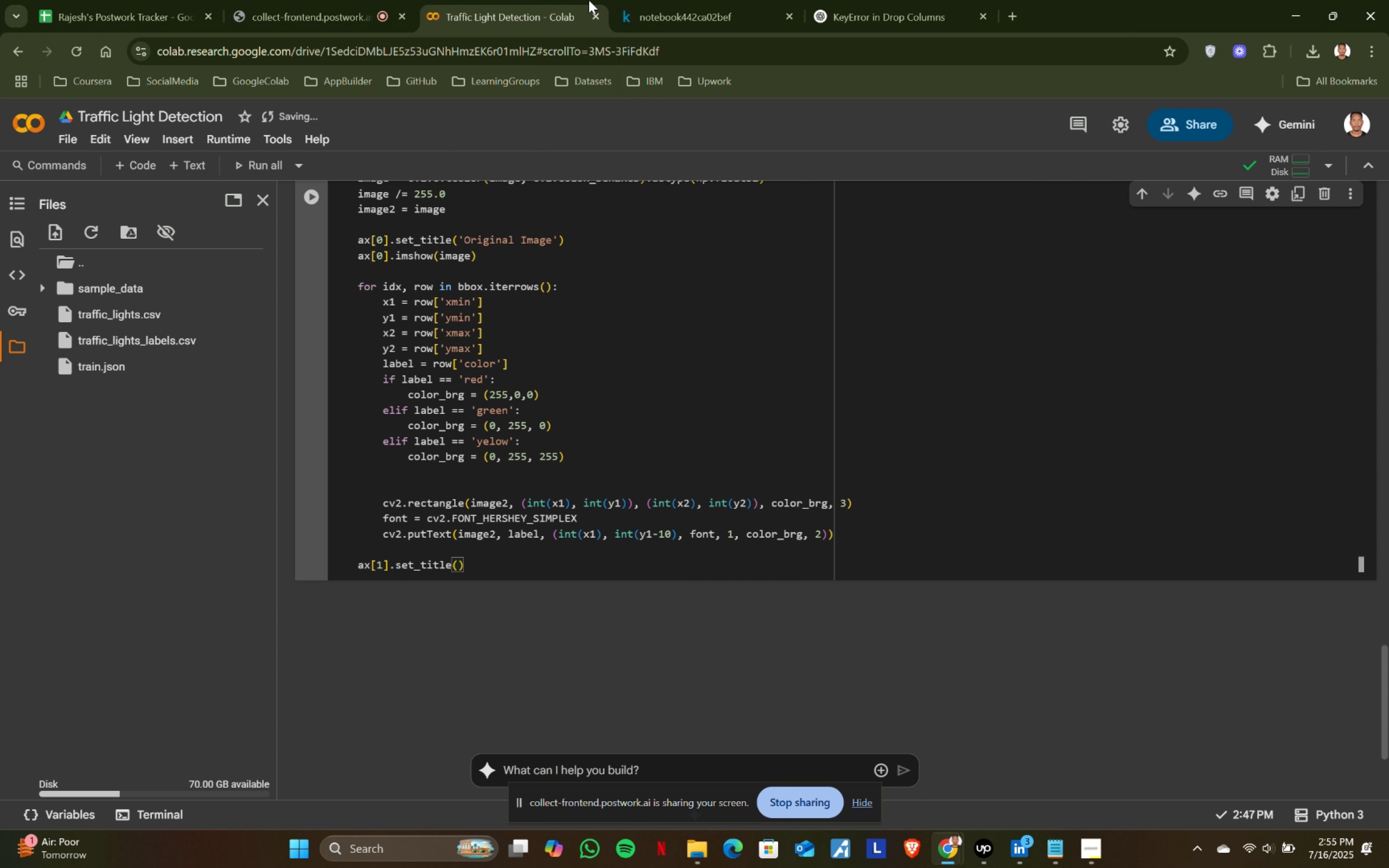 
left_click([686, 0])
 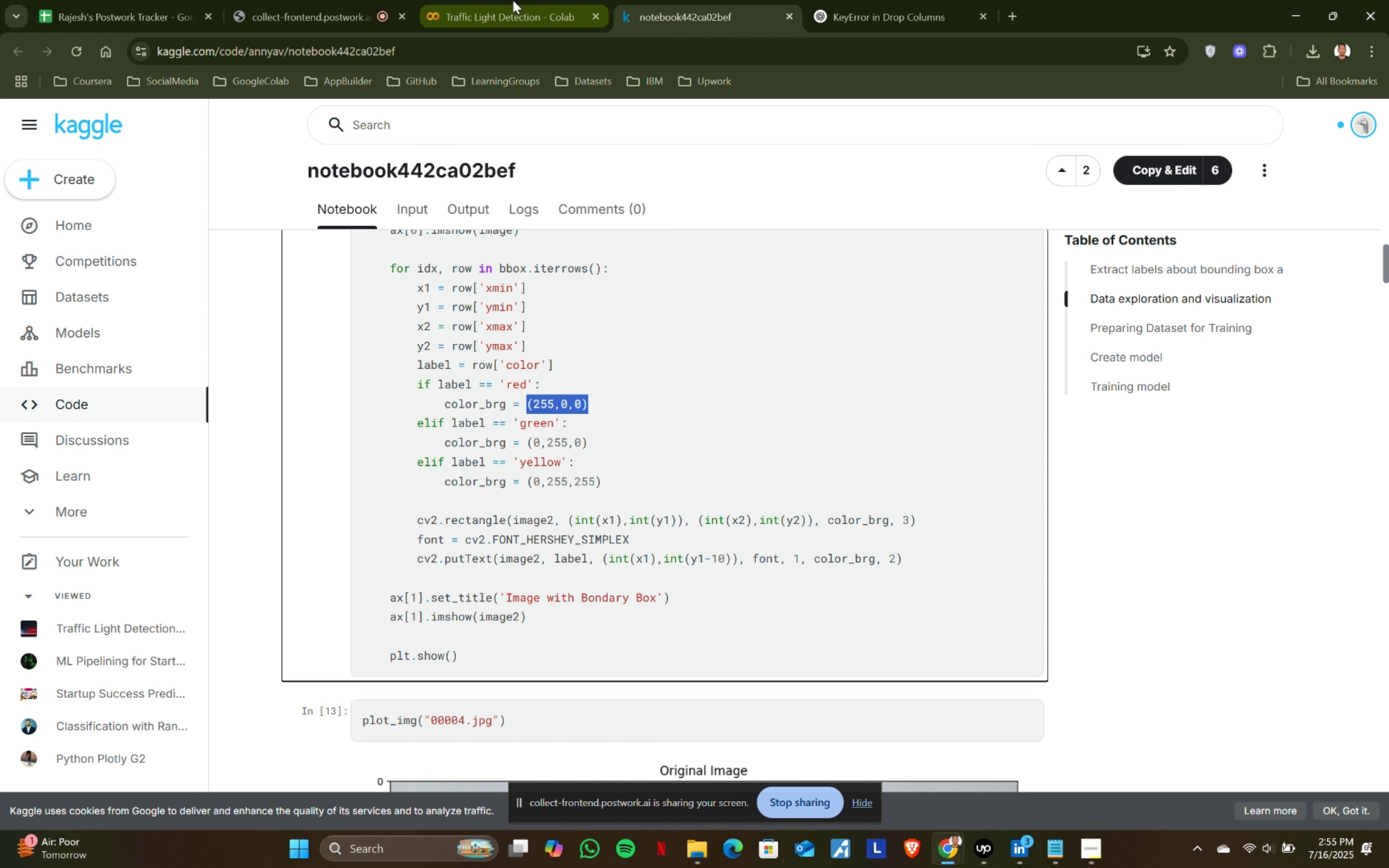 
left_click([513, 0])
 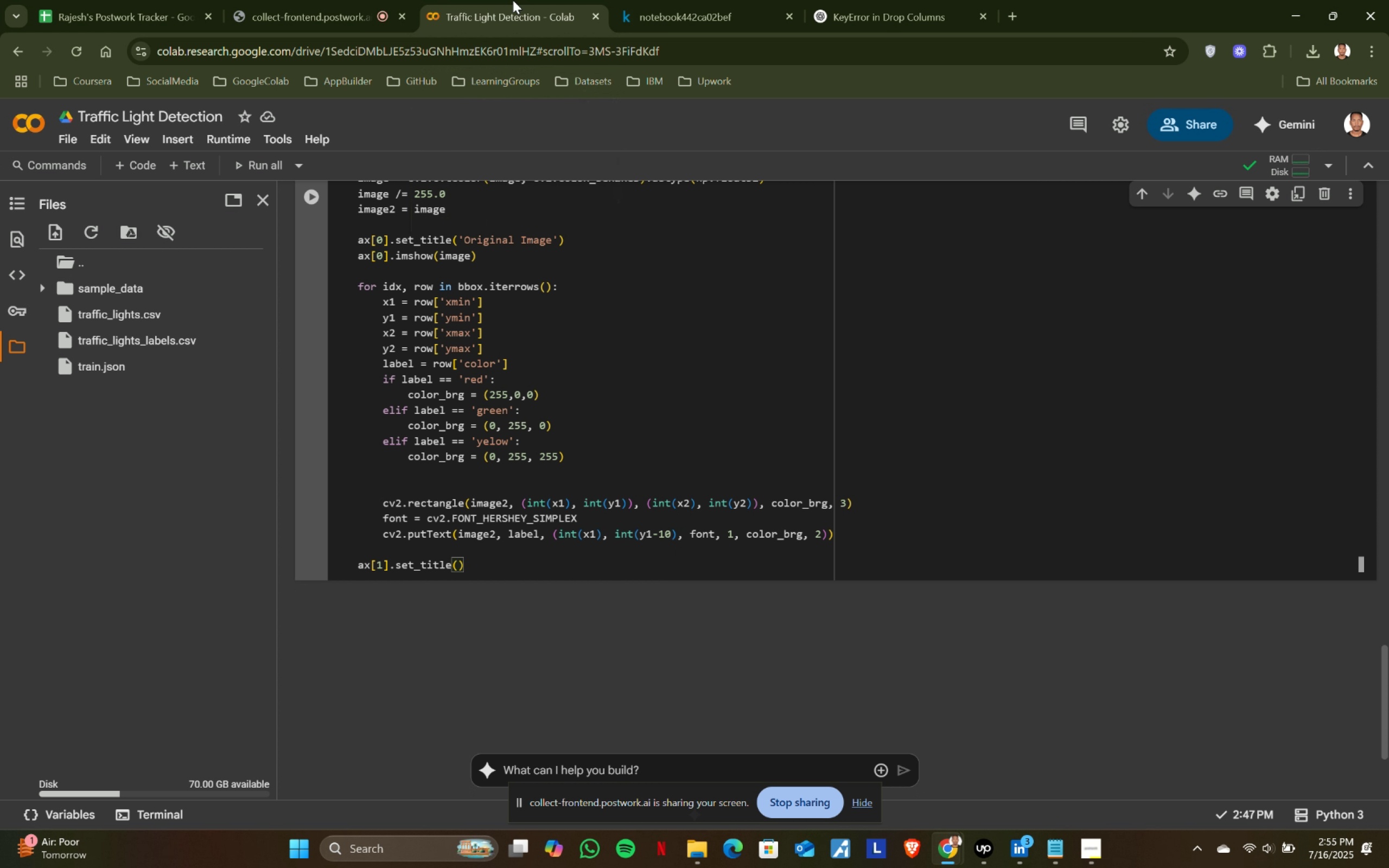 
type('Image)
 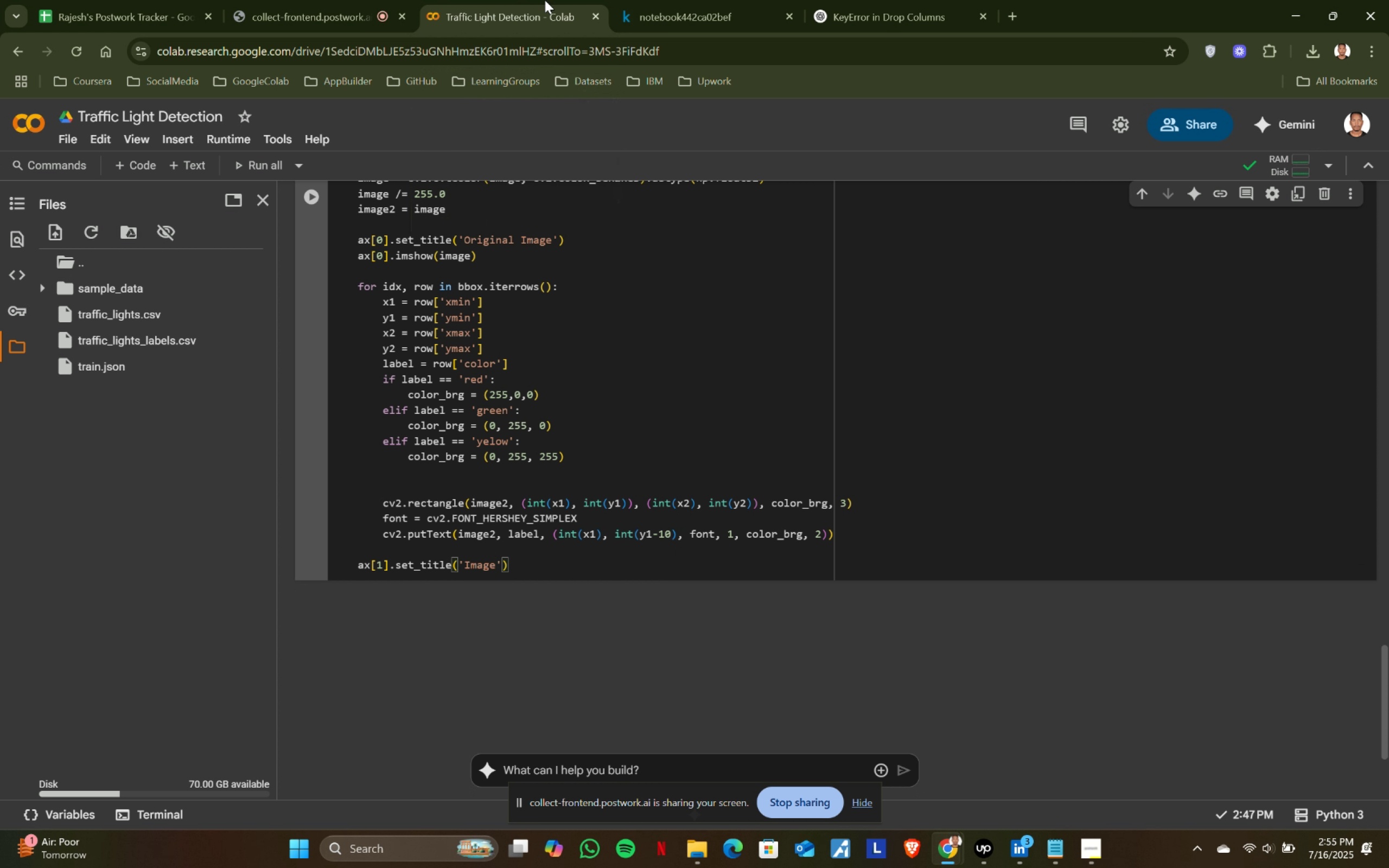 
left_click([657, 0])
 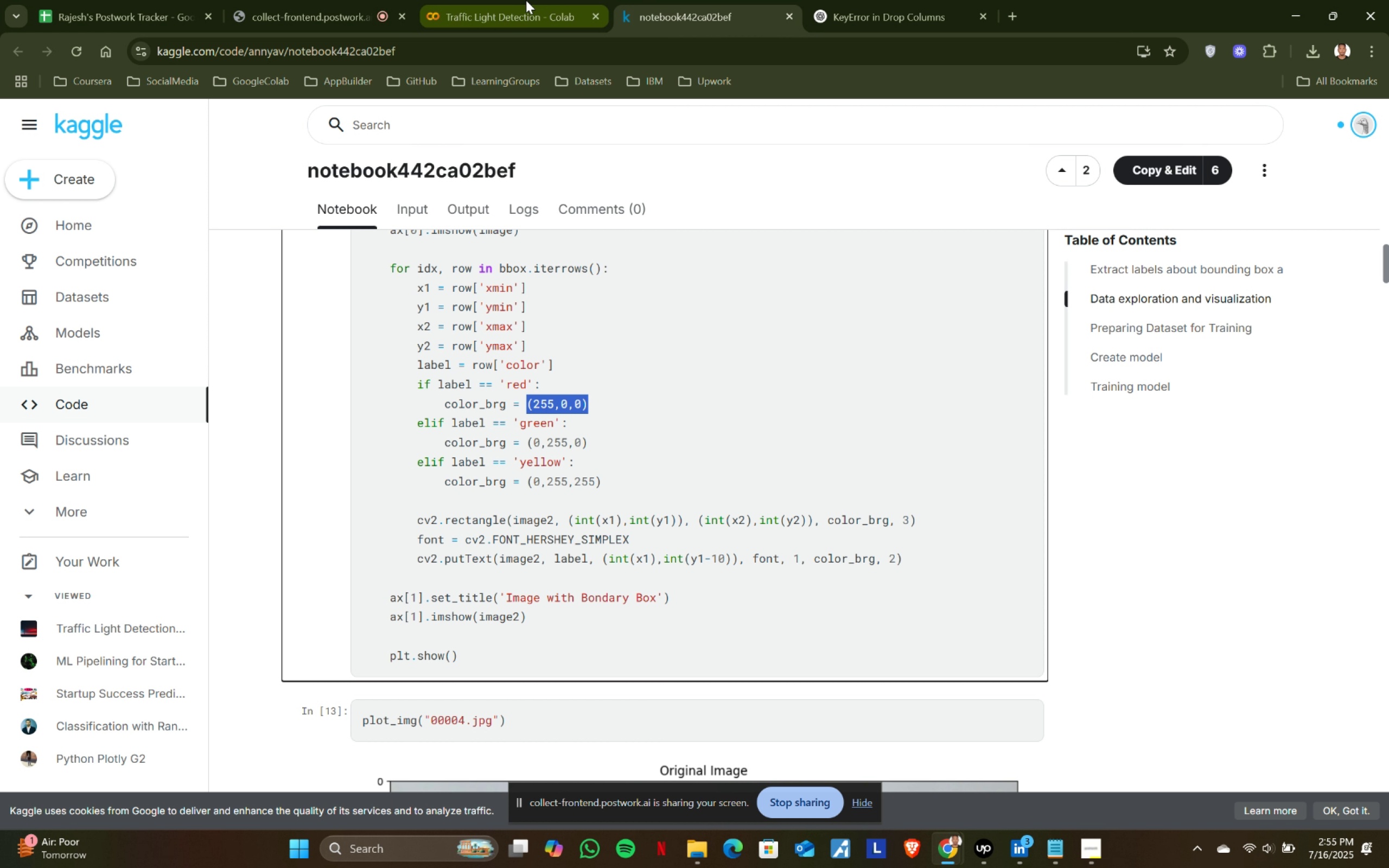 
left_click([526, 0])
 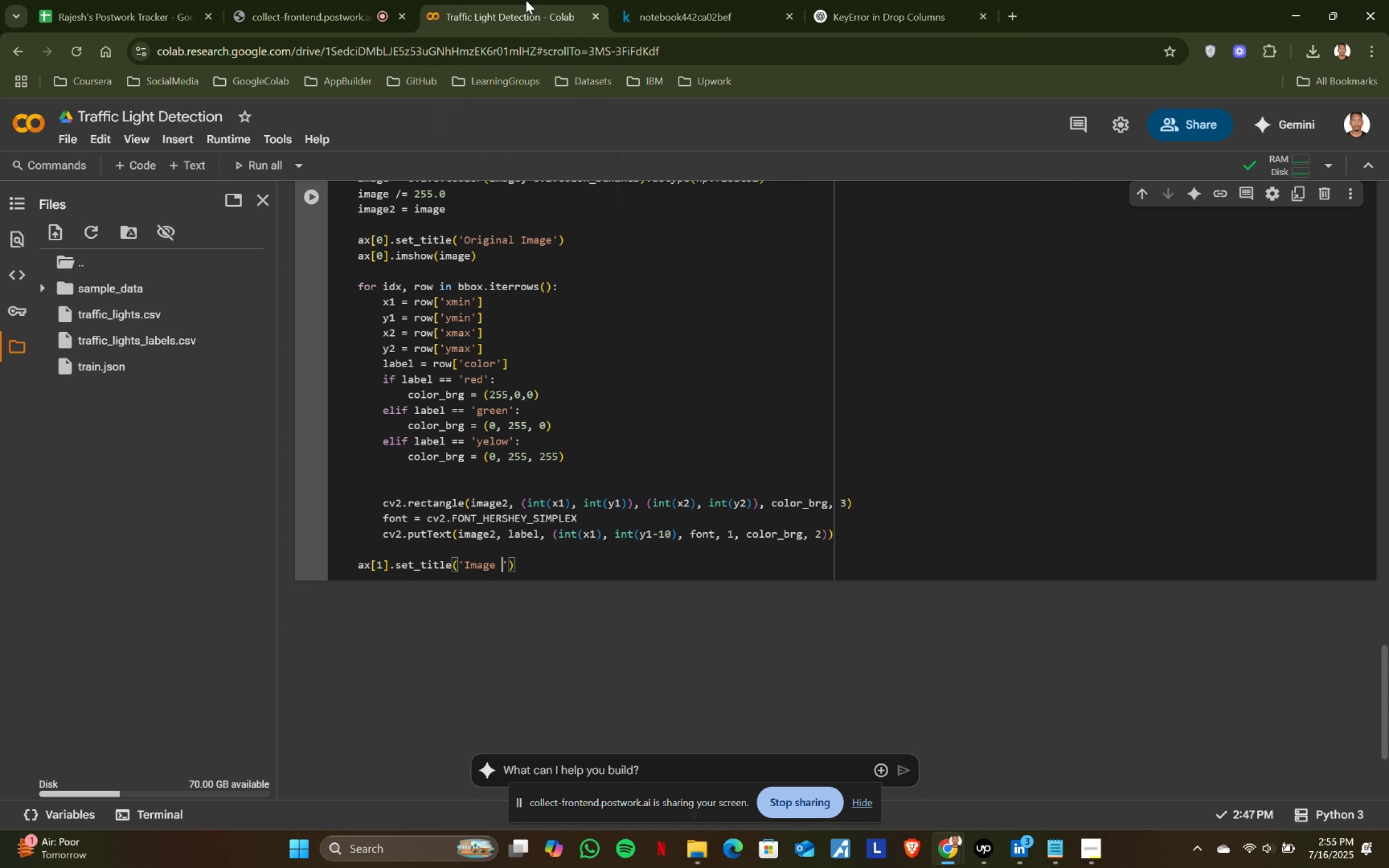 
key(Space)
 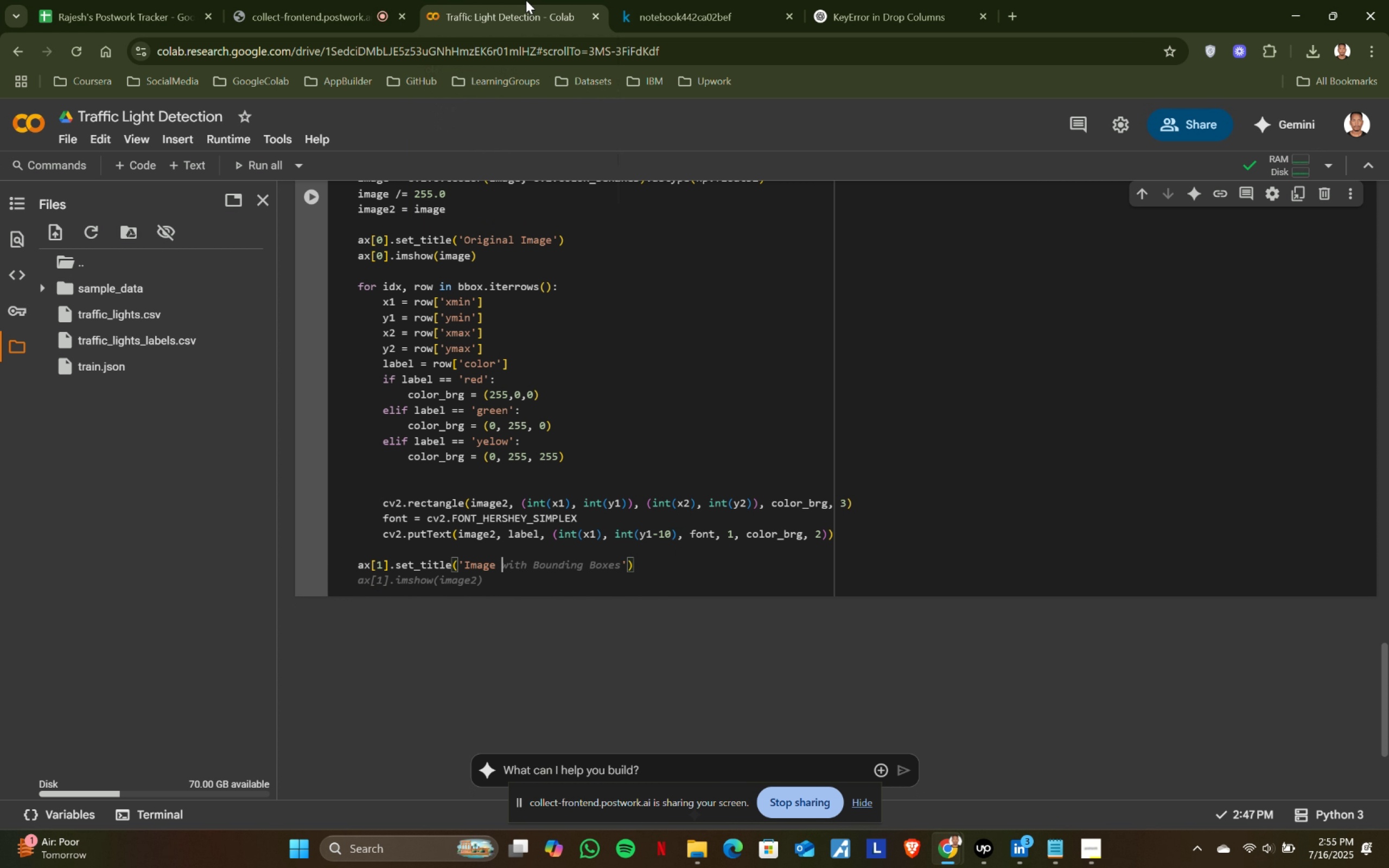 
key(Tab)
 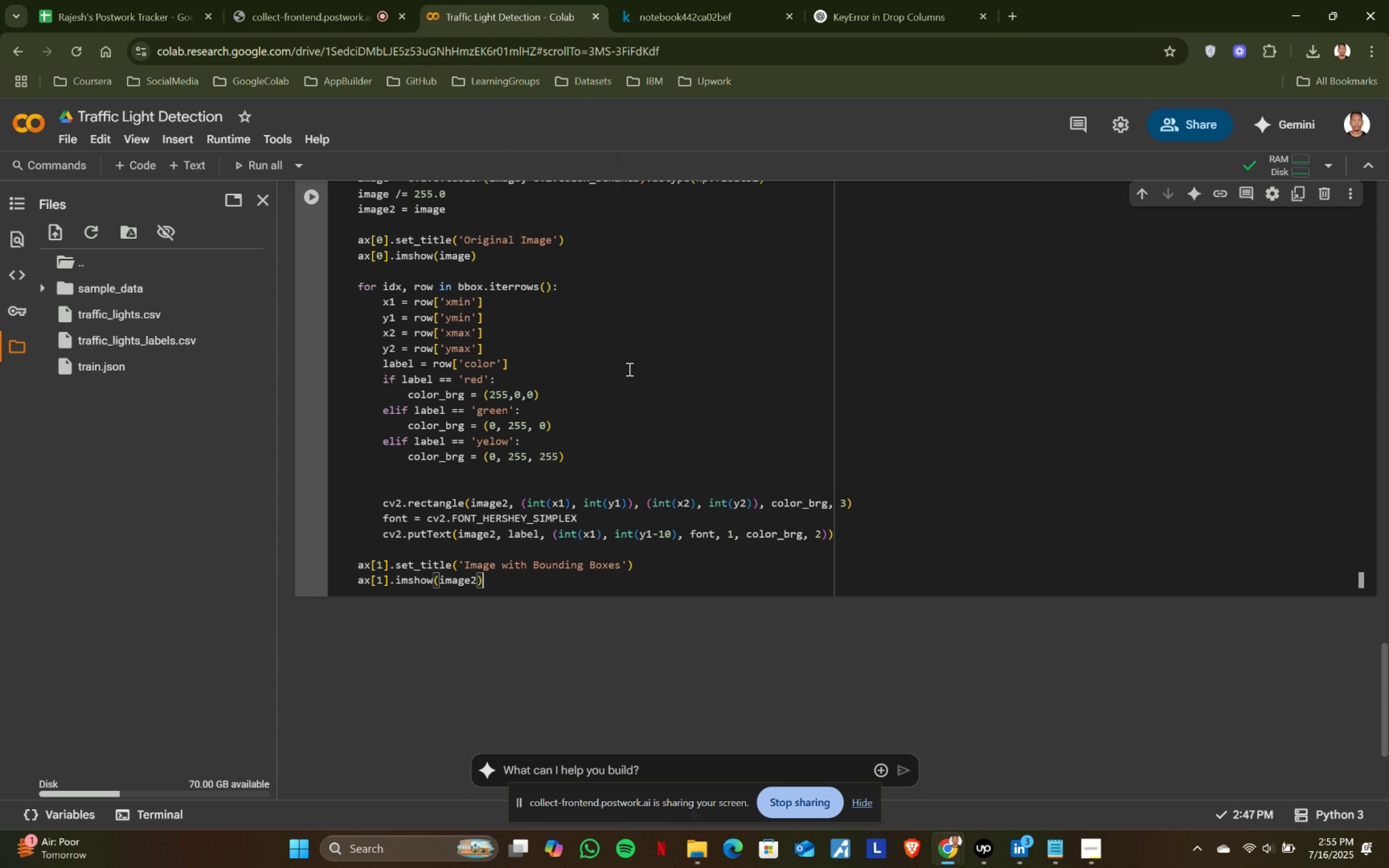 
left_click([666, 0])
 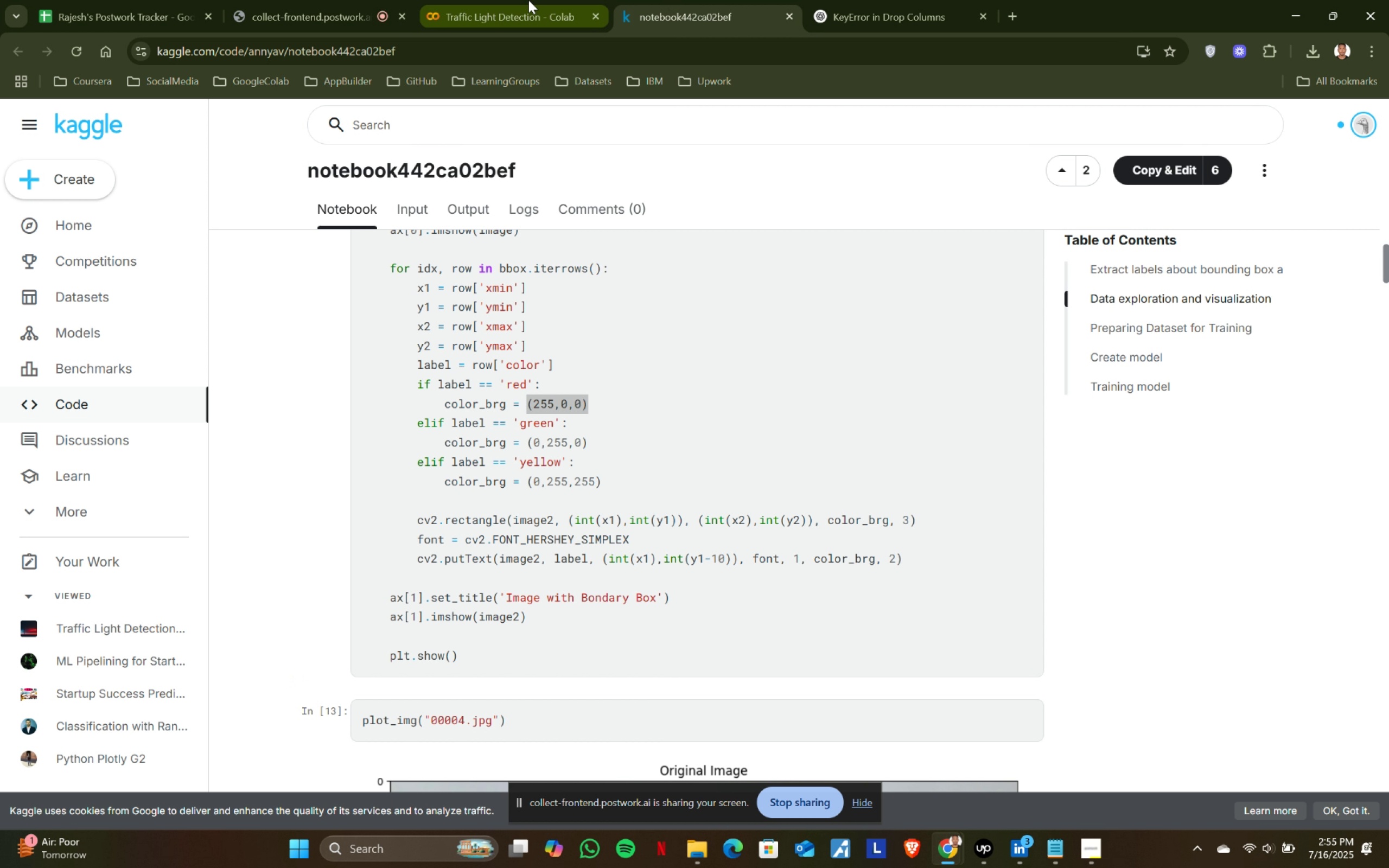 
left_click([528, 0])
 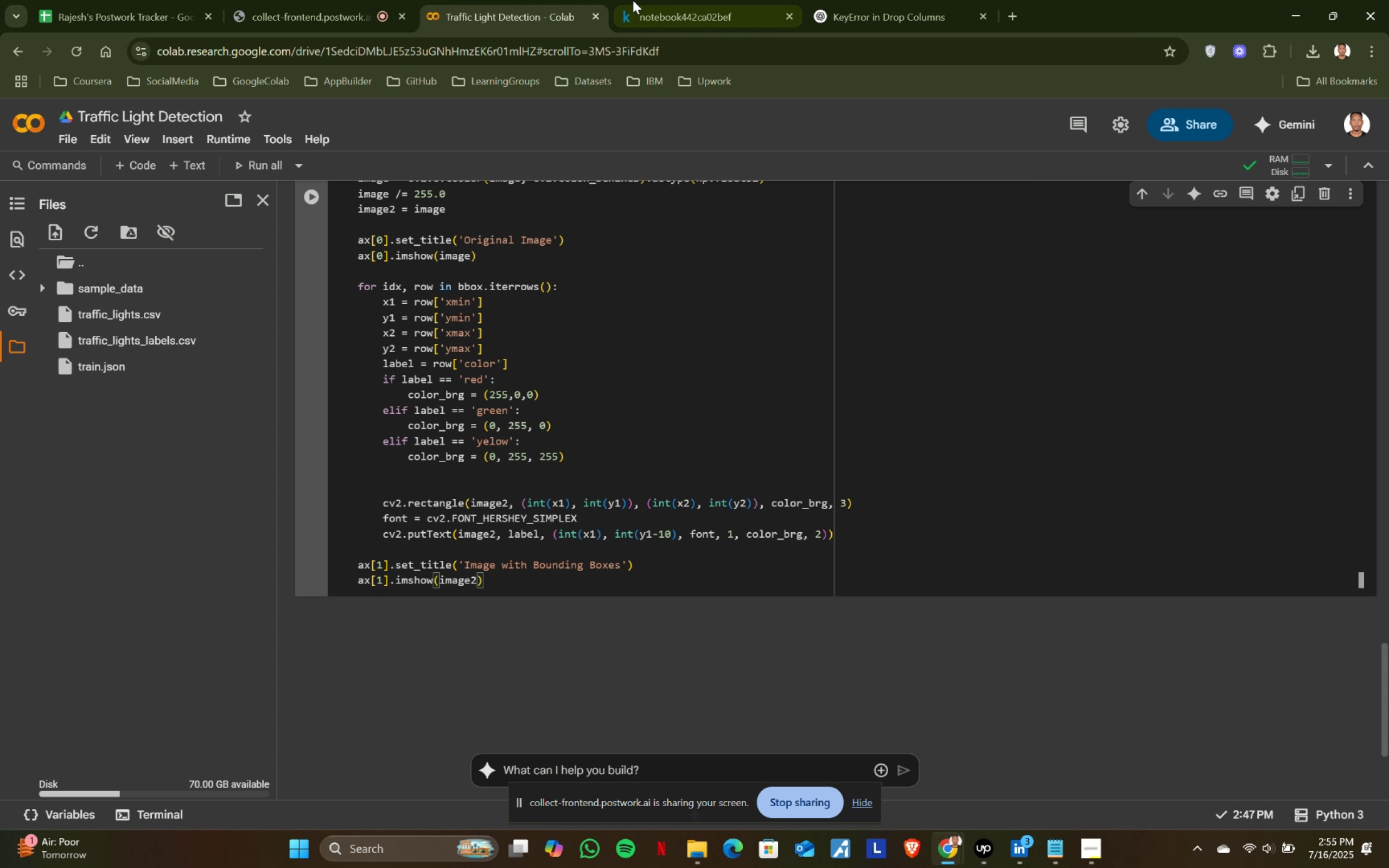 
left_click([662, 0])
 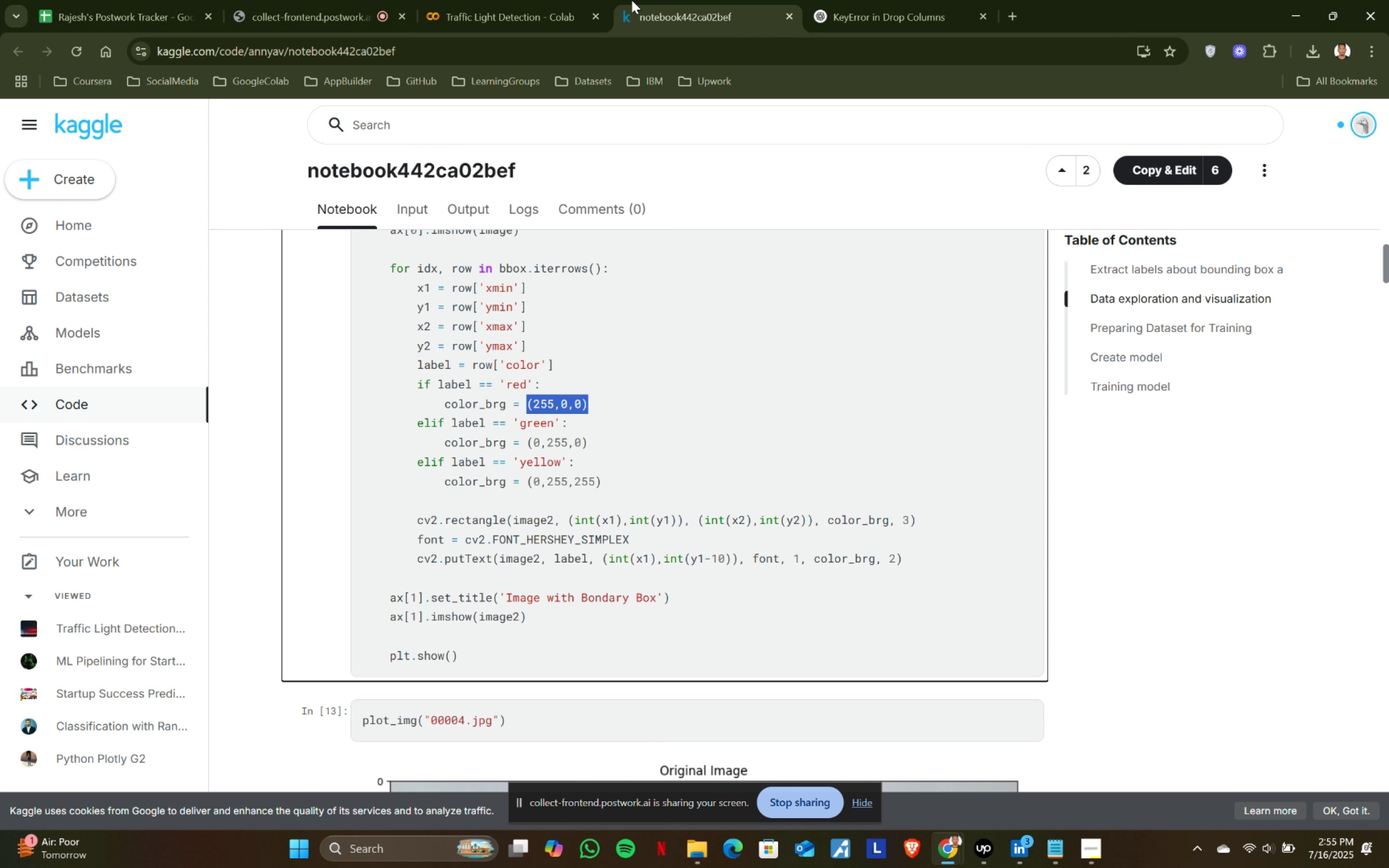 
left_click([511, 0])
 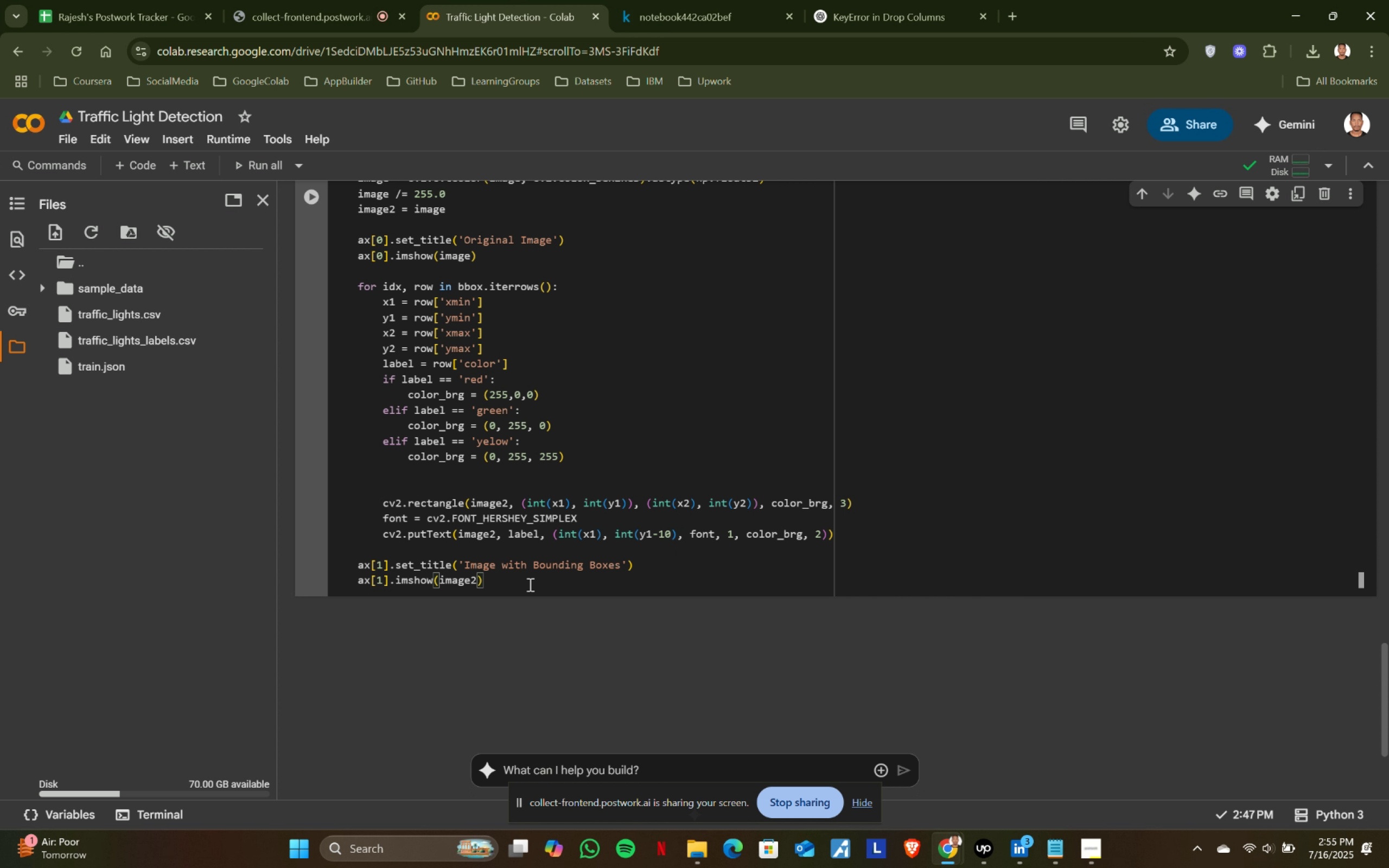 
left_click([531, 583])
 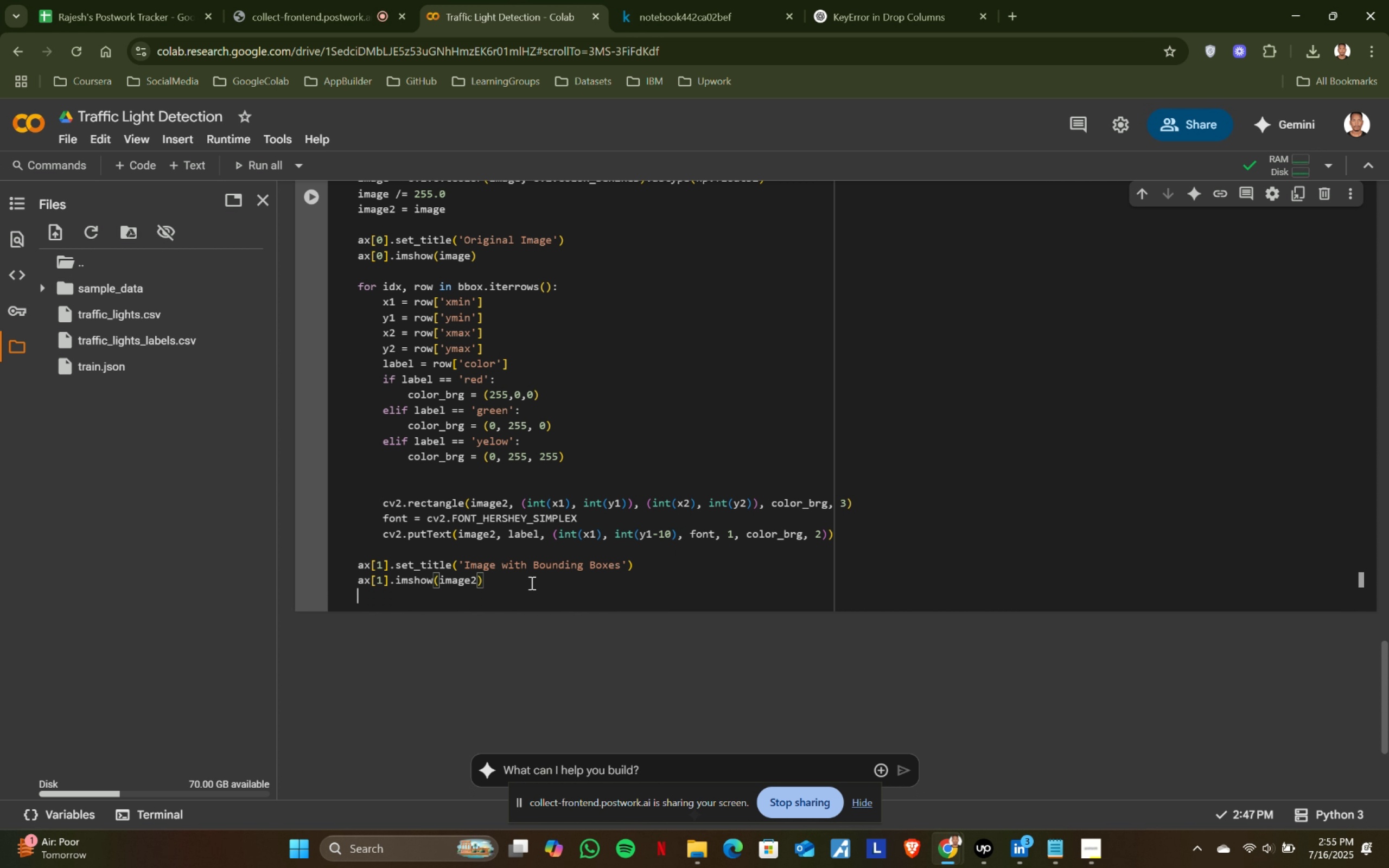 
key(Enter)
 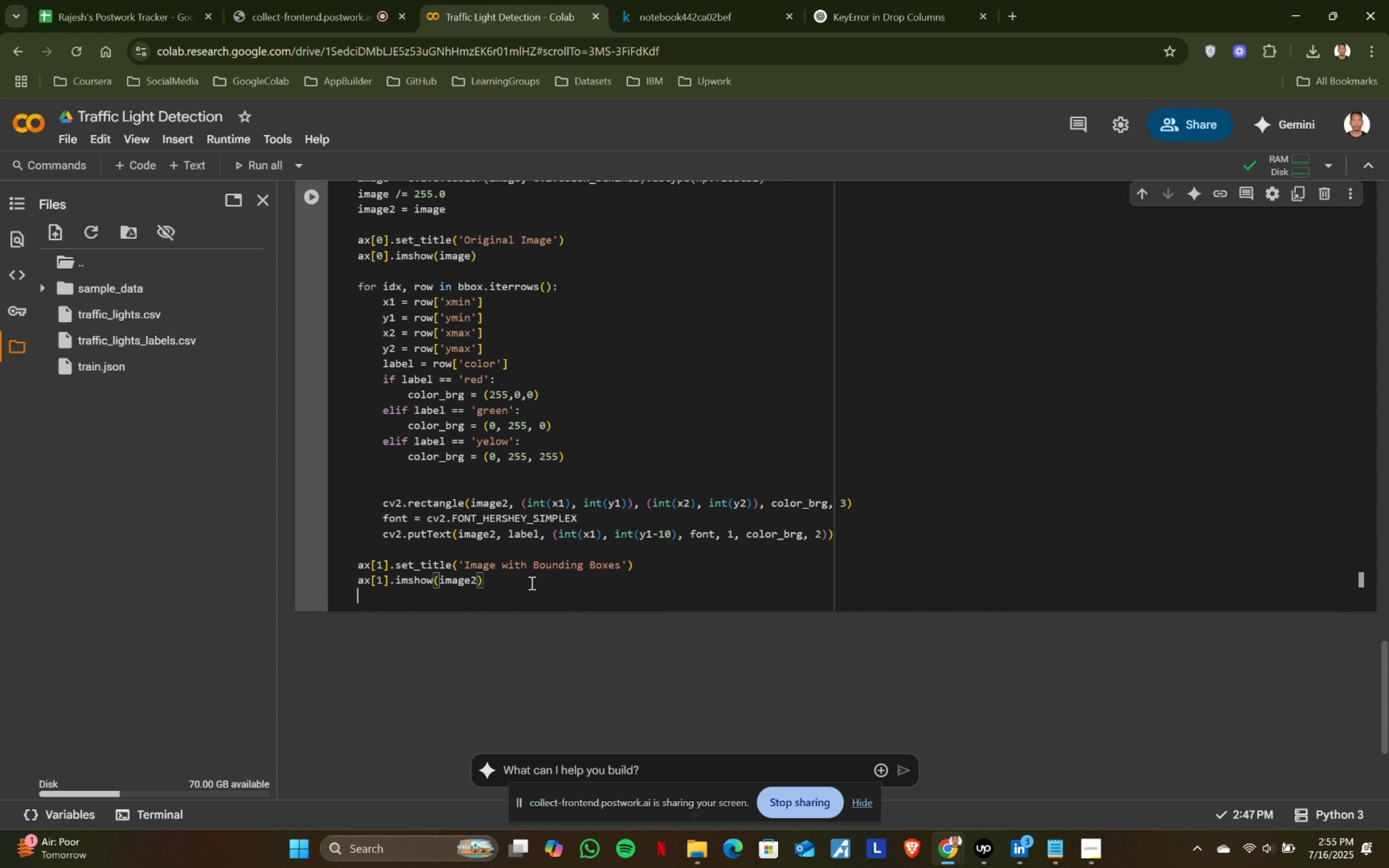 
key(Enter)
 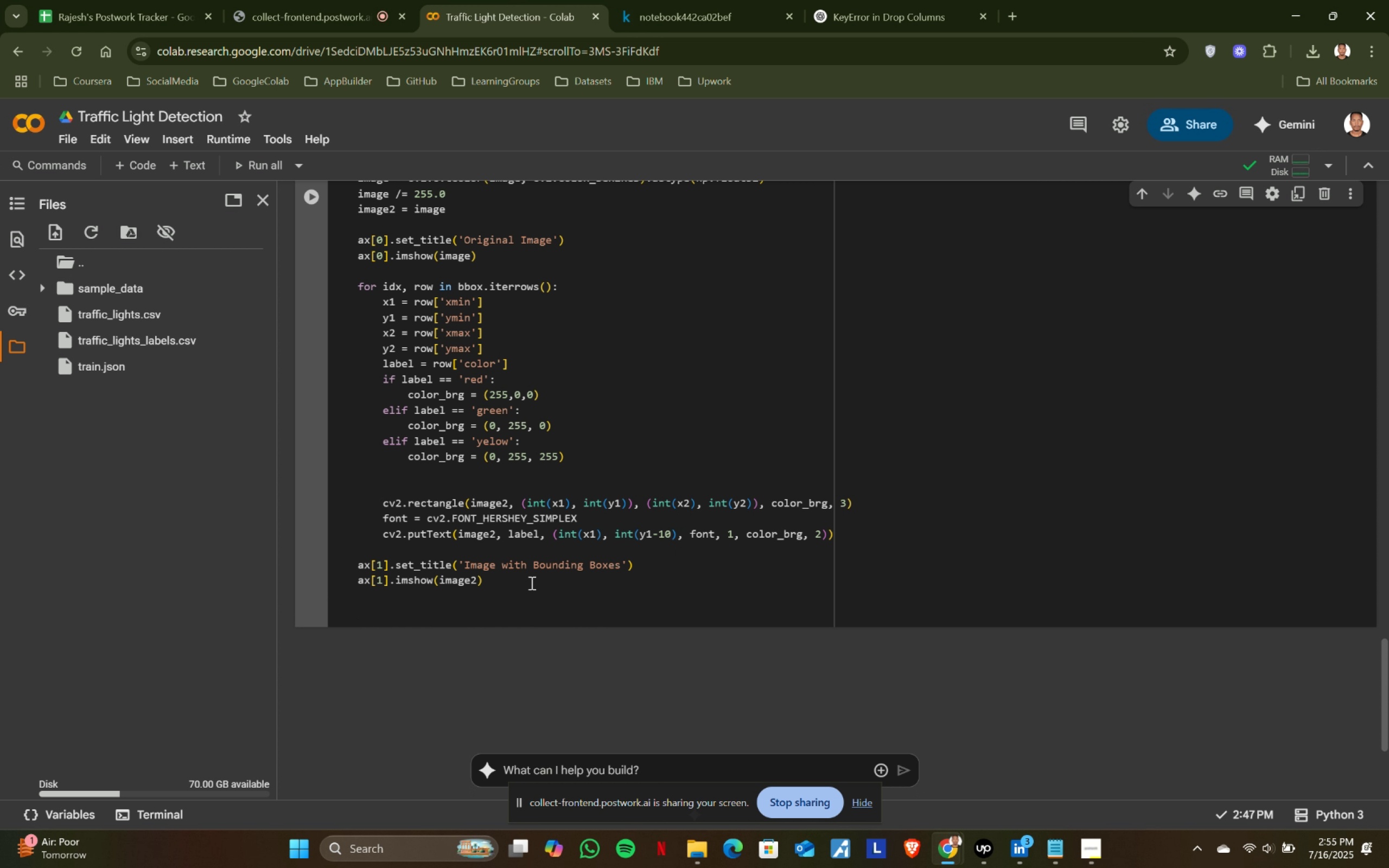 
type(plt.show()
 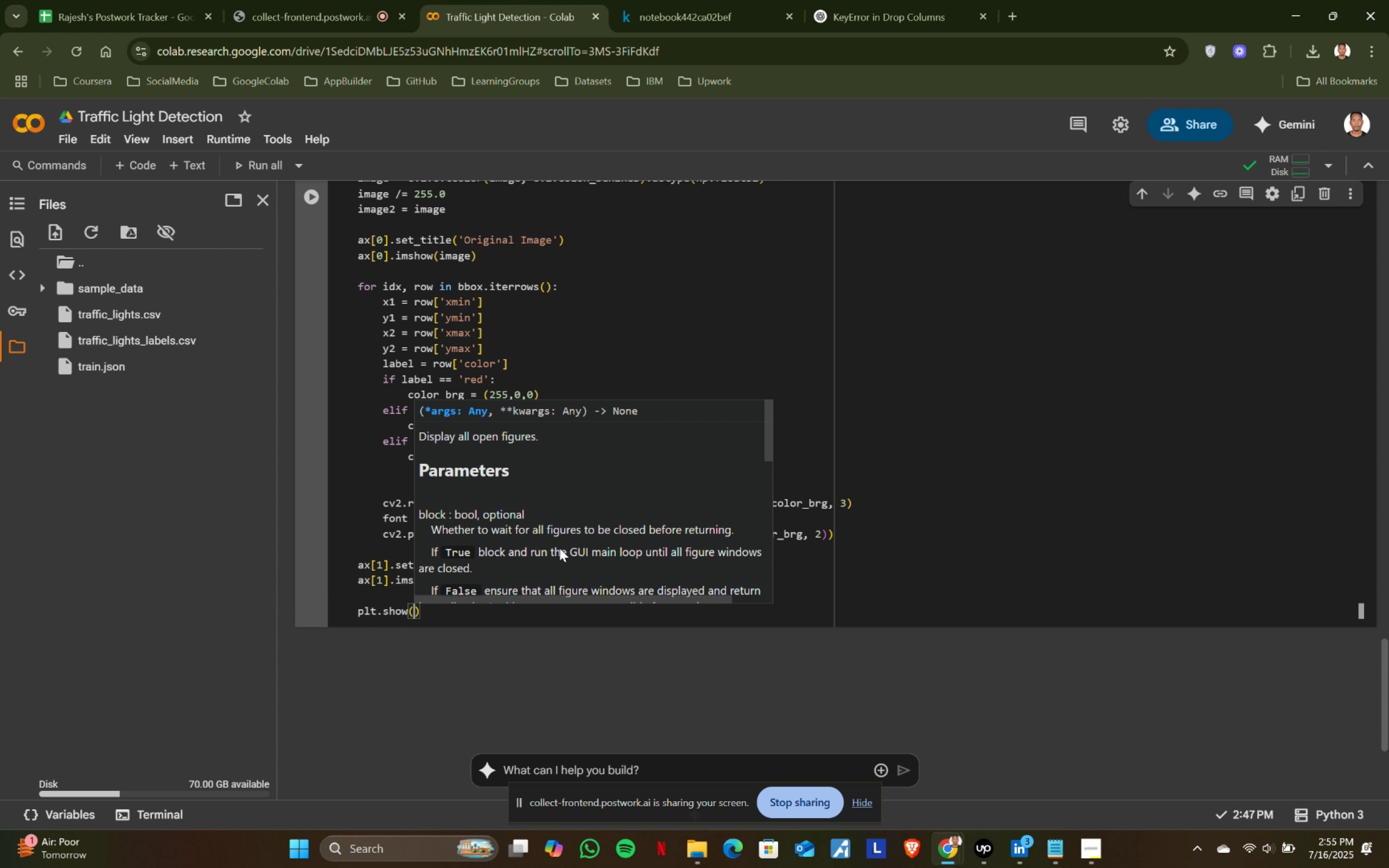 
left_click([753, 409])
 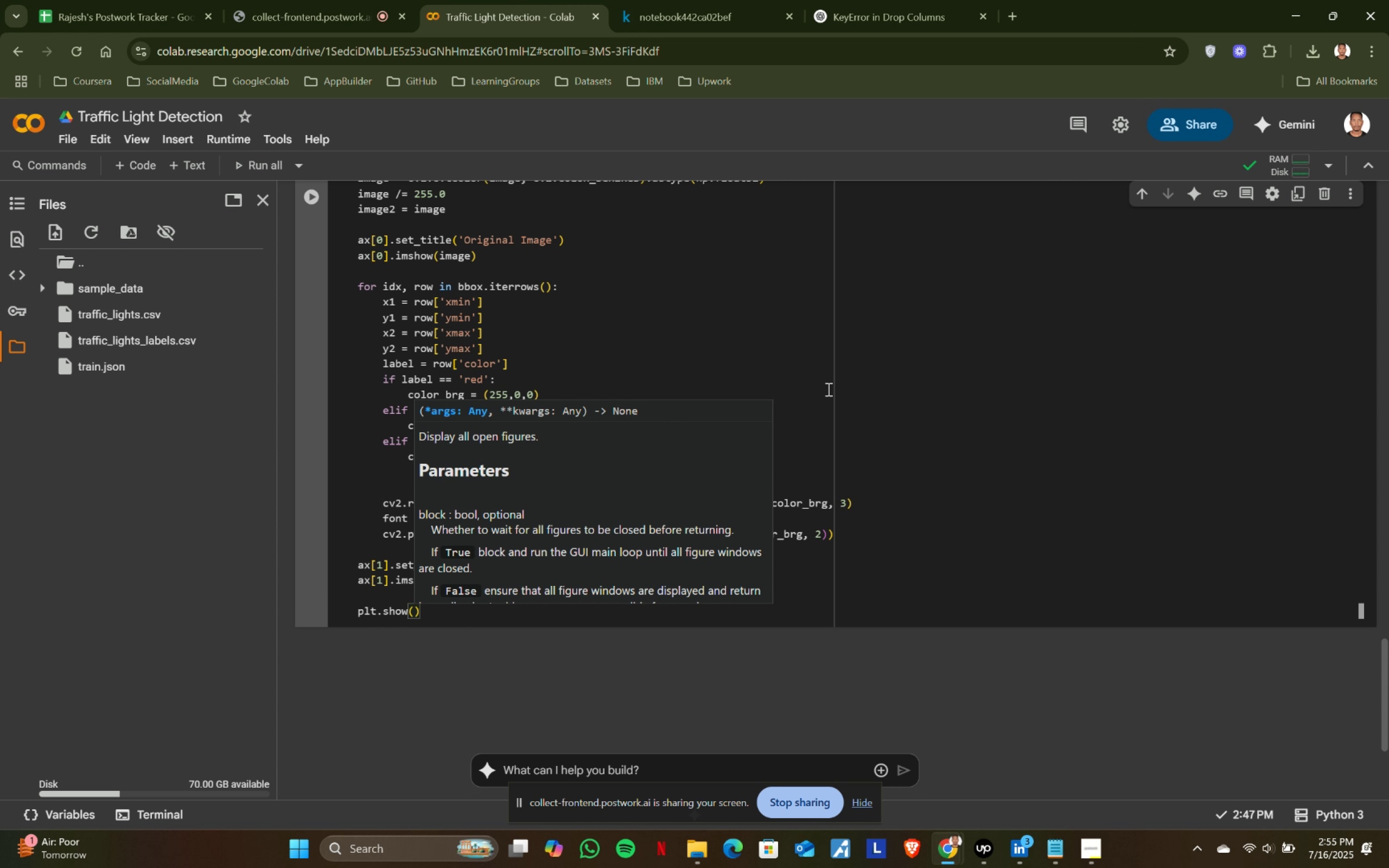 
left_click([836, 382])
 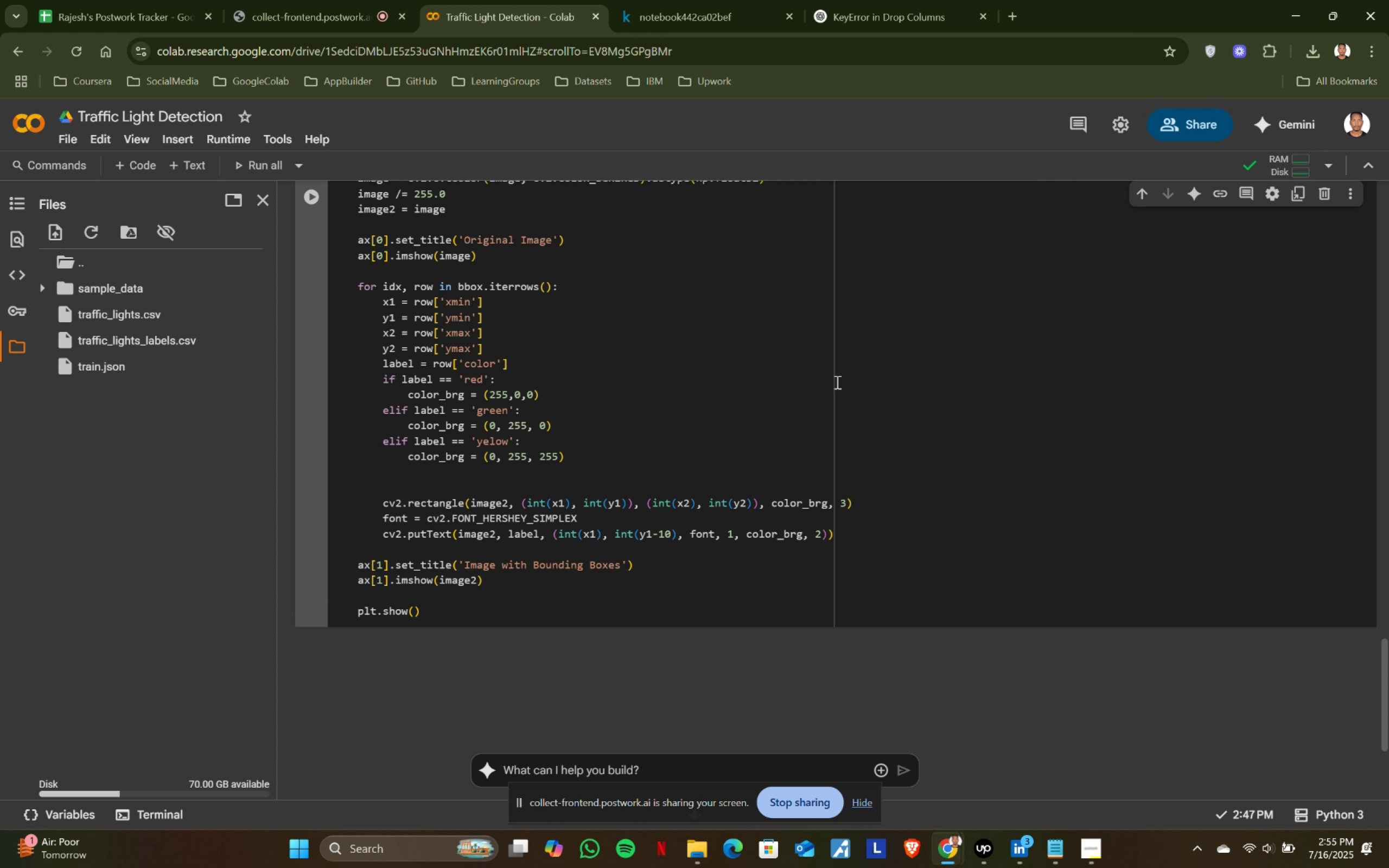 
key(Shift+ShiftRight)
 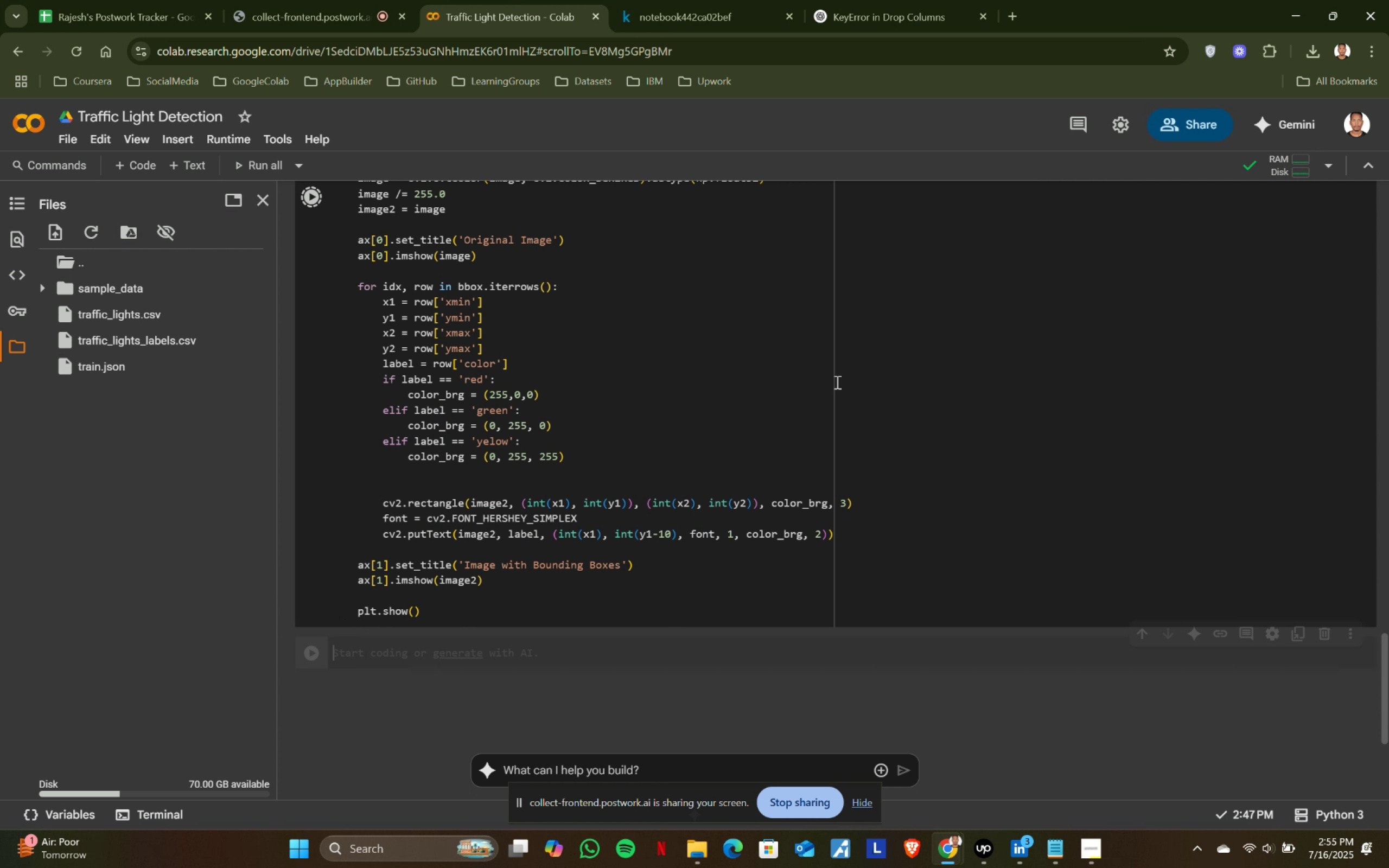 
key(Shift+Enter)
 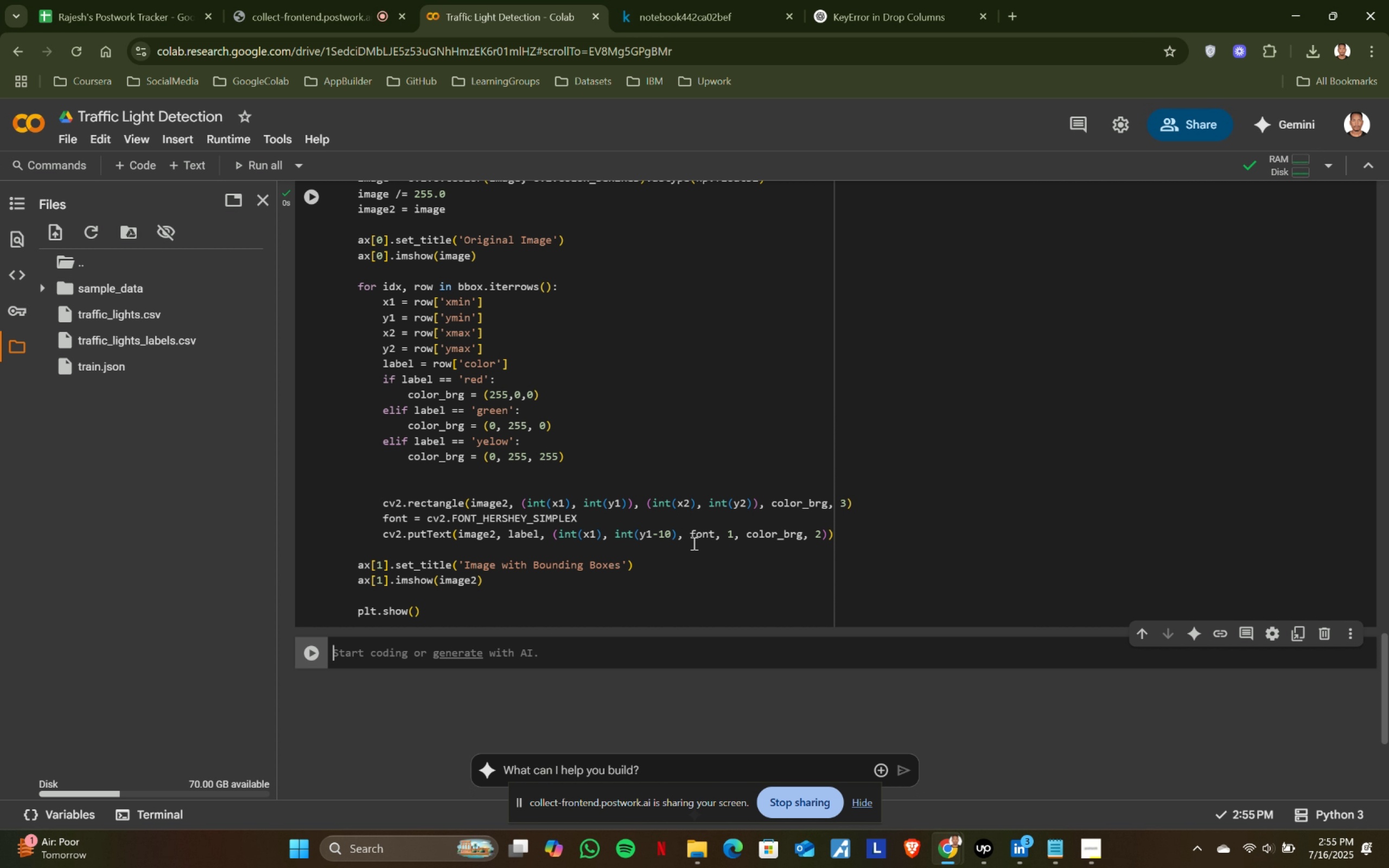 
scroll: coordinate [604, 566], scroll_direction: up, amount: 3.0
 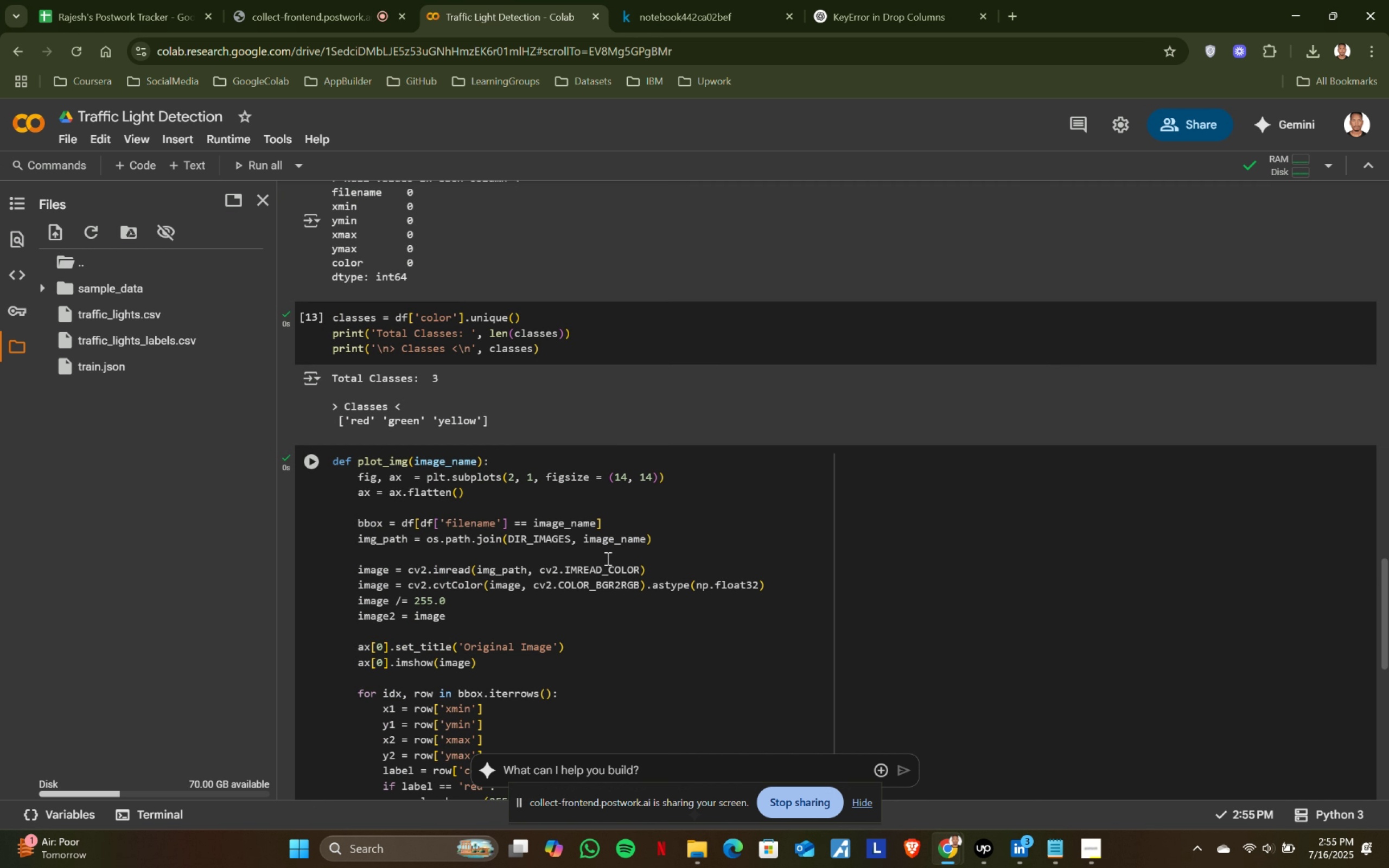 
scroll: coordinate [614, 498], scroll_direction: down, amount: 4.0
 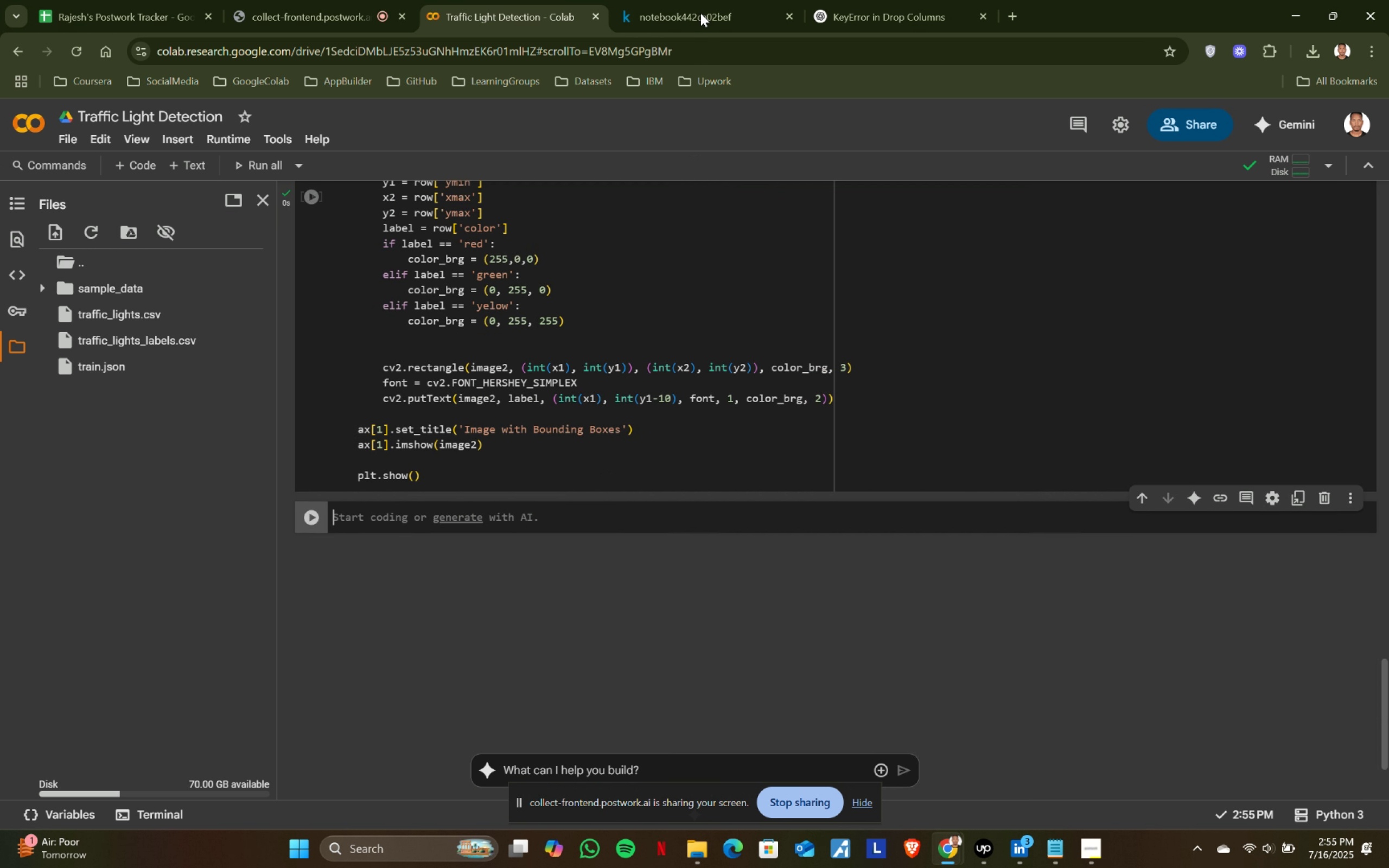 
left_click([723, 0])
 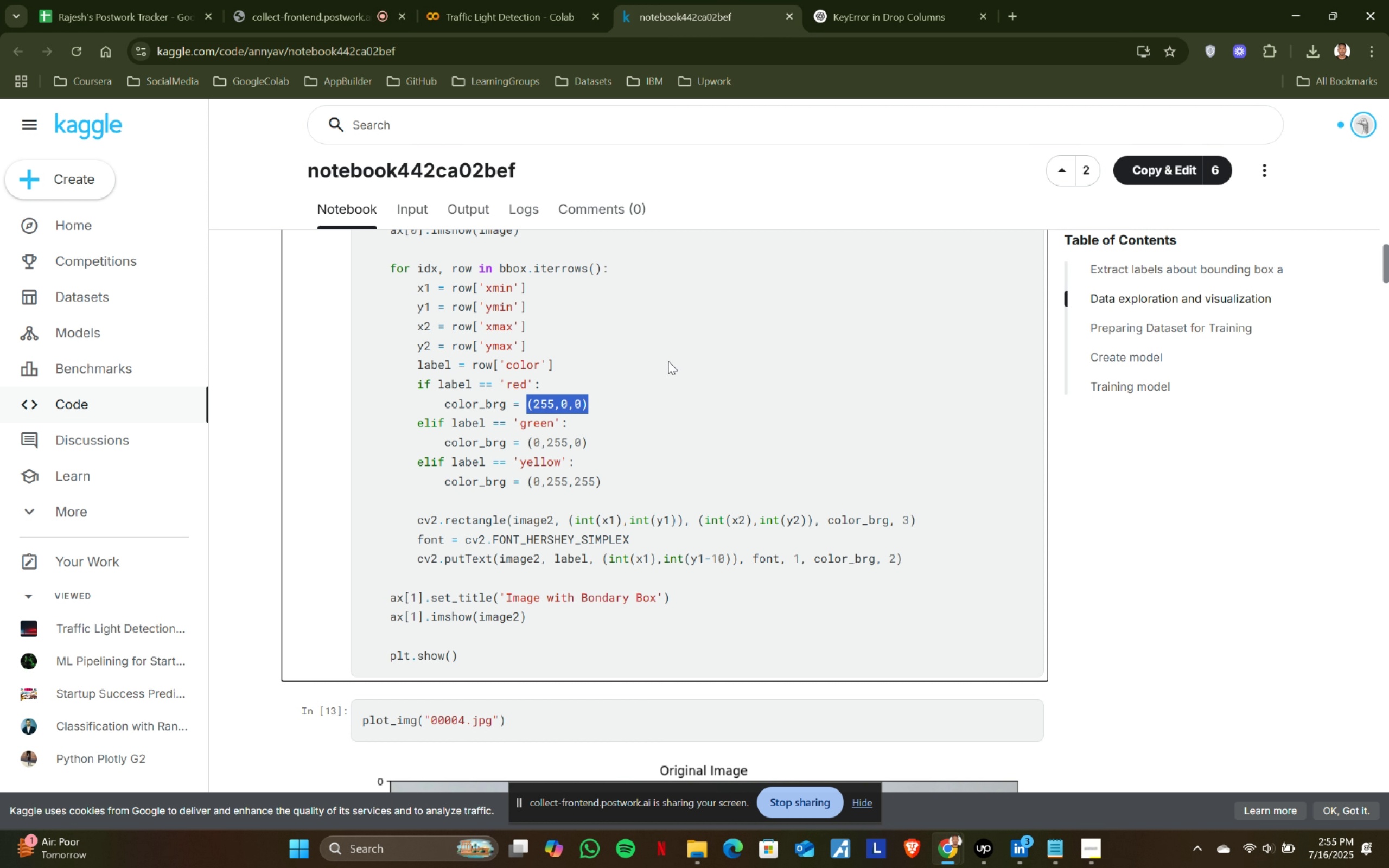 
scroll: coordinate [668, 361], scroll_direction: down, amount: 1.0
 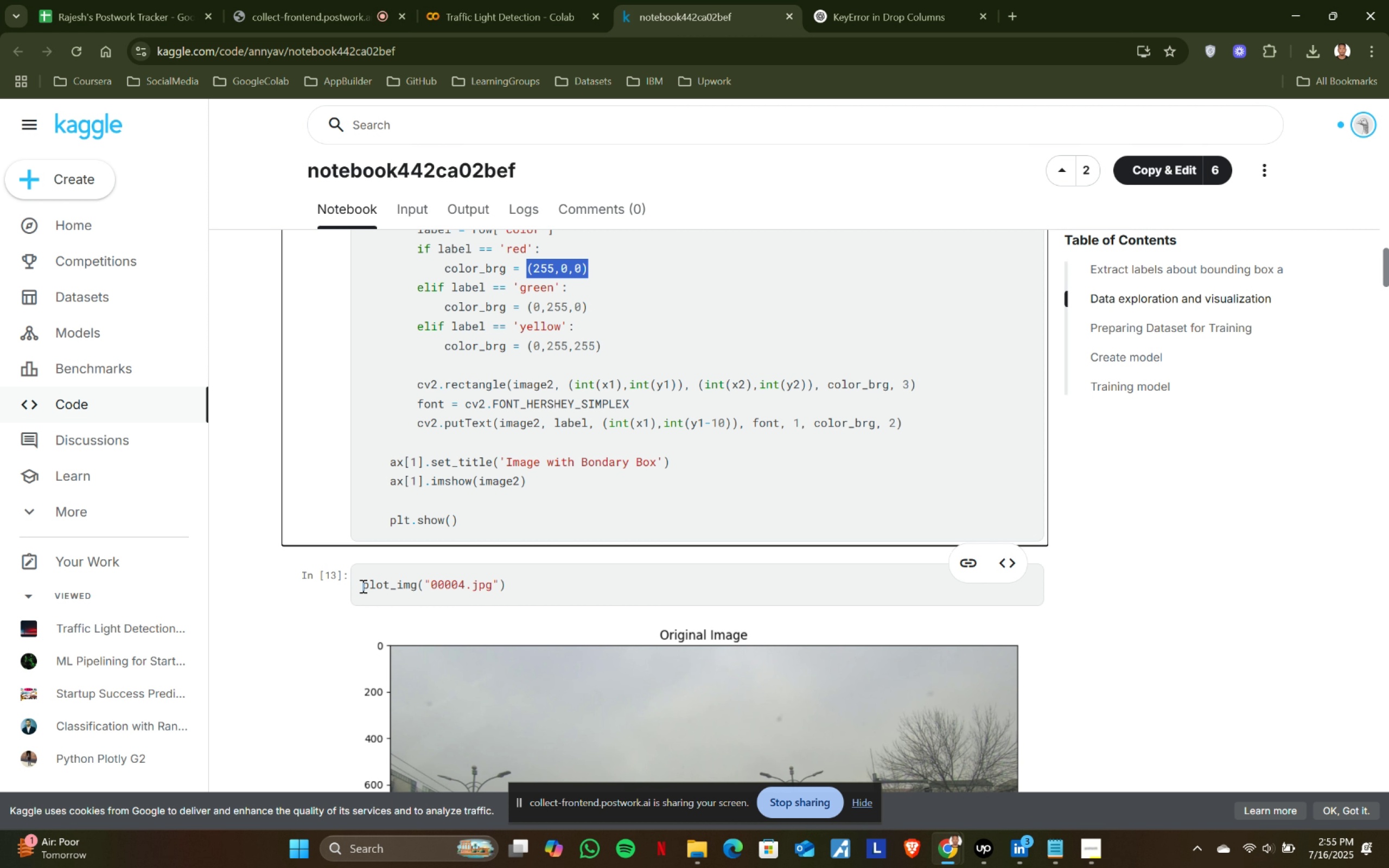 
key(Control+ControlLeft)
 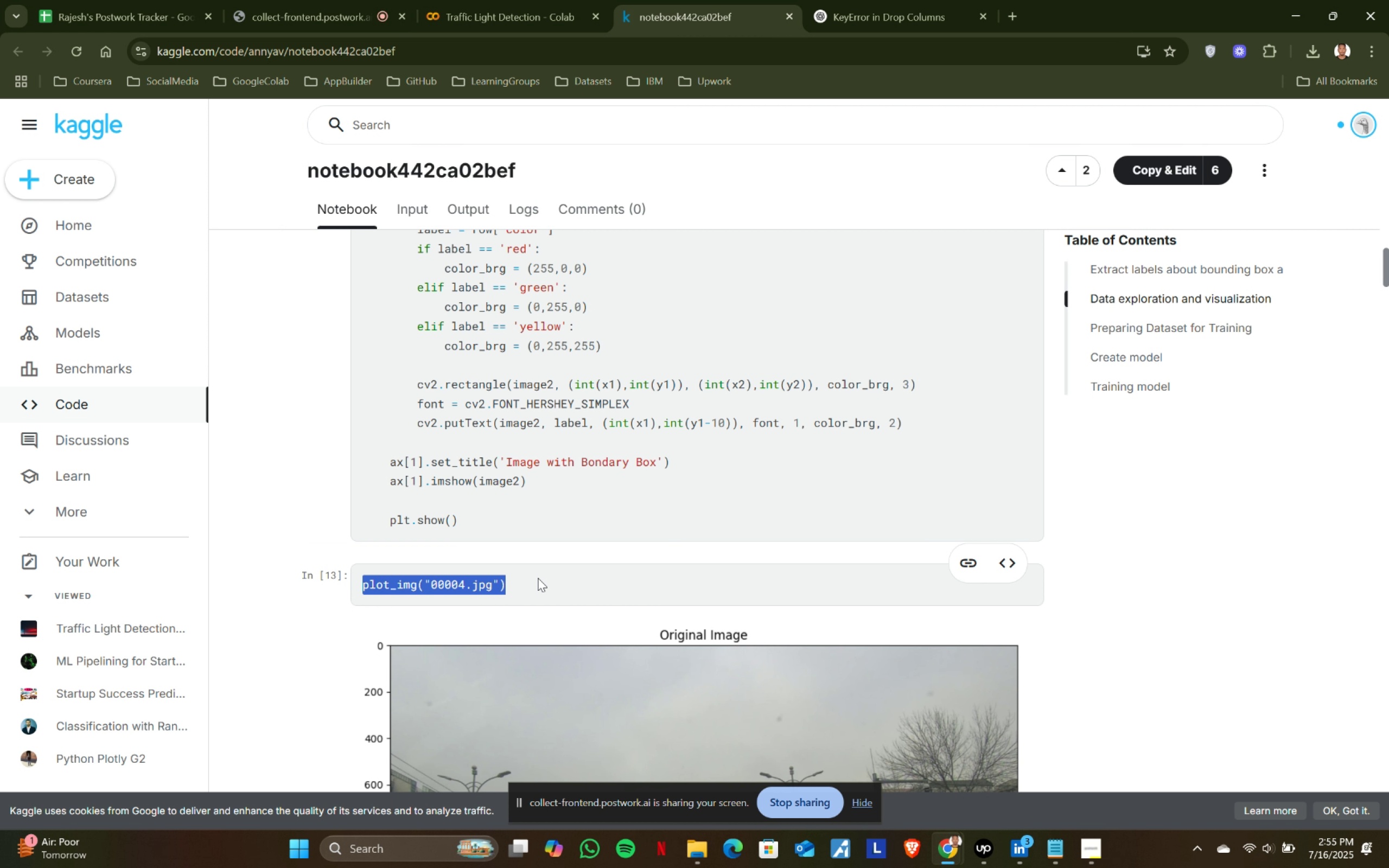 
key(Control+C)
 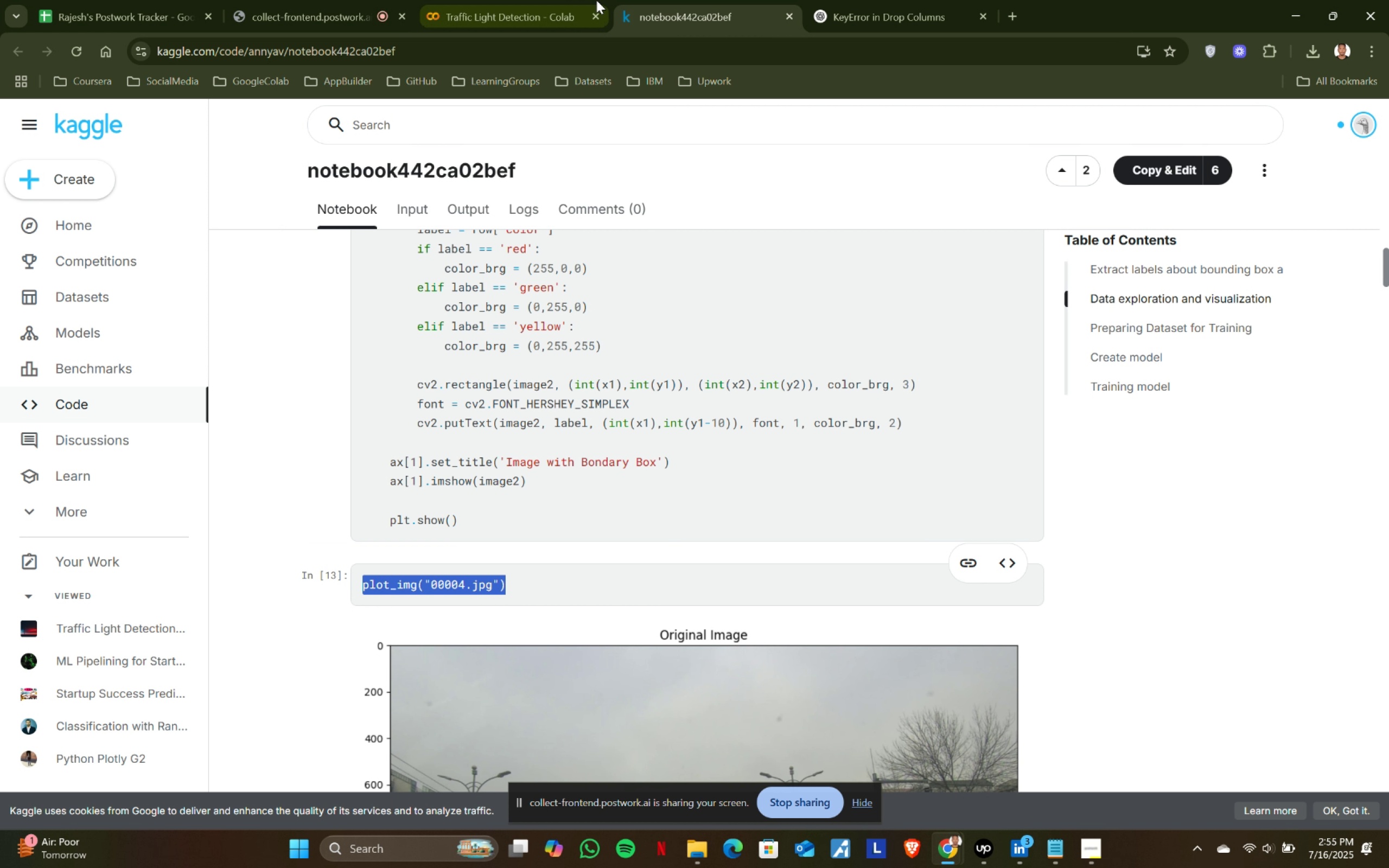 
left_click([553, 0])
 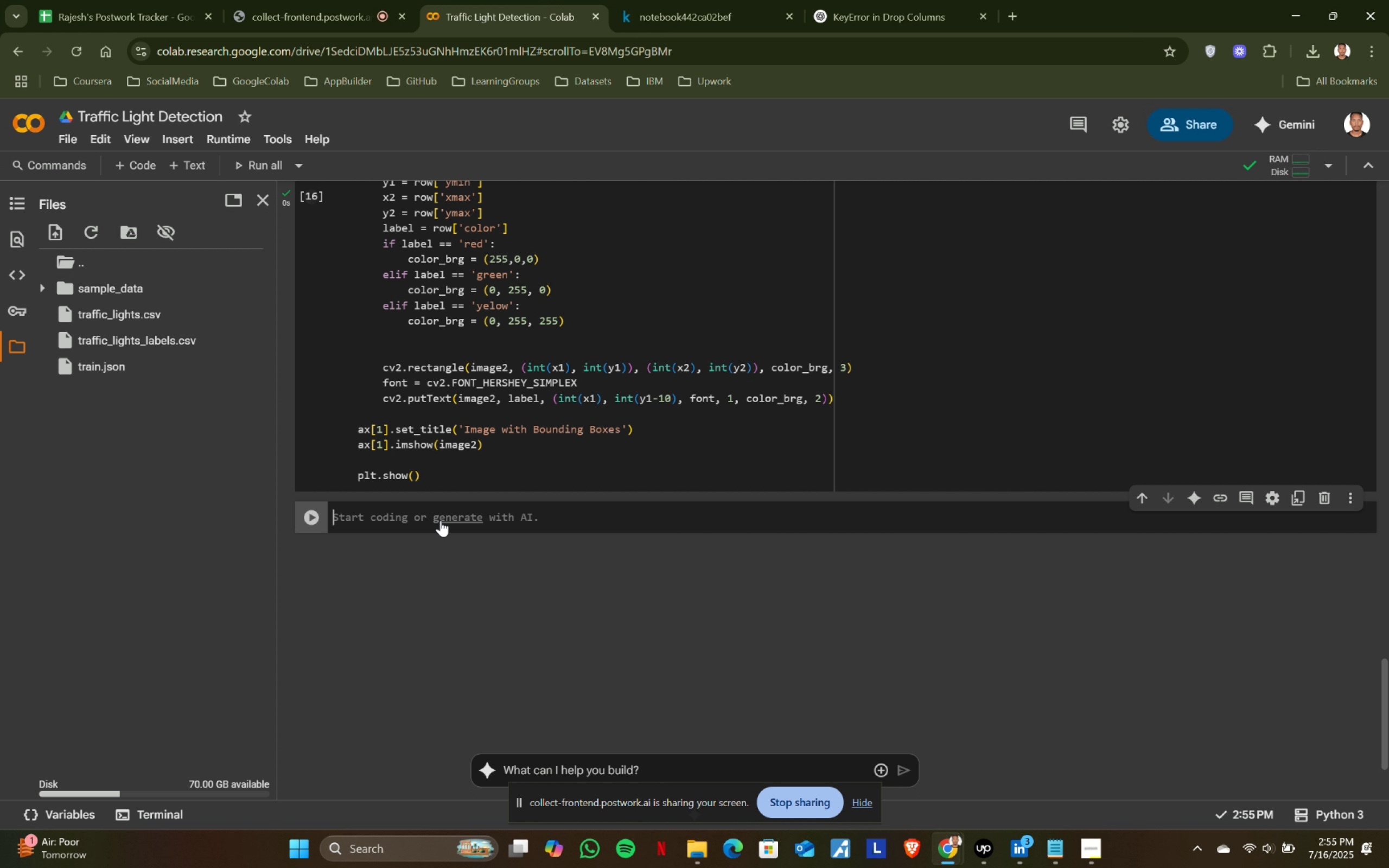 
key(Control+ControlLeft)
 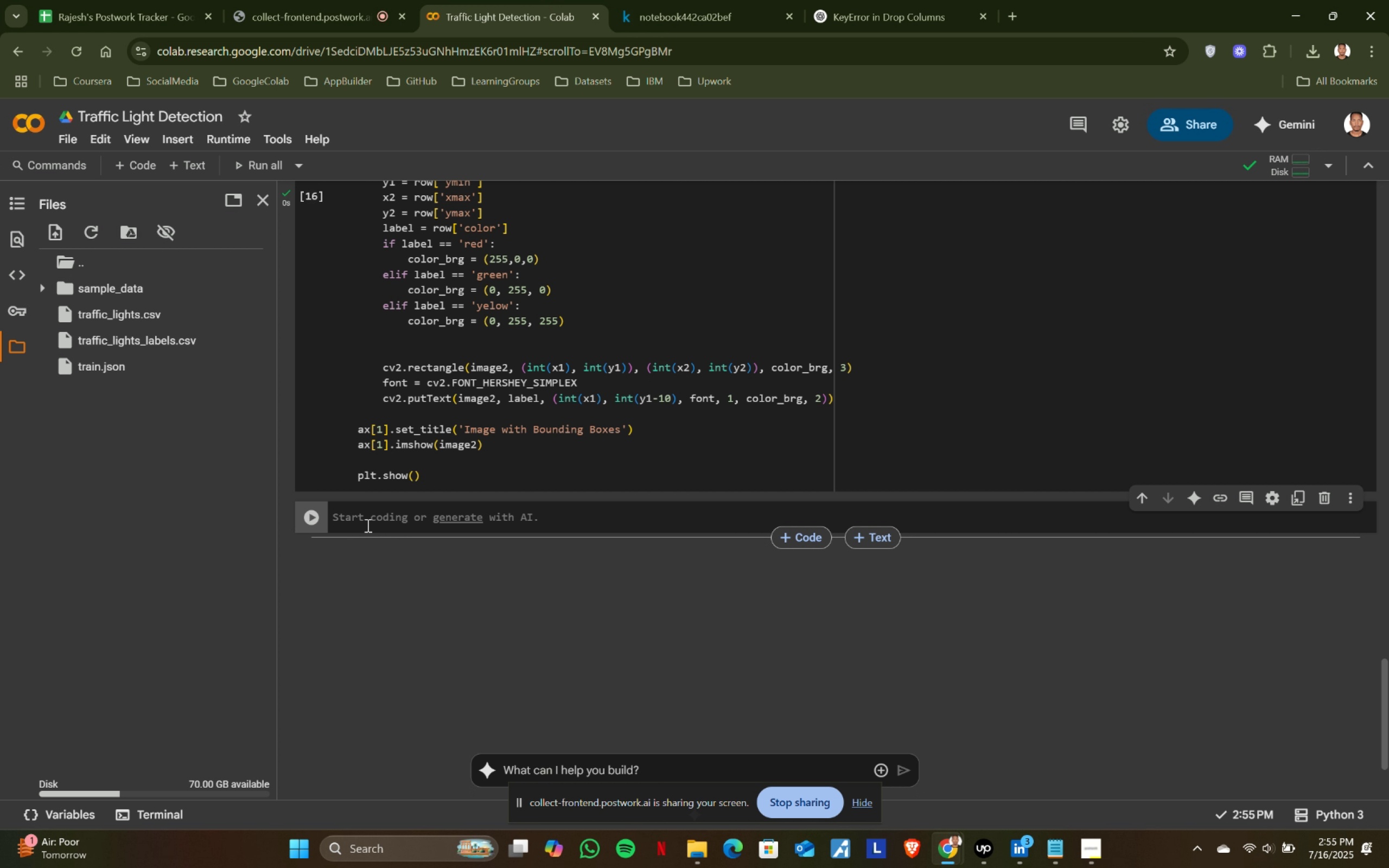 
key(Control+V)
 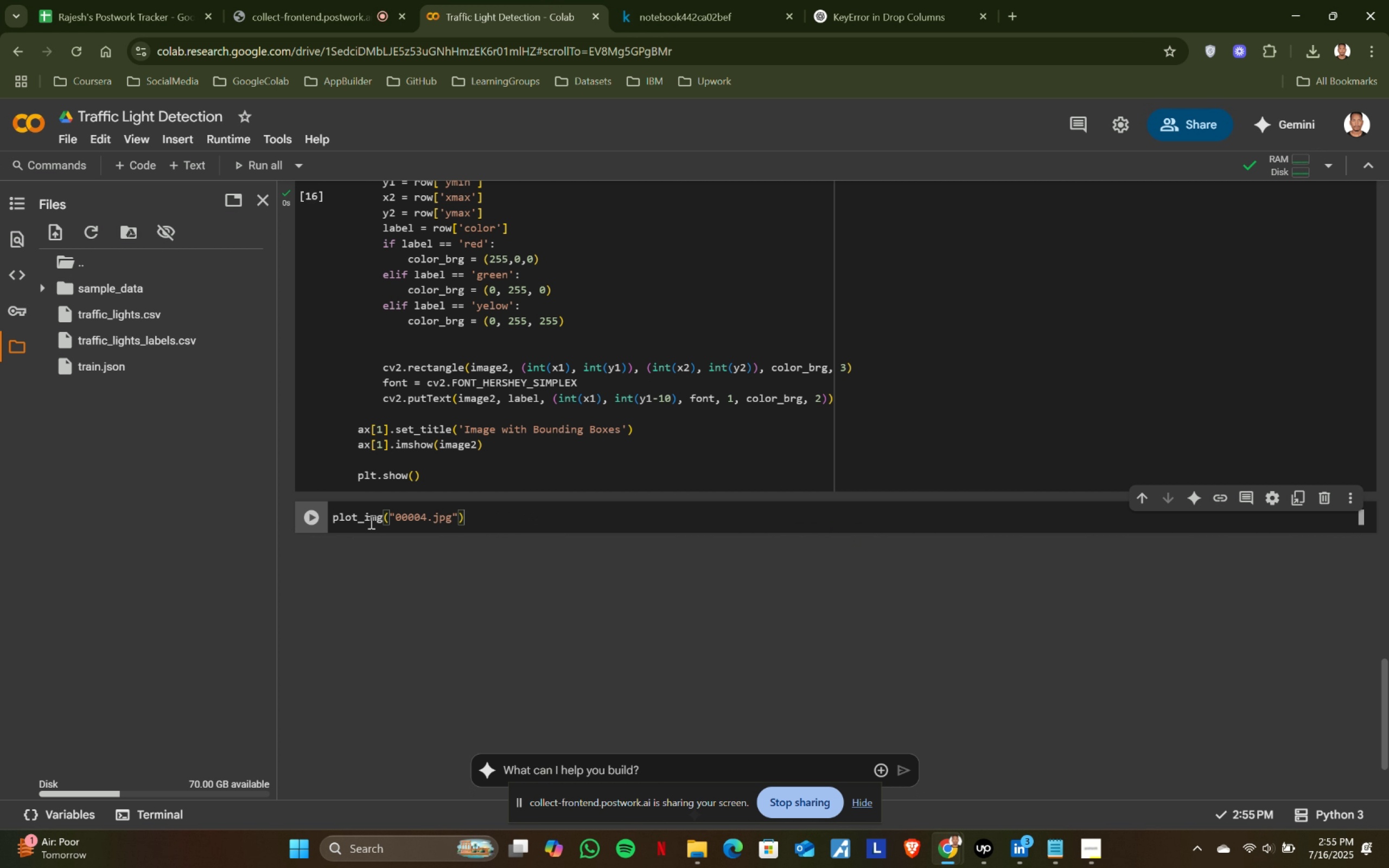 
key(Shift+ShiftRight)
 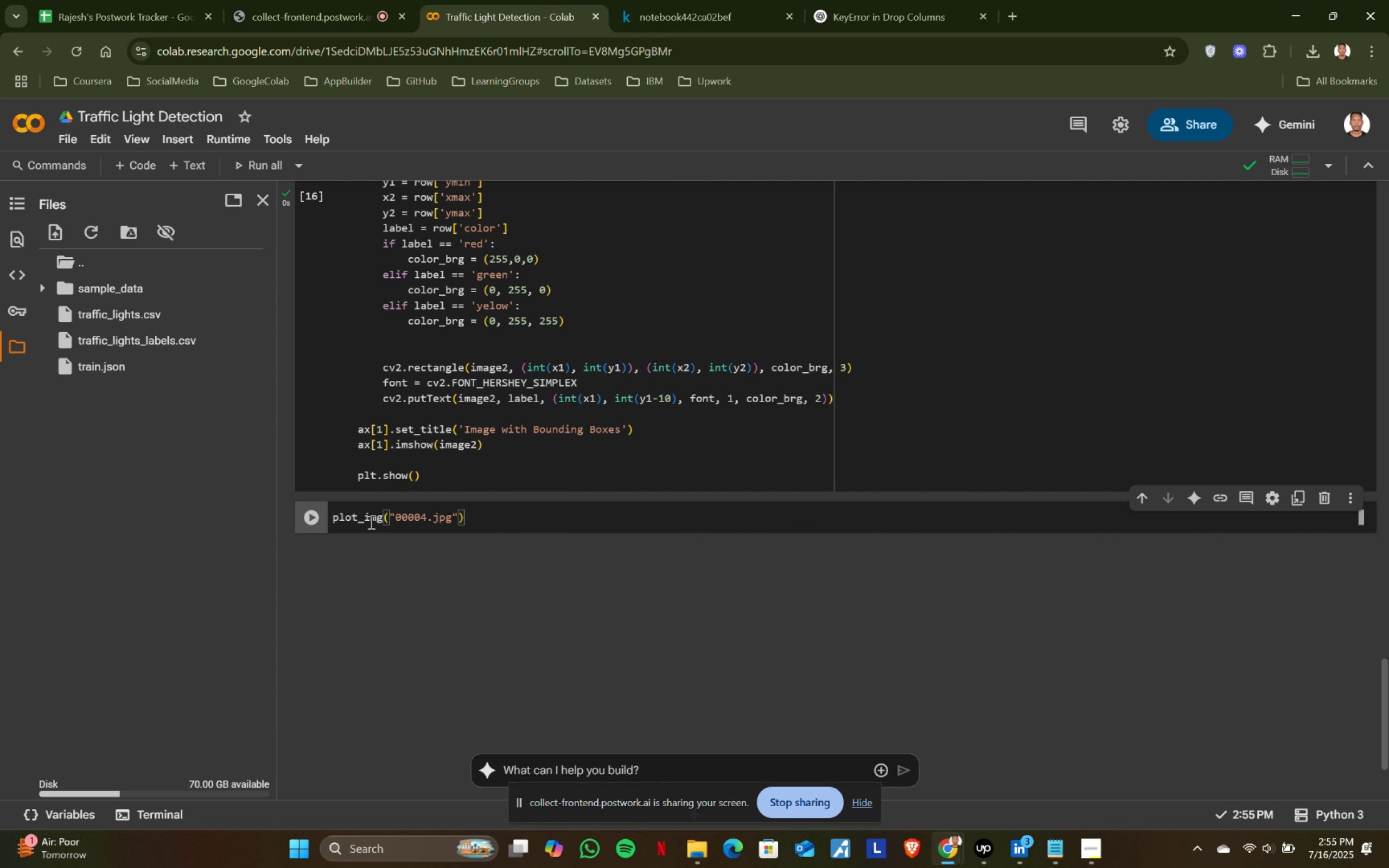 
key(Shift+Enter)
 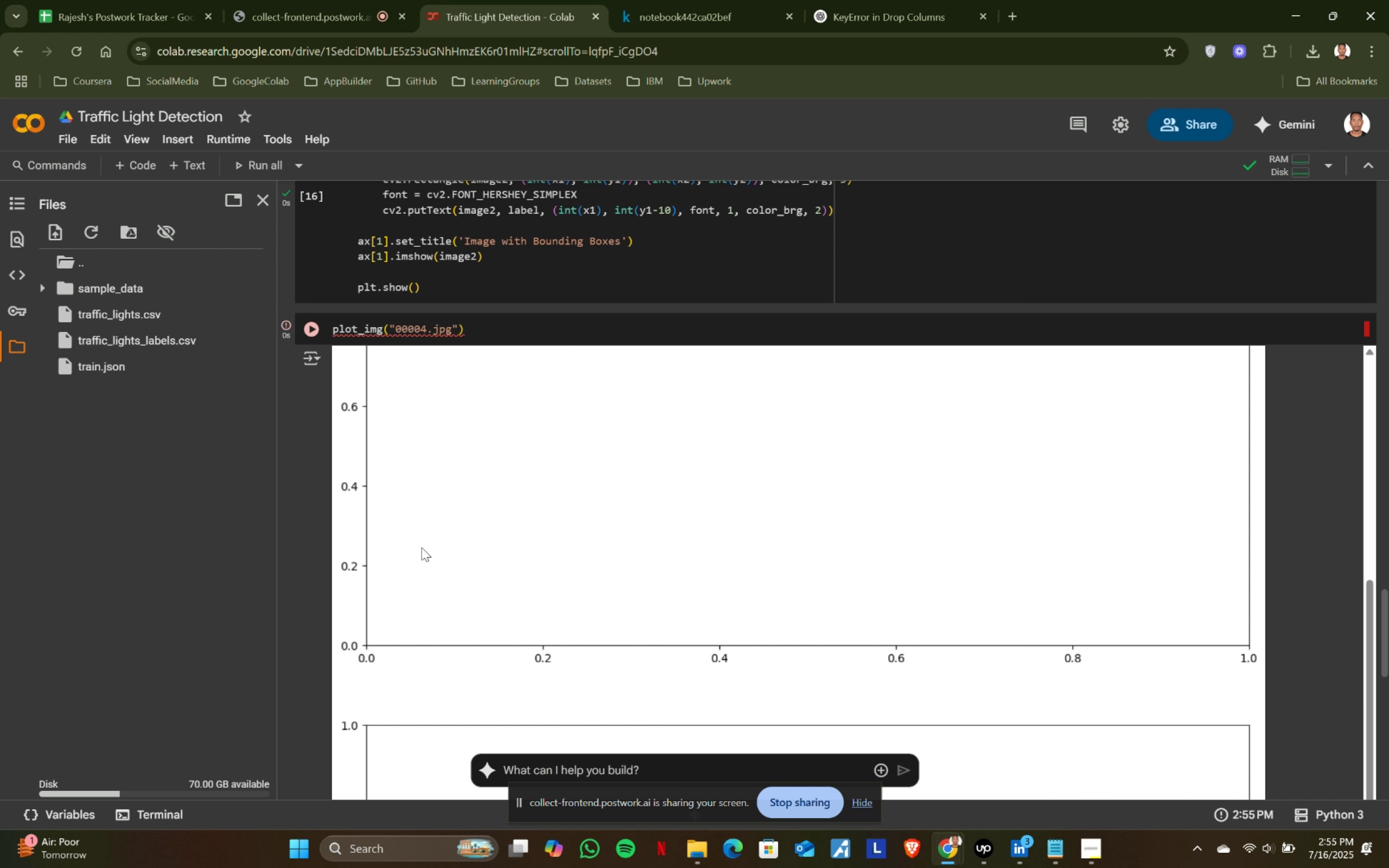 
scroll: coordinate [697, 576], scroll_direction: up, amount: 4.0
 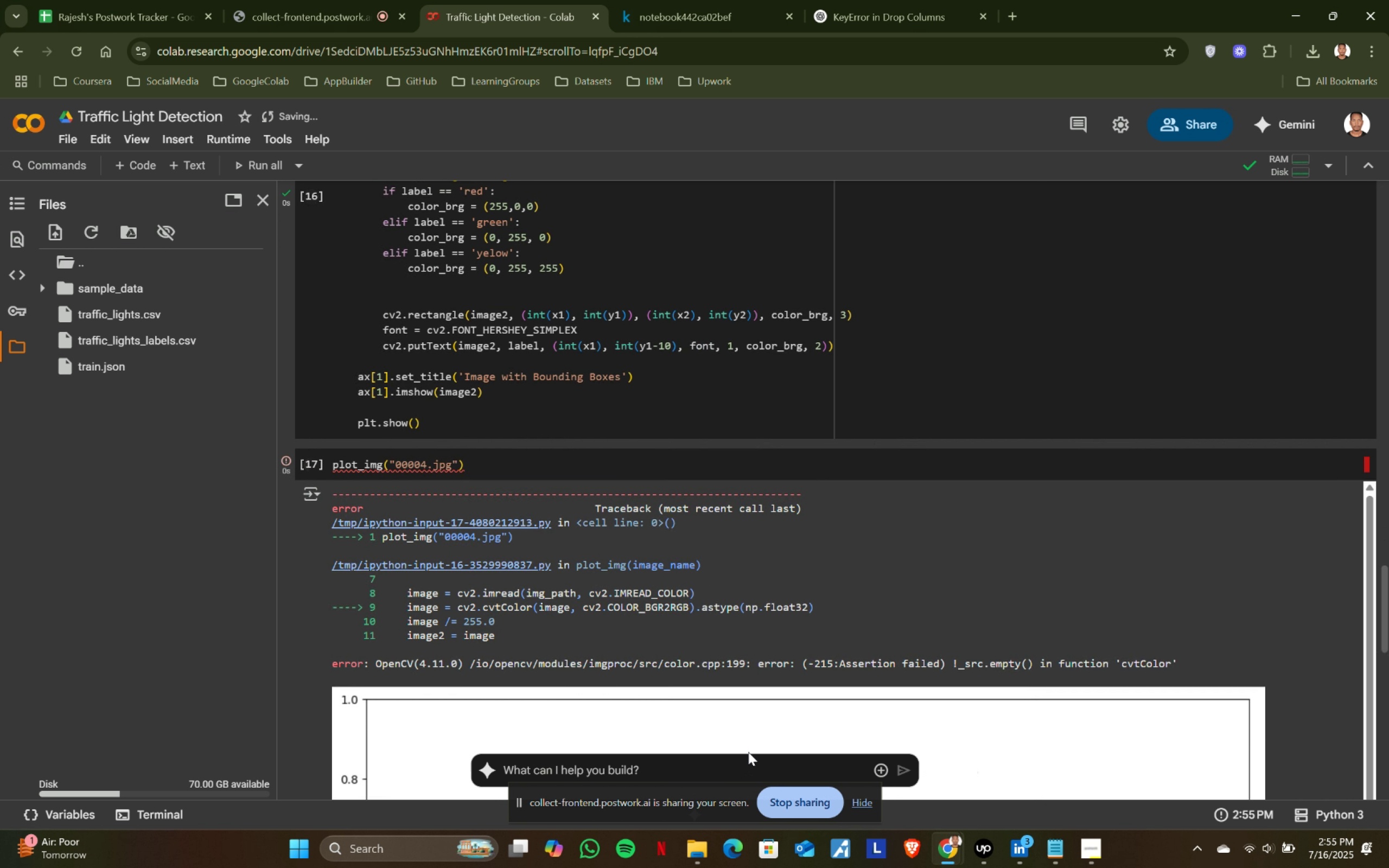 
wait(8.36)
 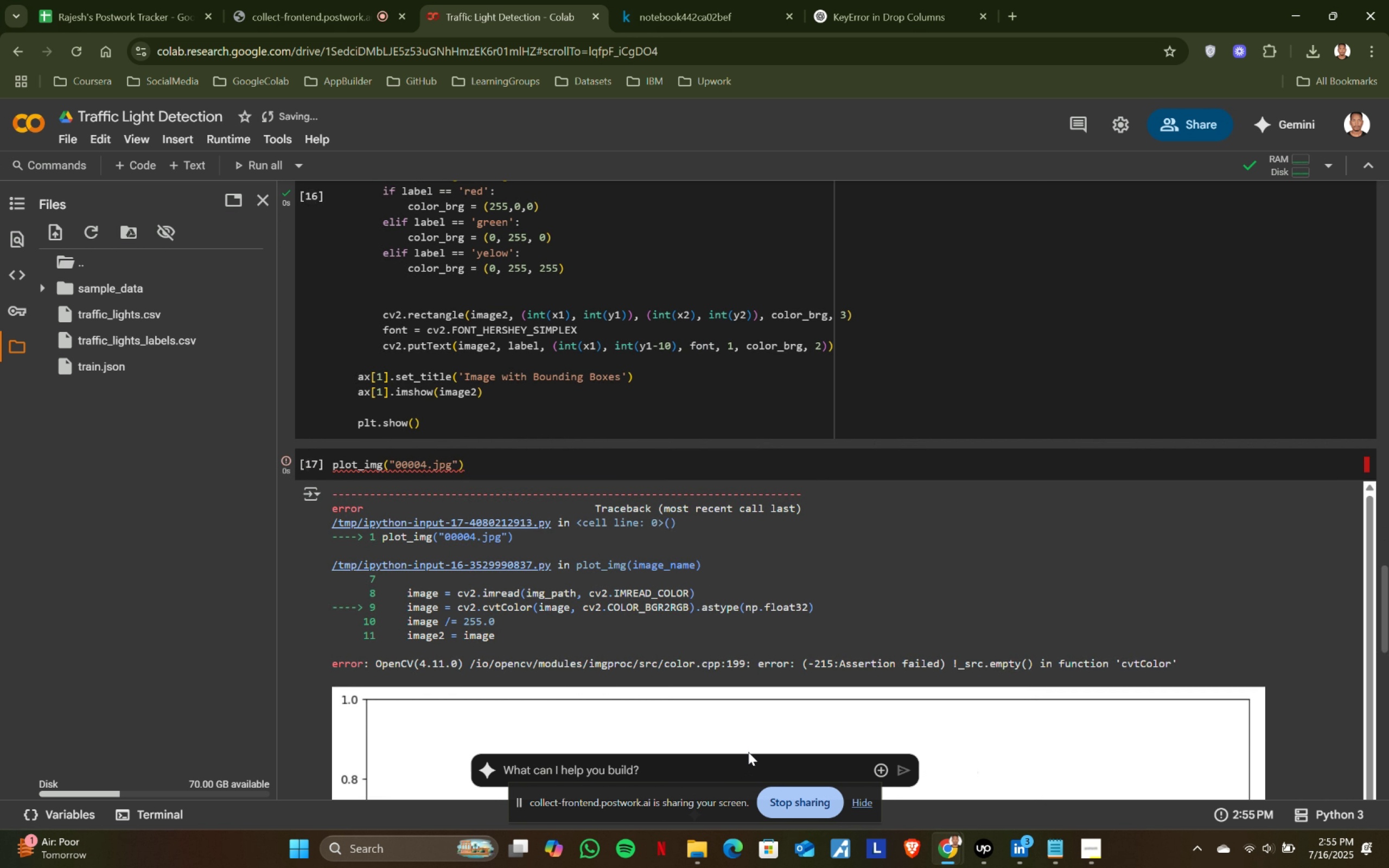 
left_click([53, 236])
 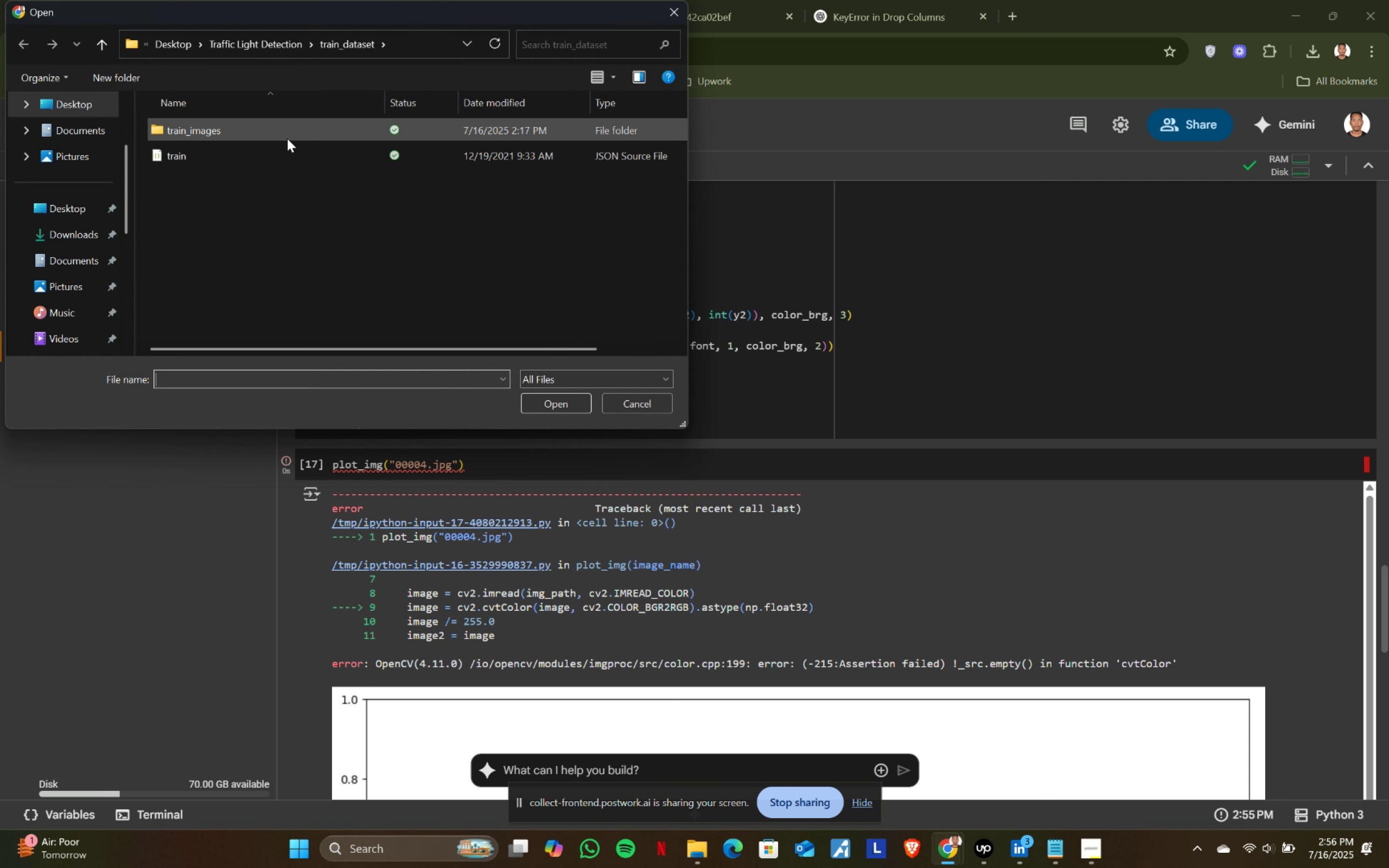 
double_click([272, 132])
 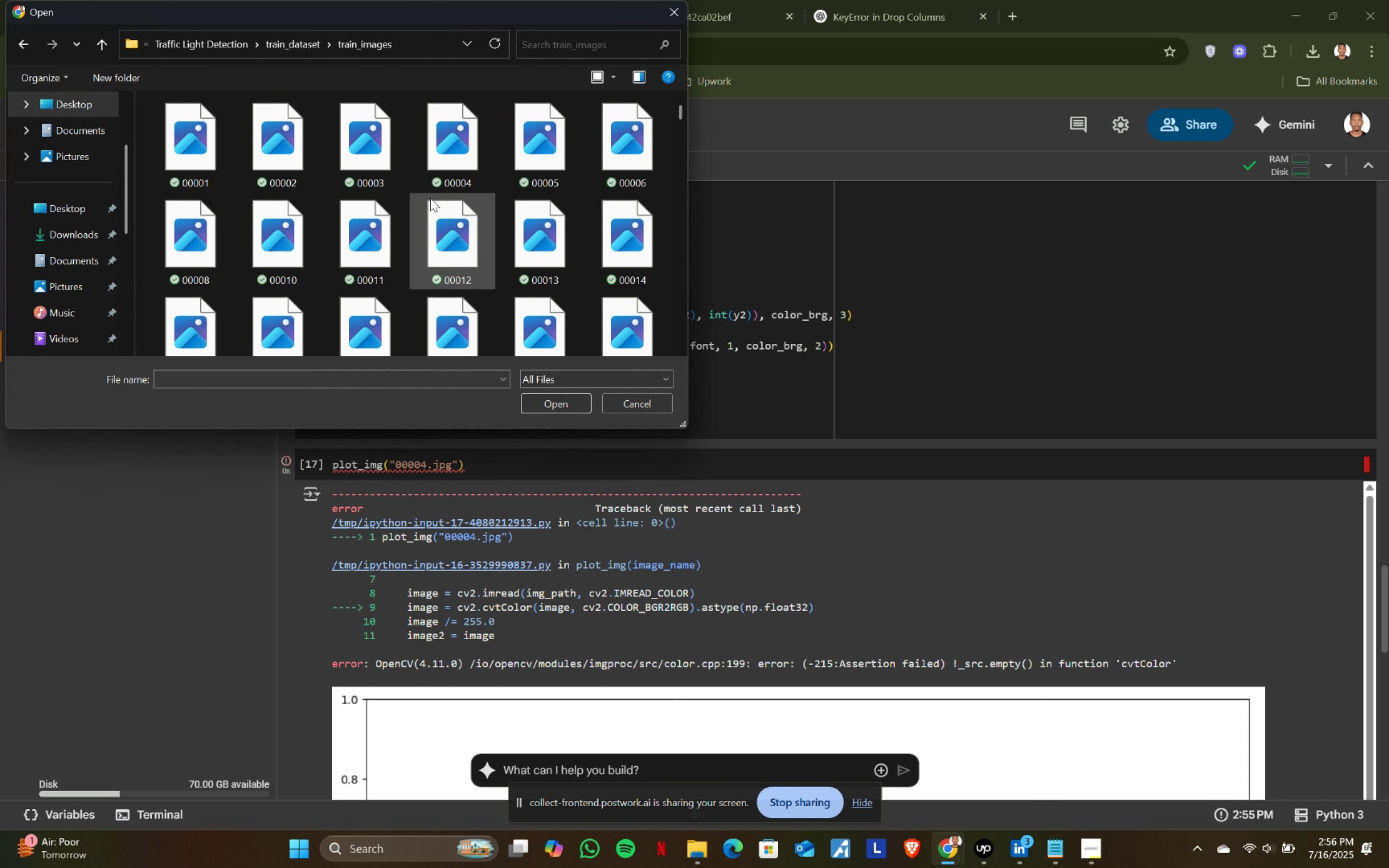 
double_click([461, 154])
 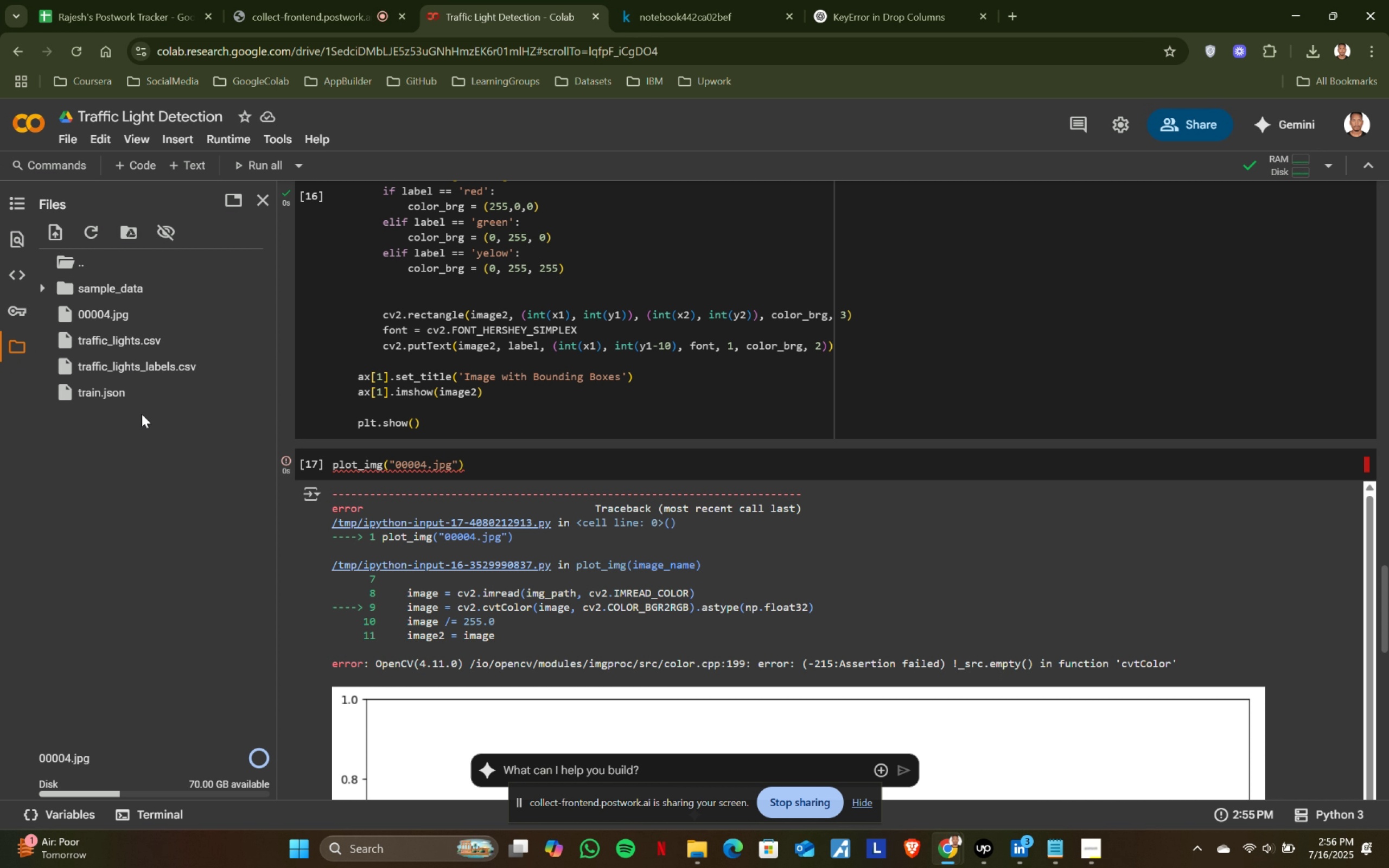 
right_click([265, 315])
 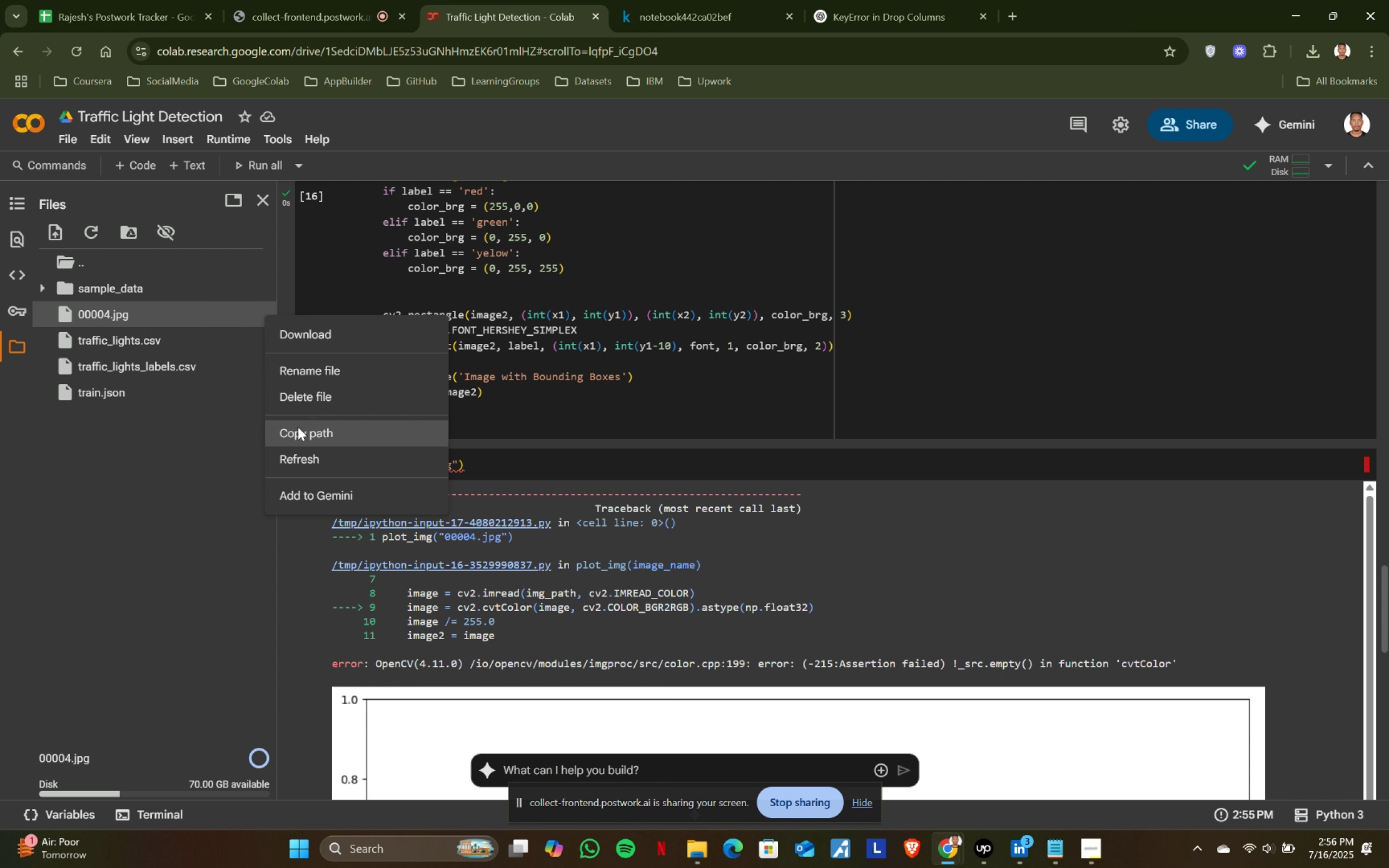 
left_click([300, 435])
 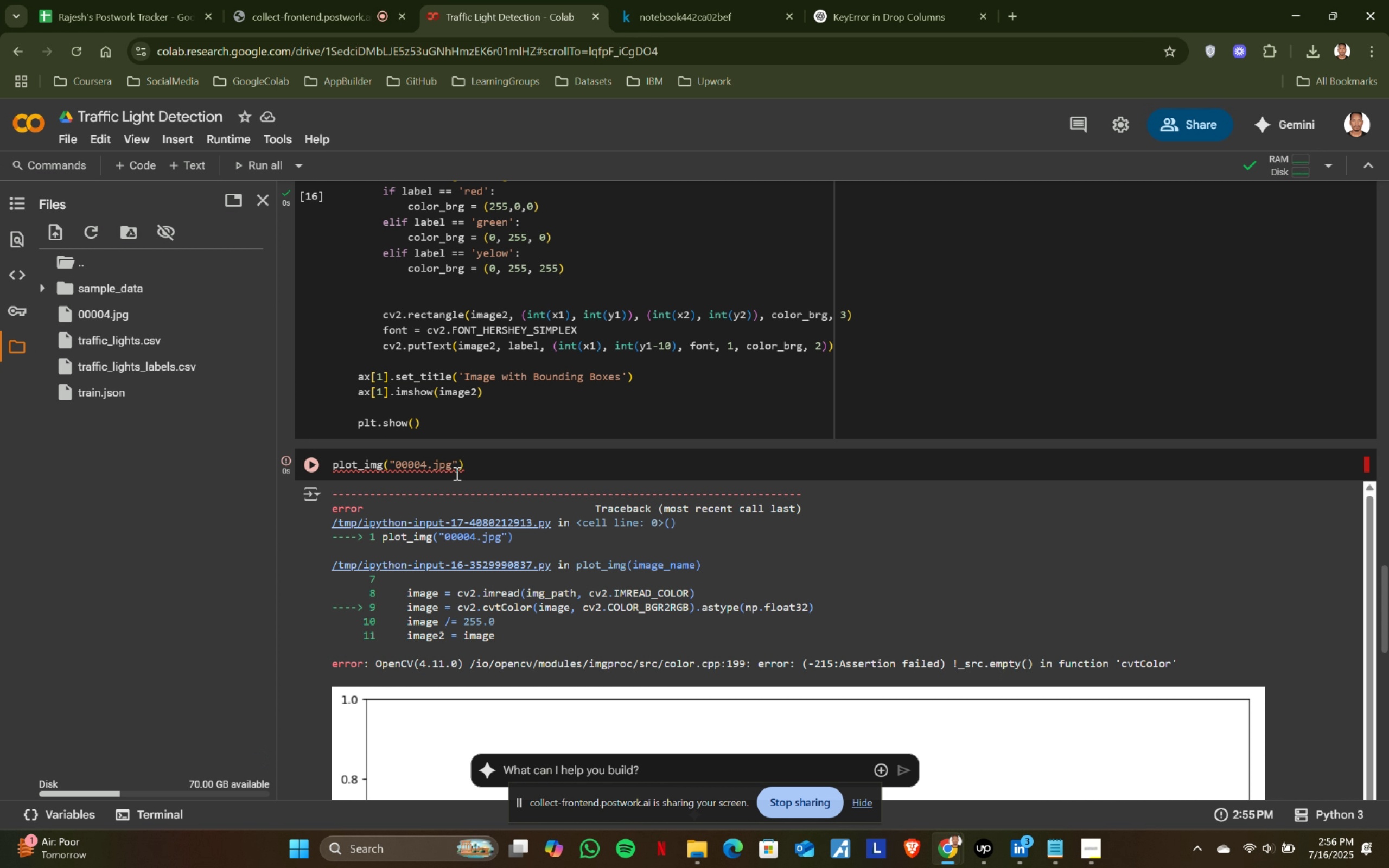 
left_click([451, 466])
 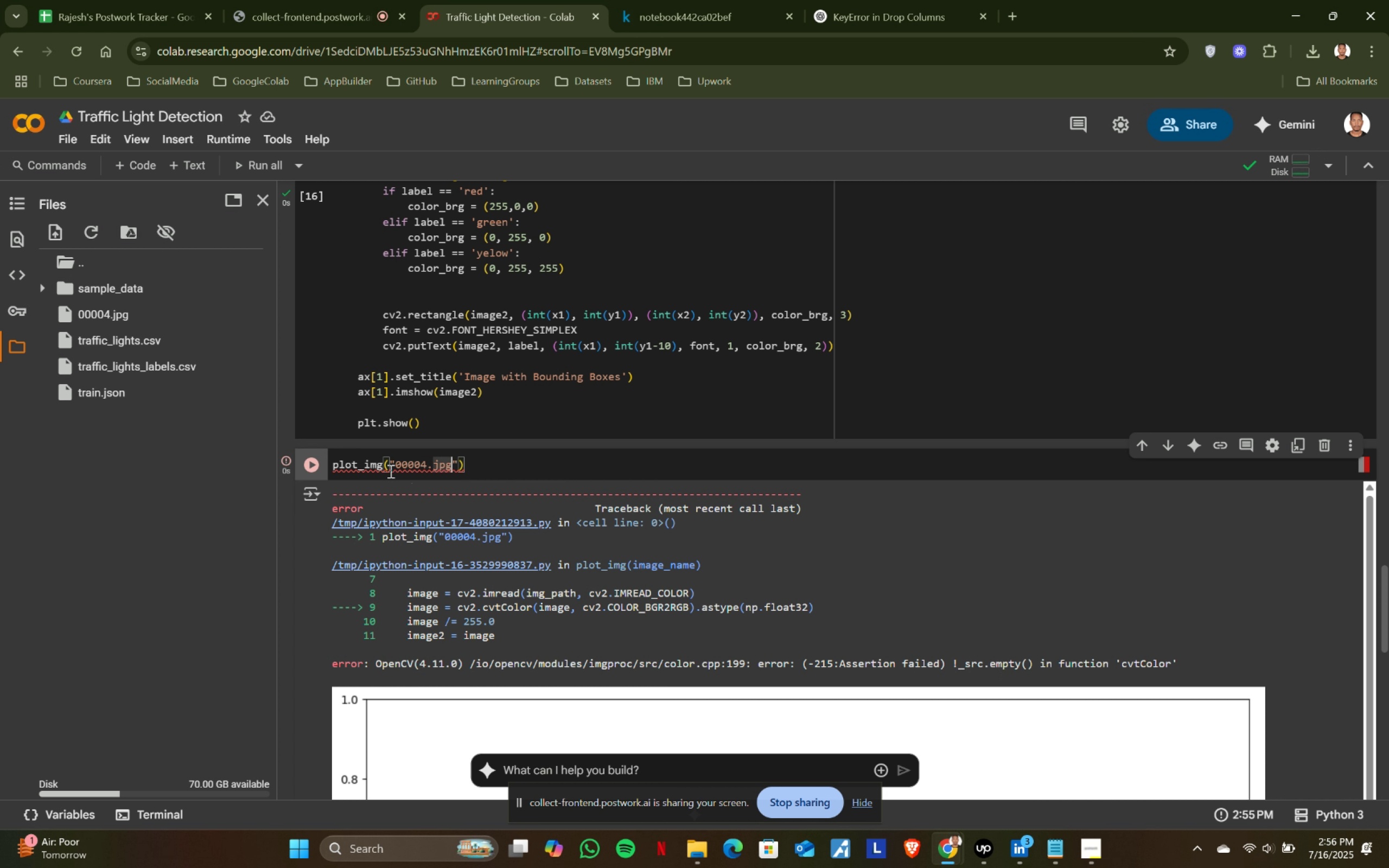 
hold_key(key=ShiftLeft, duration=1.0)
left_click([394, 461])
 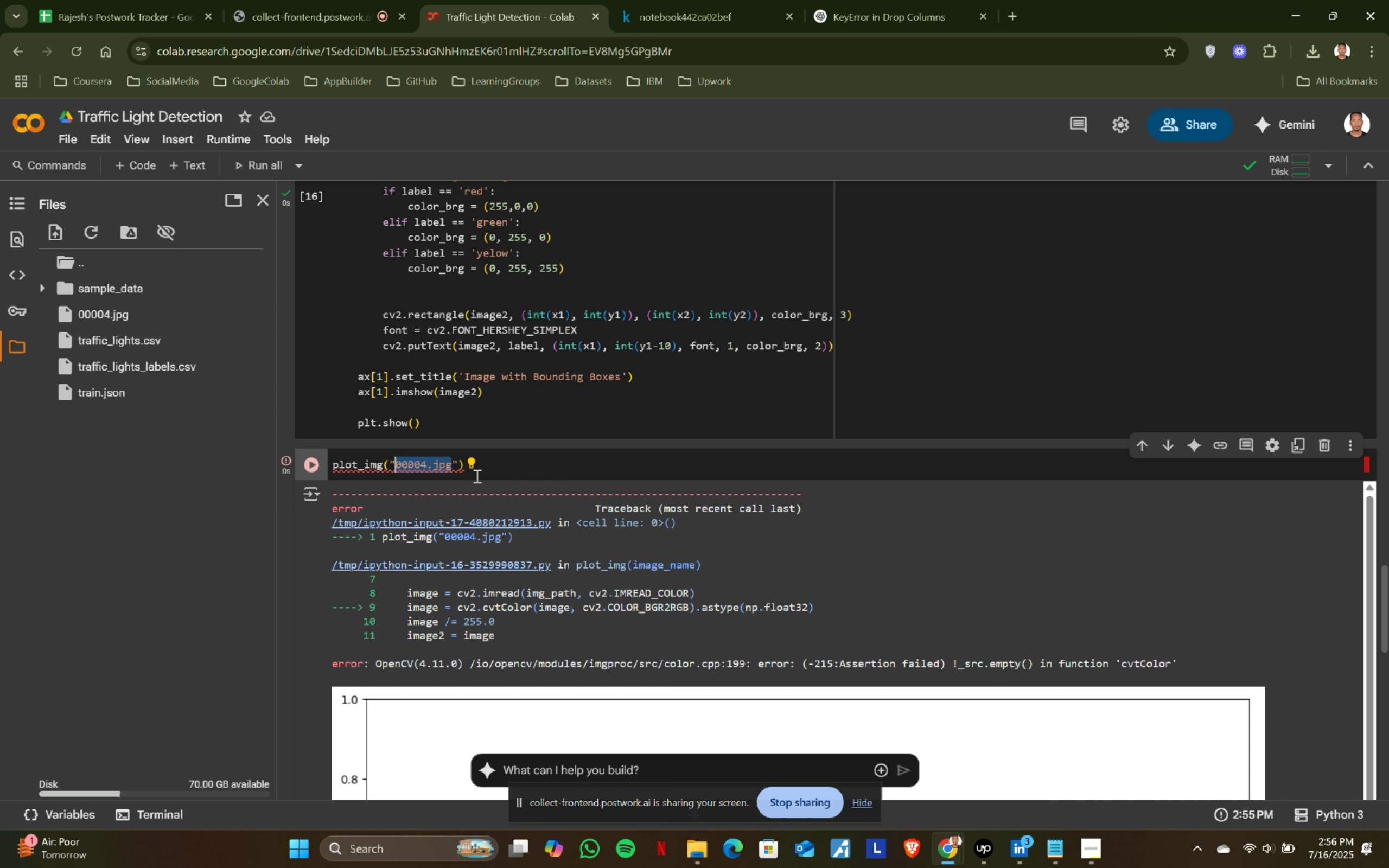 
key(Control+V)
 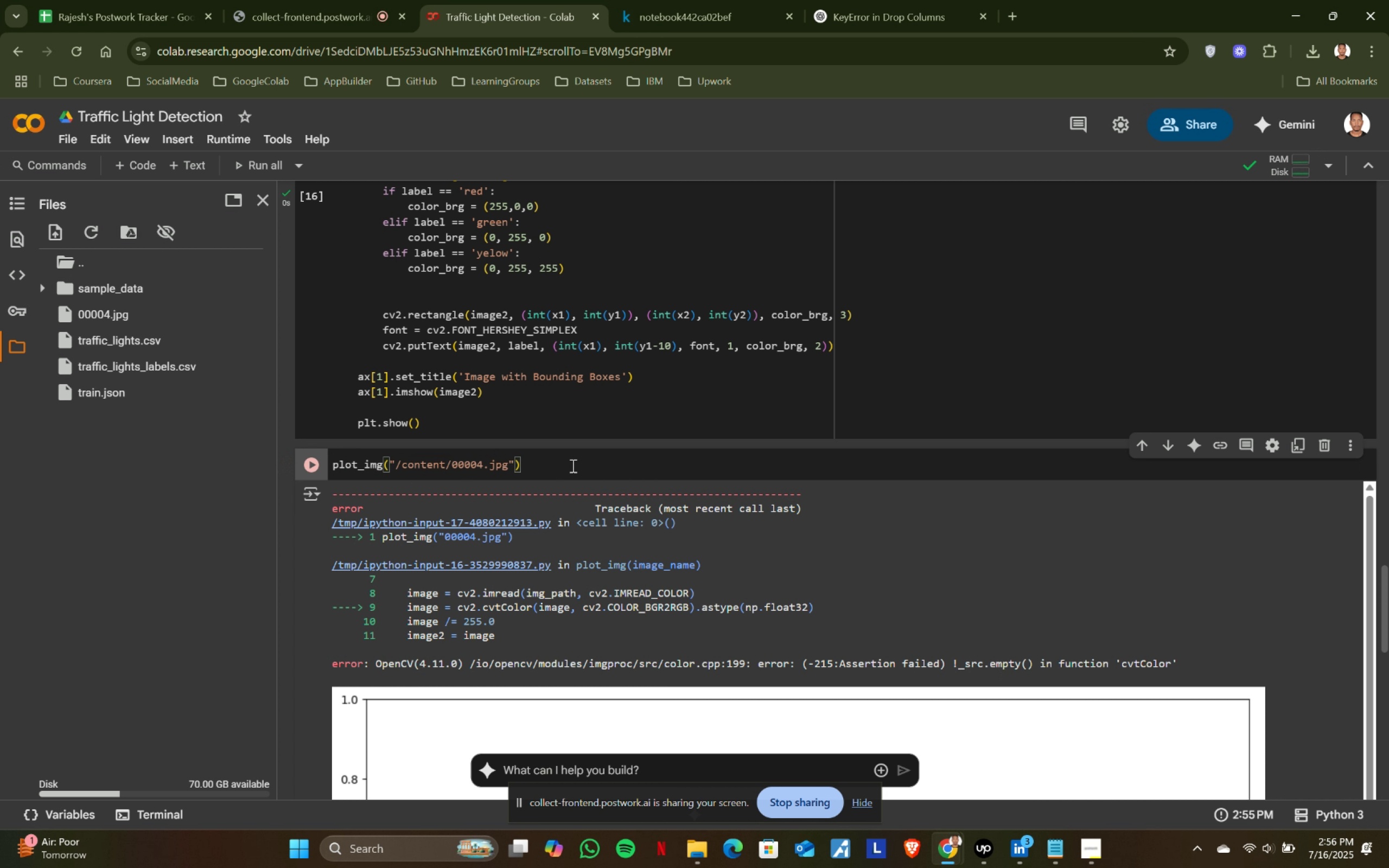 
left_click([572, 465])
 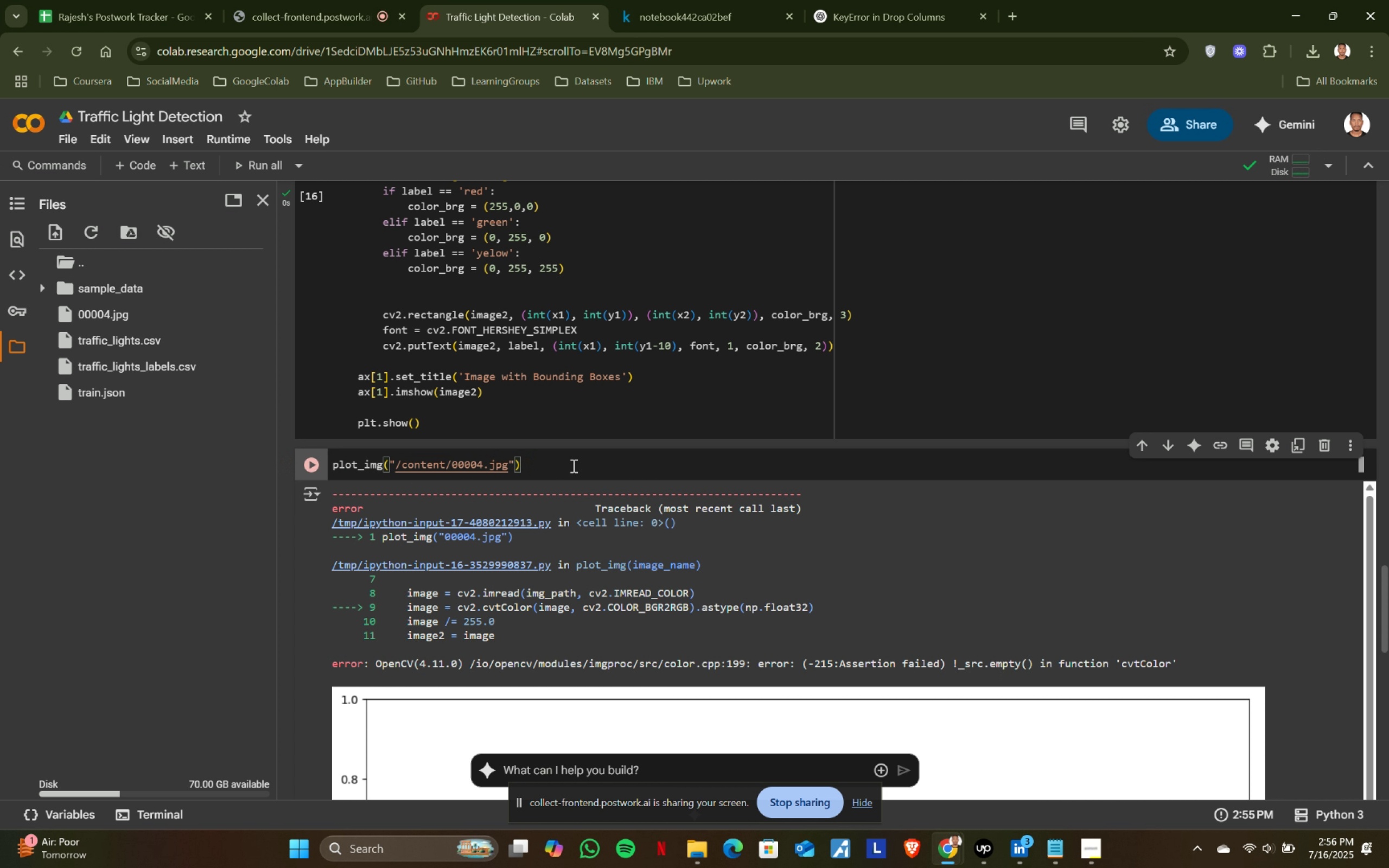 
key(Shift+ShiftRight)
 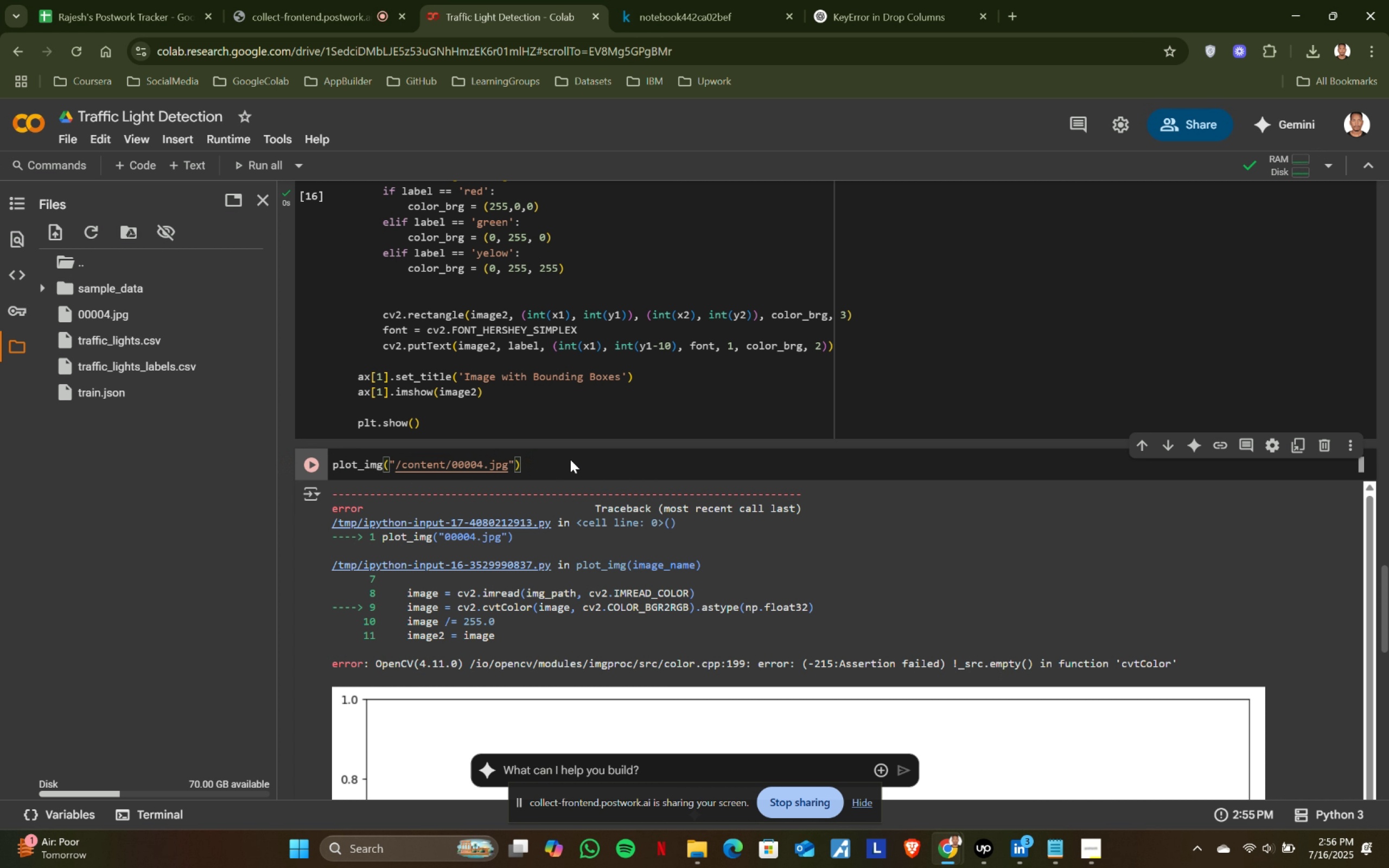 
key(Shift+Enter)
 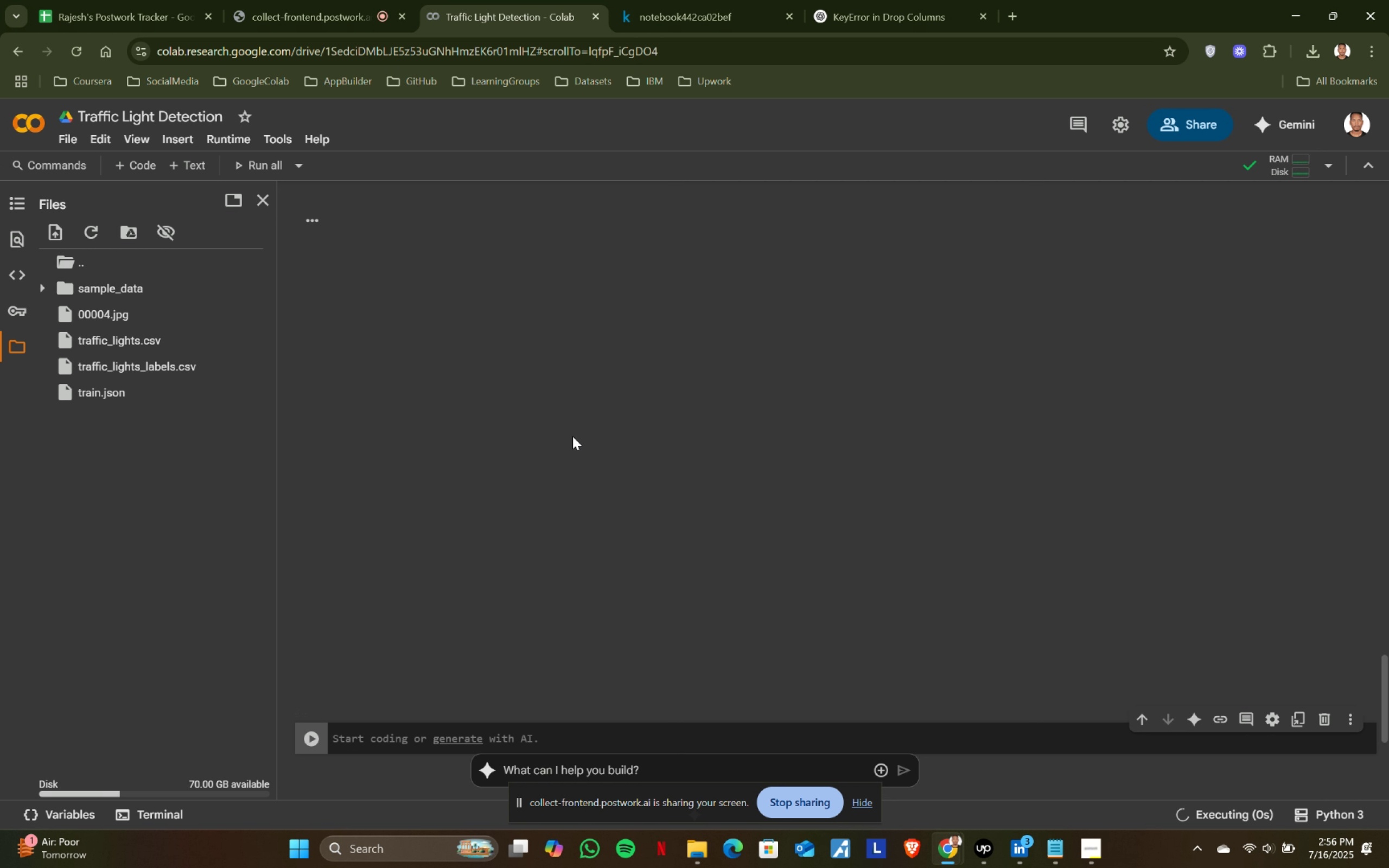 
scroll: coordinate [567, 433], scroll_direction: up, amount: 4.0
 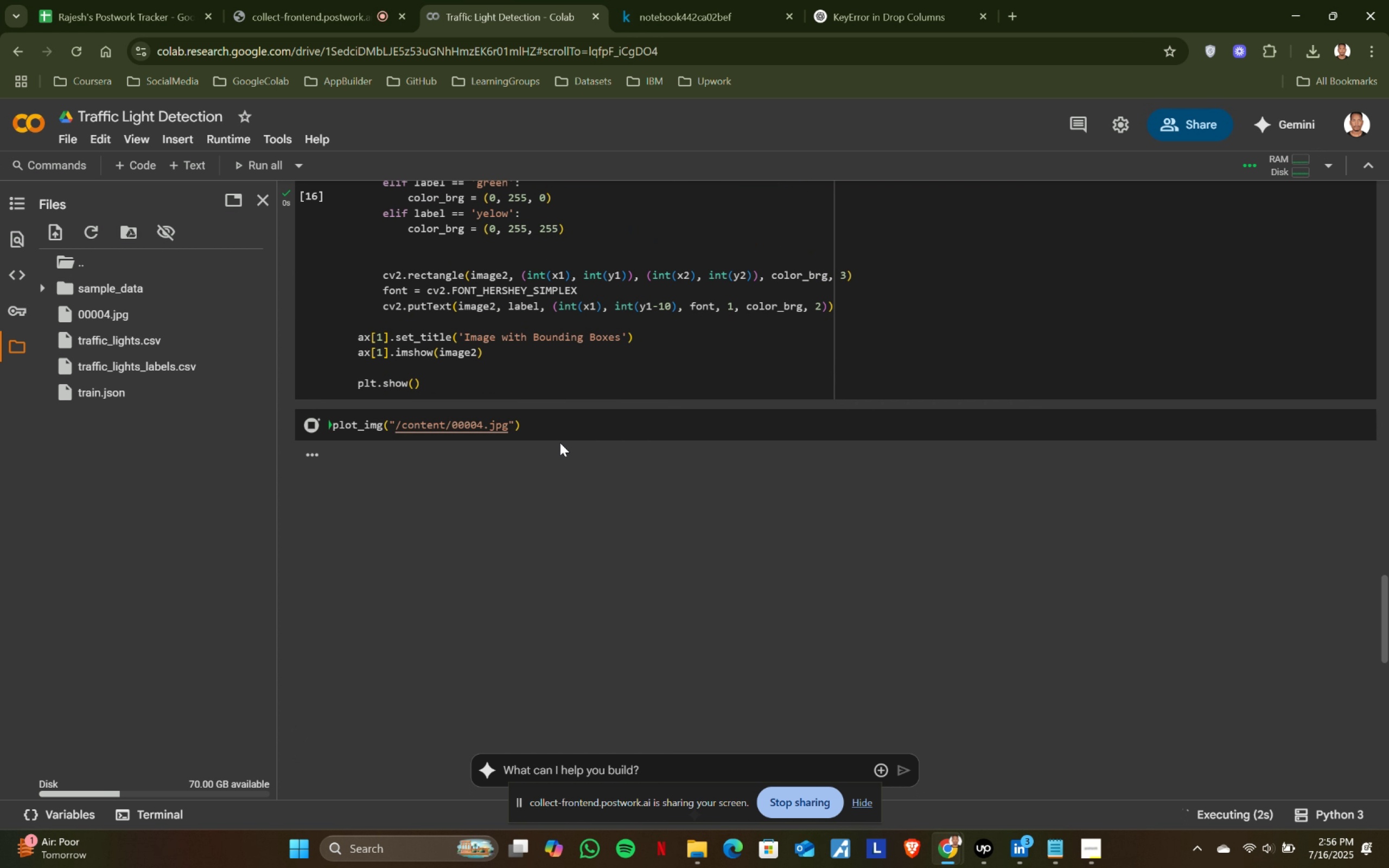 
scroll: coordinate [552, 459], scroll_direction: down, amount: 2.0
 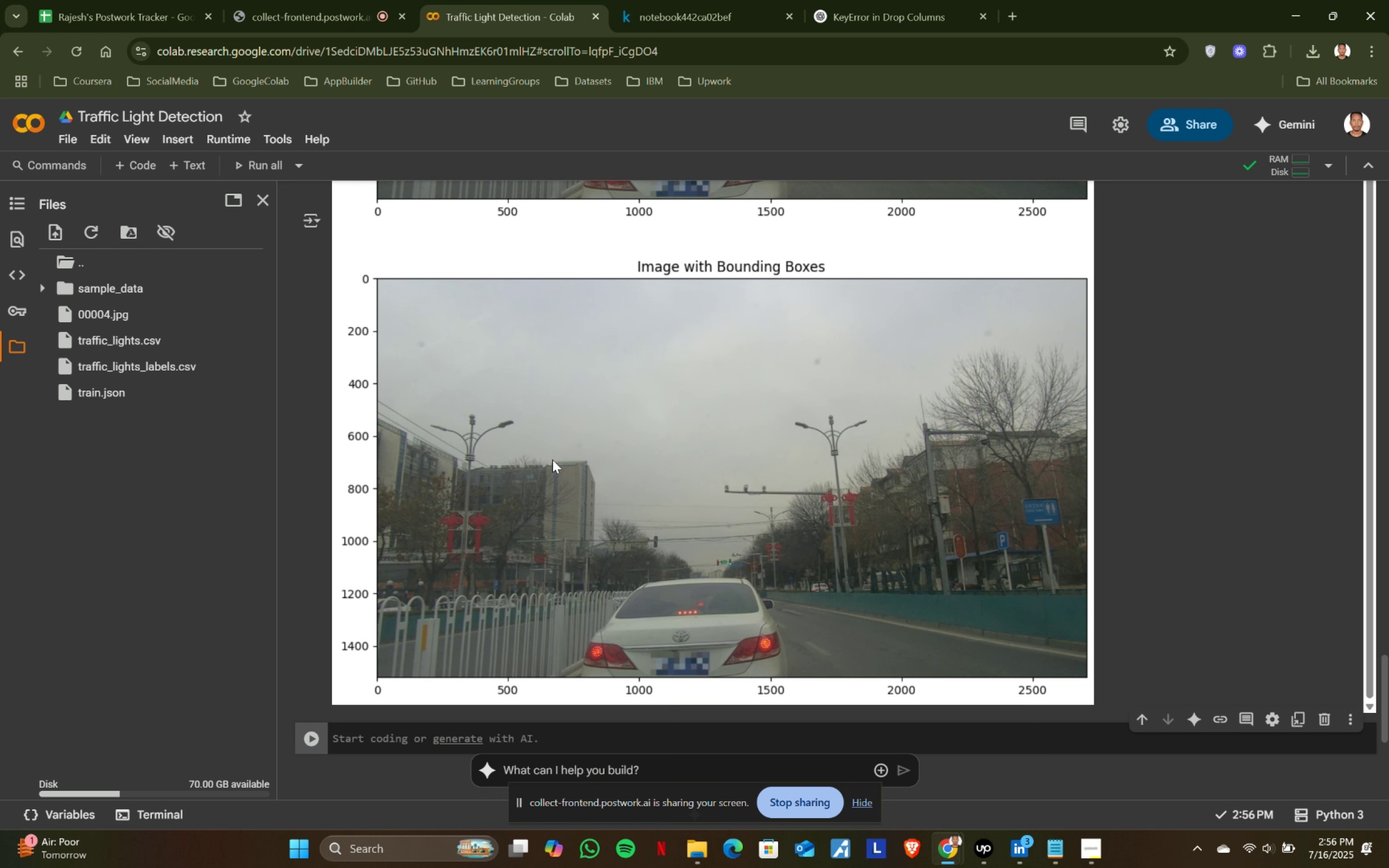 
scroll: coordinate [552, 459], scroll_direction: up, amount: 1.0
 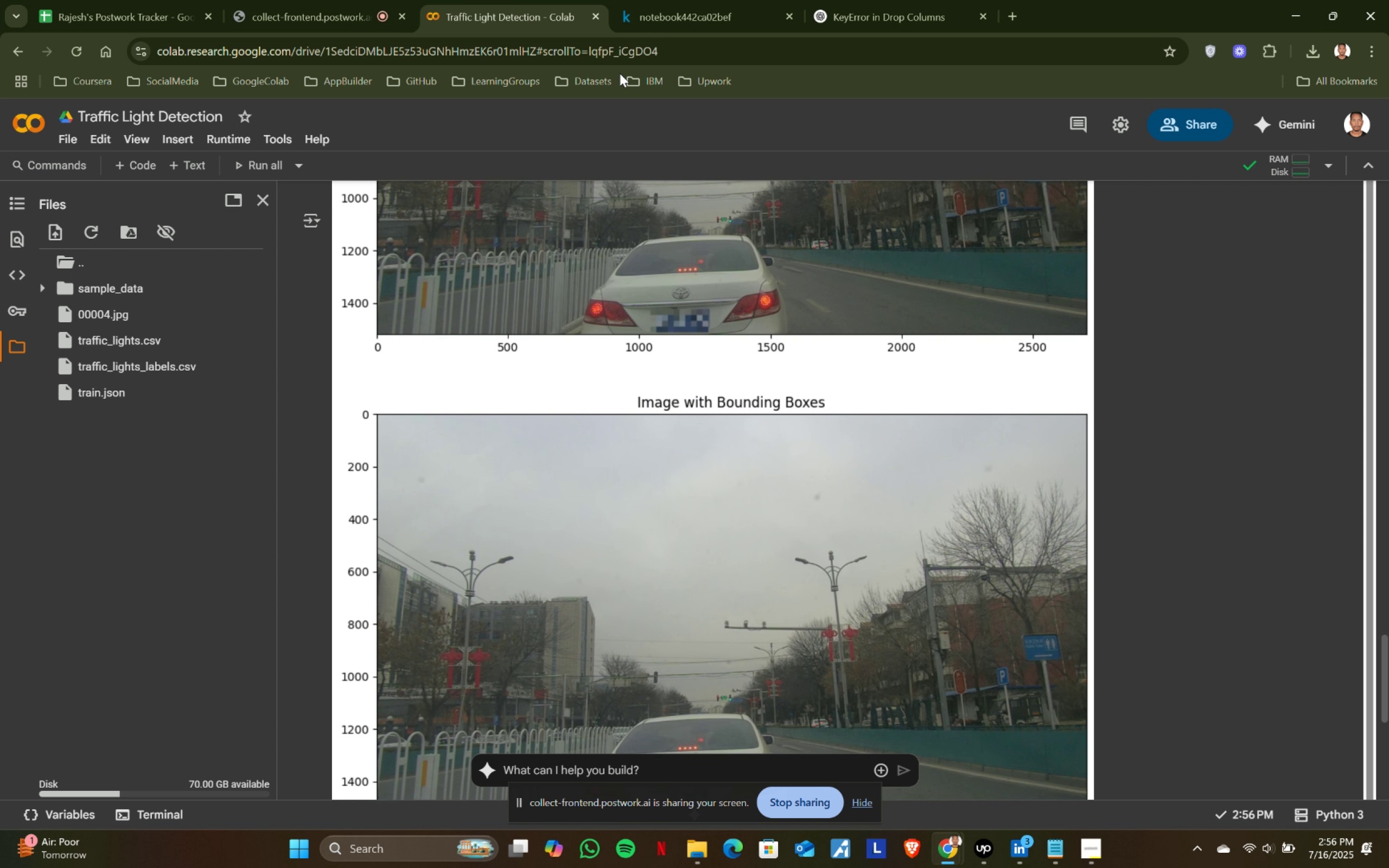 
left_click([662, 0])
 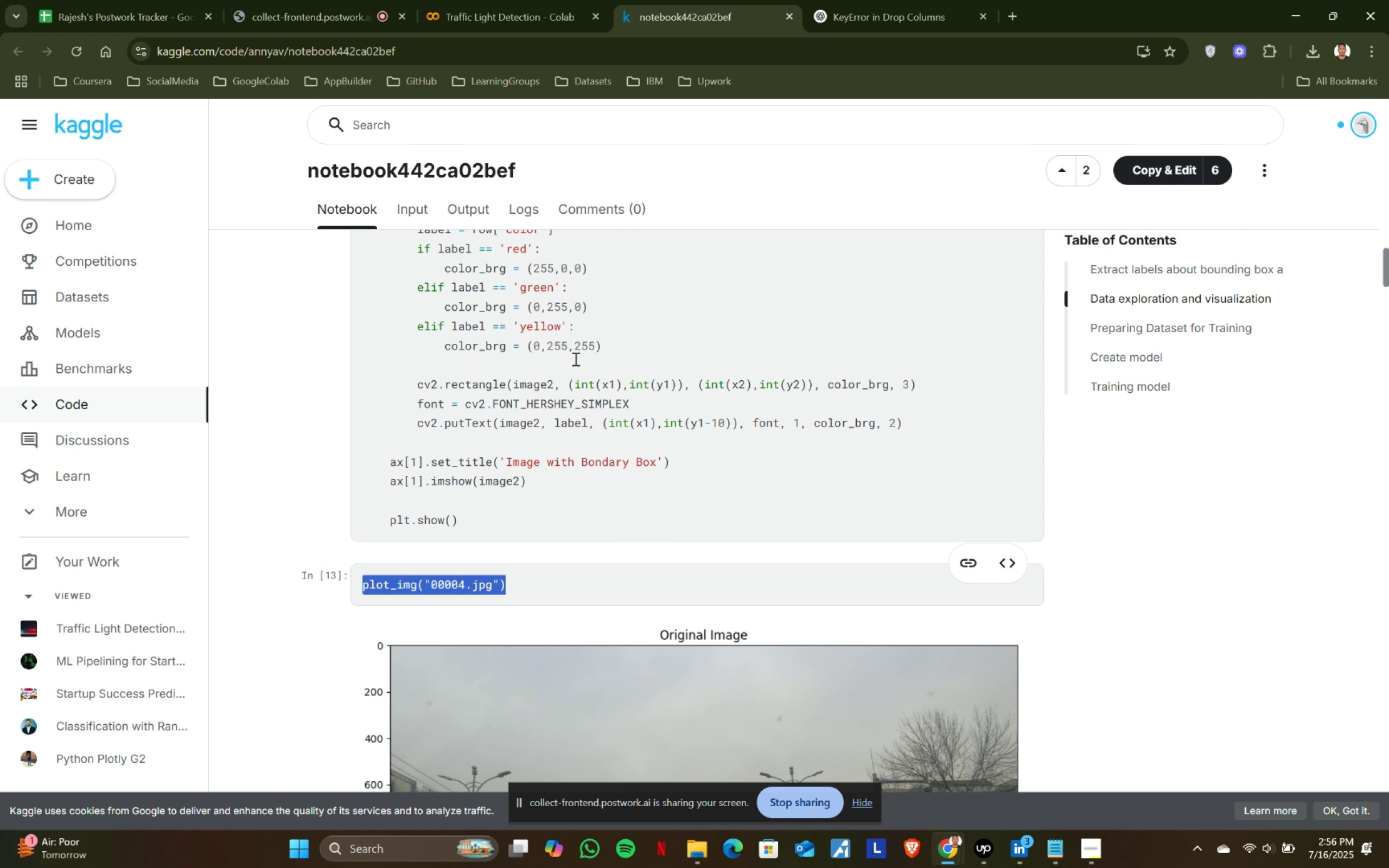 
scroll: coordinate [588, 510], scroll_direction: down, amount: 3.0
 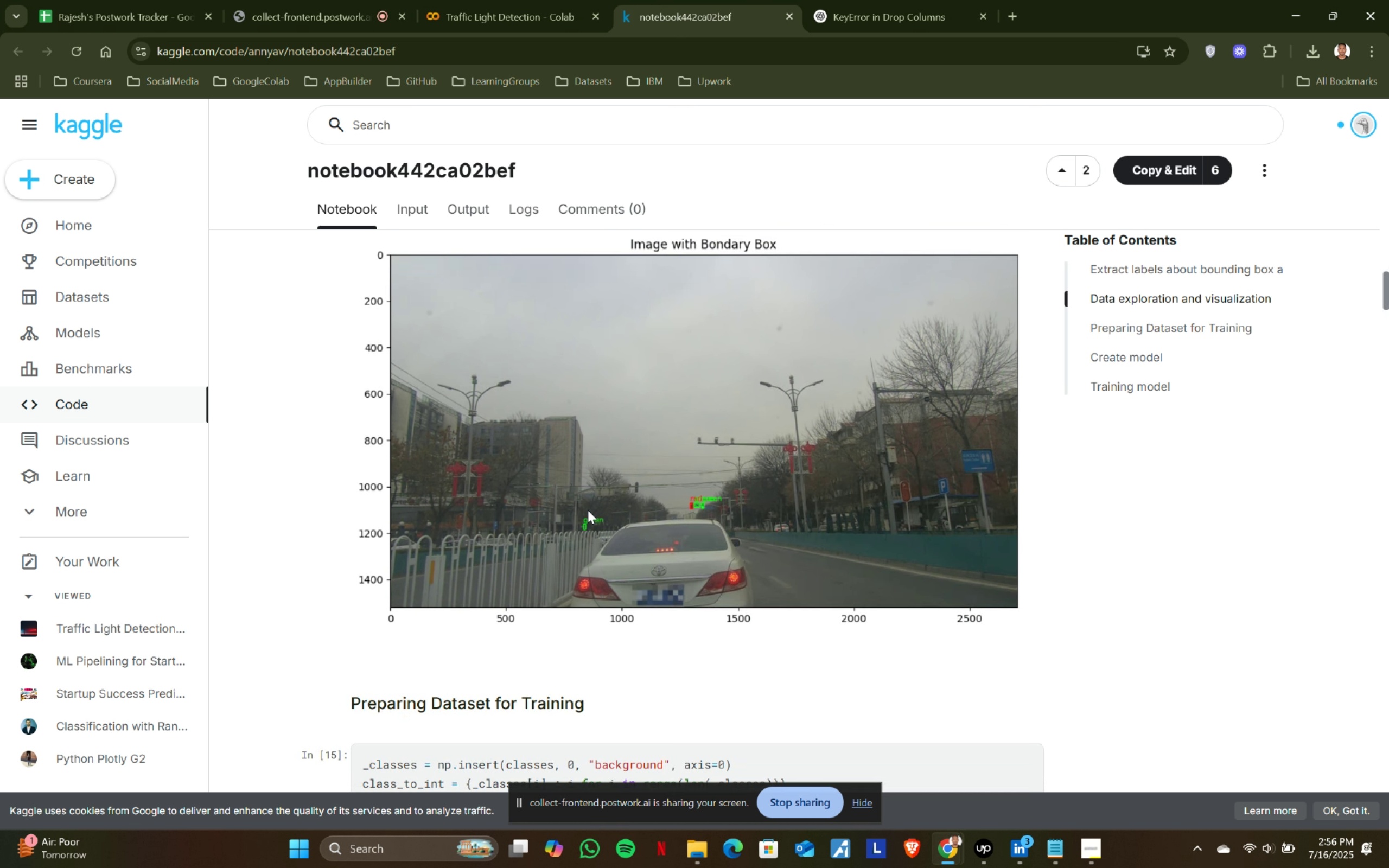 
scroll: coordinate [588, 510], scroll_direction: up, amount: 3.0
 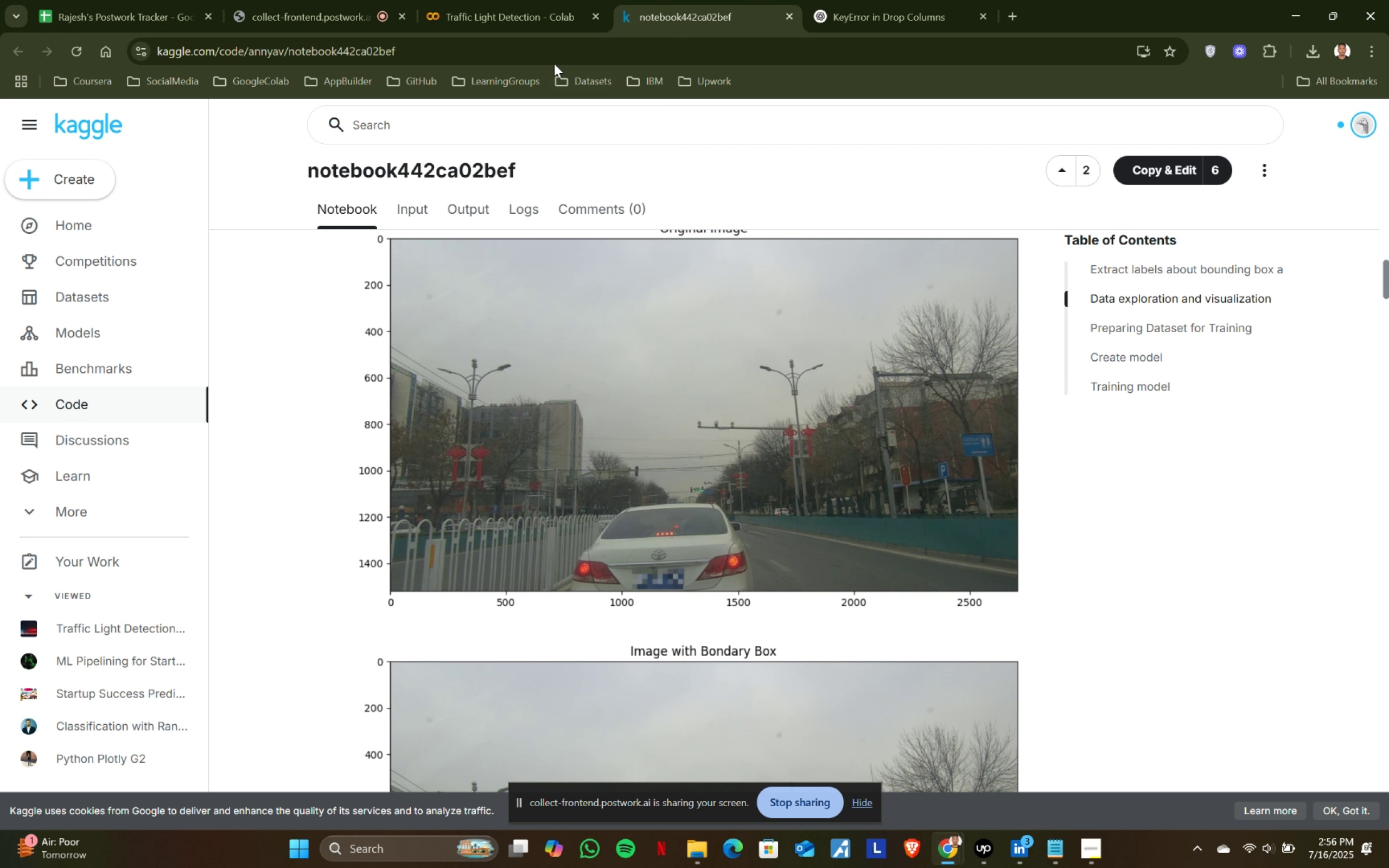 
left_click([514, 0])
 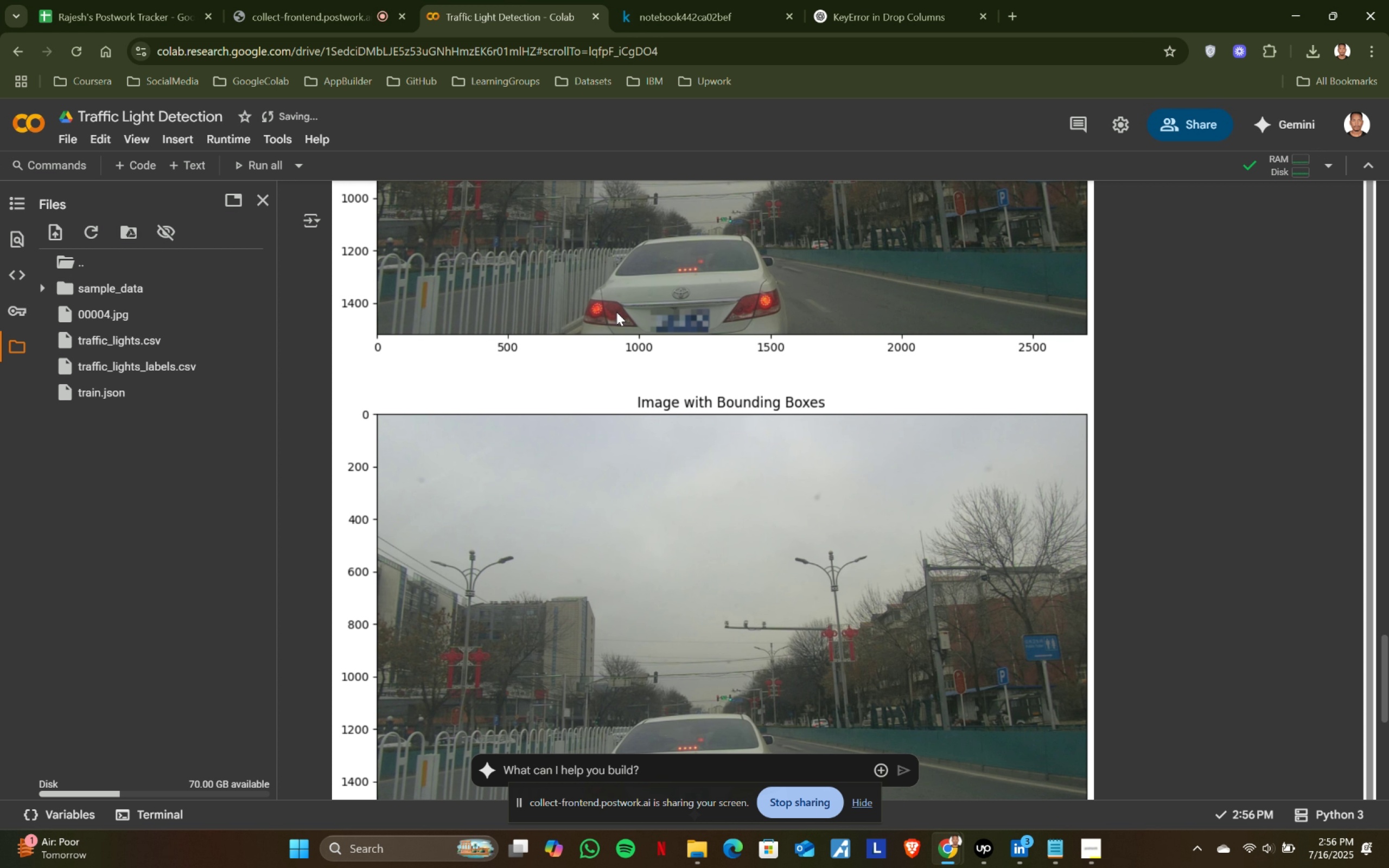 
scroll: coordinate [637, 501], scroll_direction: down, amount: 1.0
 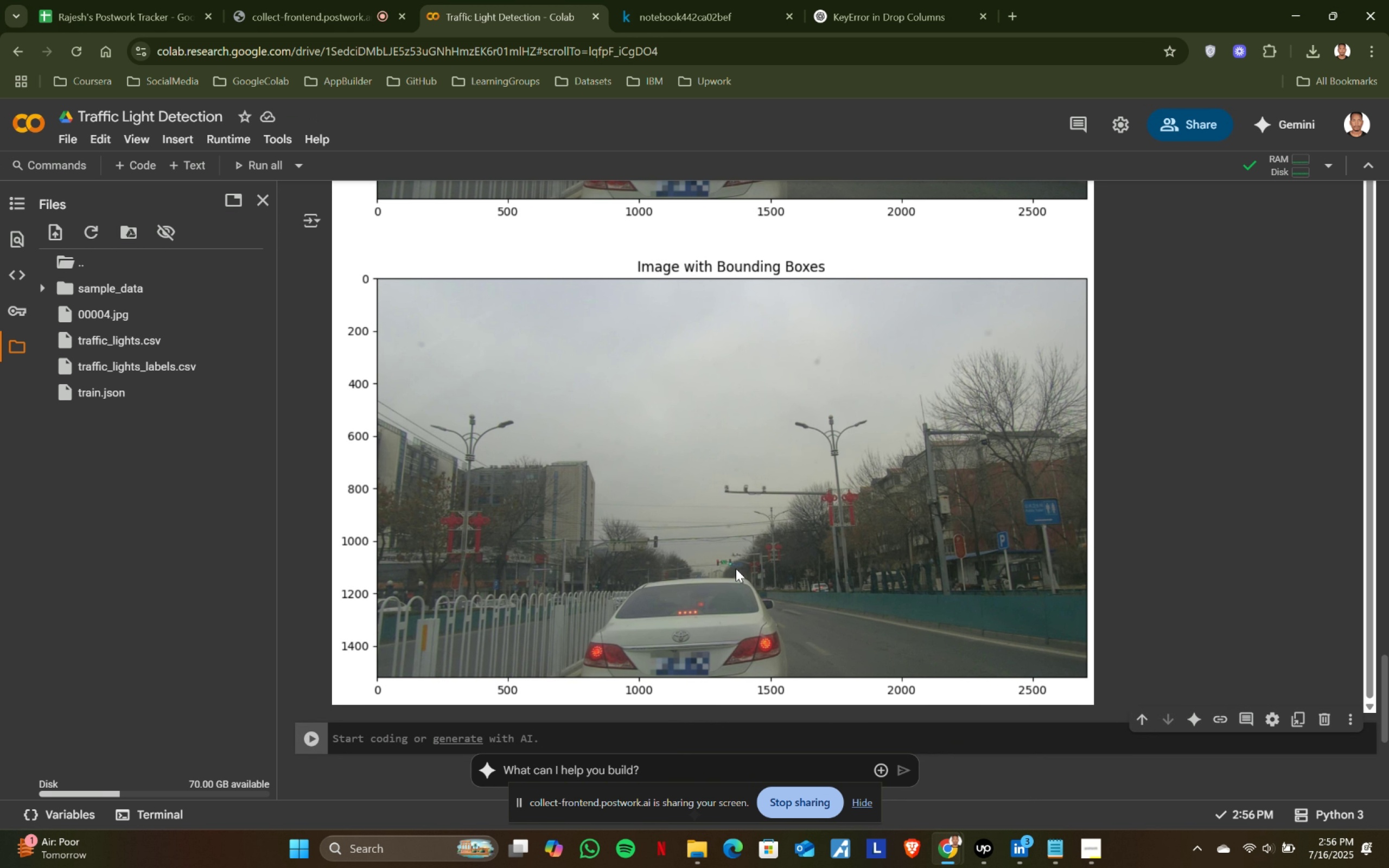 
scroll: coordinate [574, 432], scroll_direction: up, amount: 10.0
 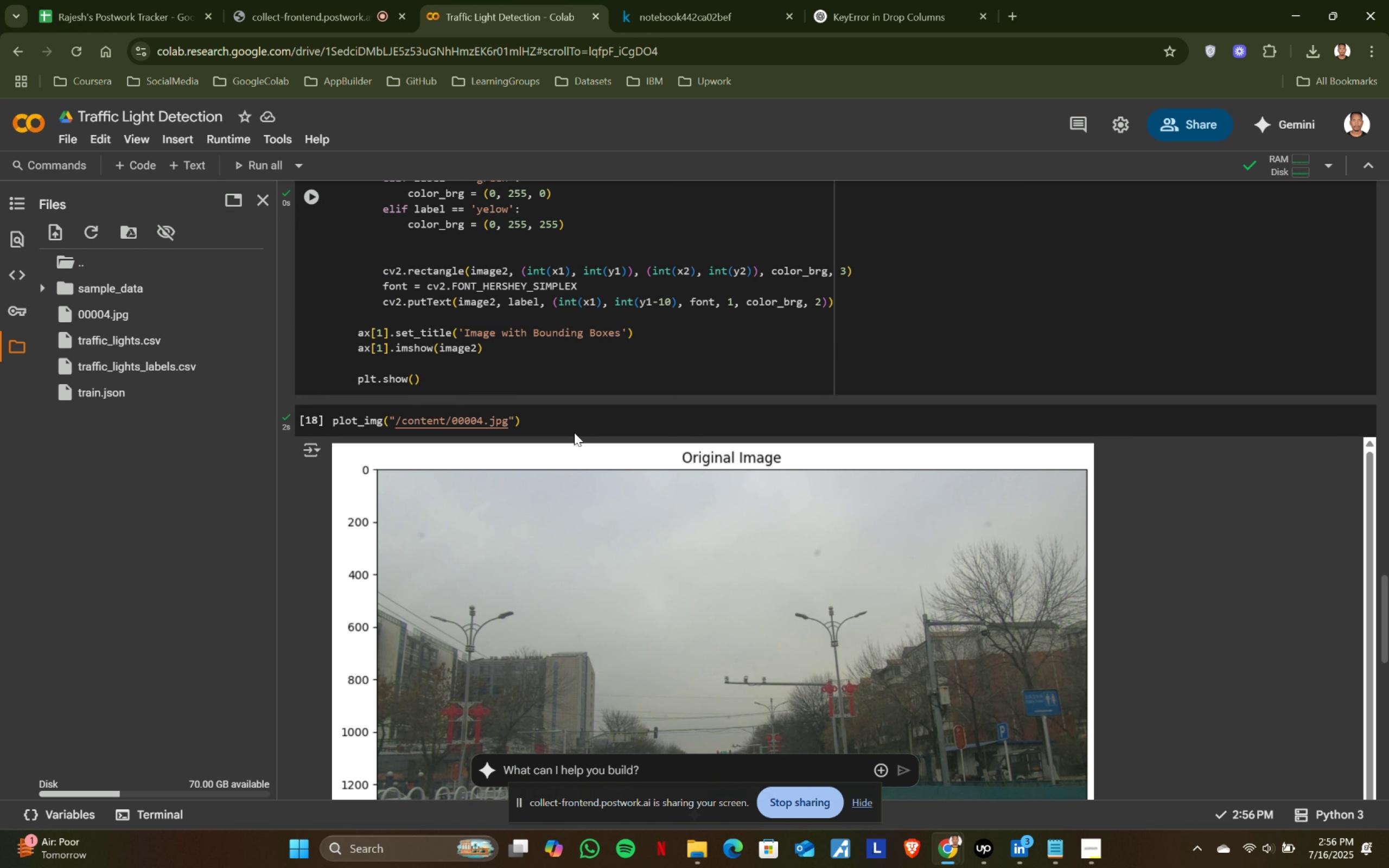 
scroll: coordinate [574, 432], scroll_direction: down, amount: 6.0
 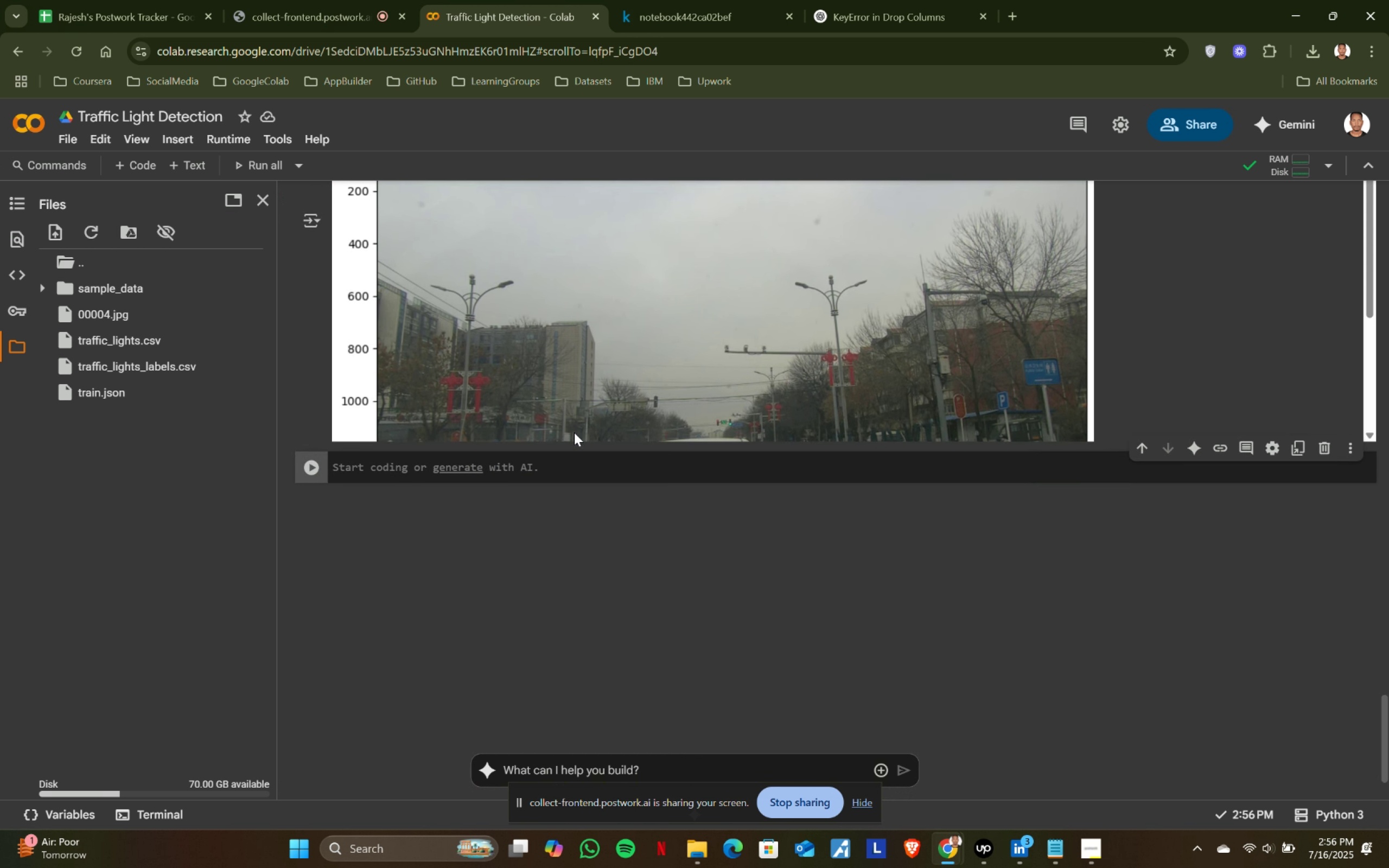 
scroll: coordinate [557, 544], scroll_direction: up, amount: 9.0
 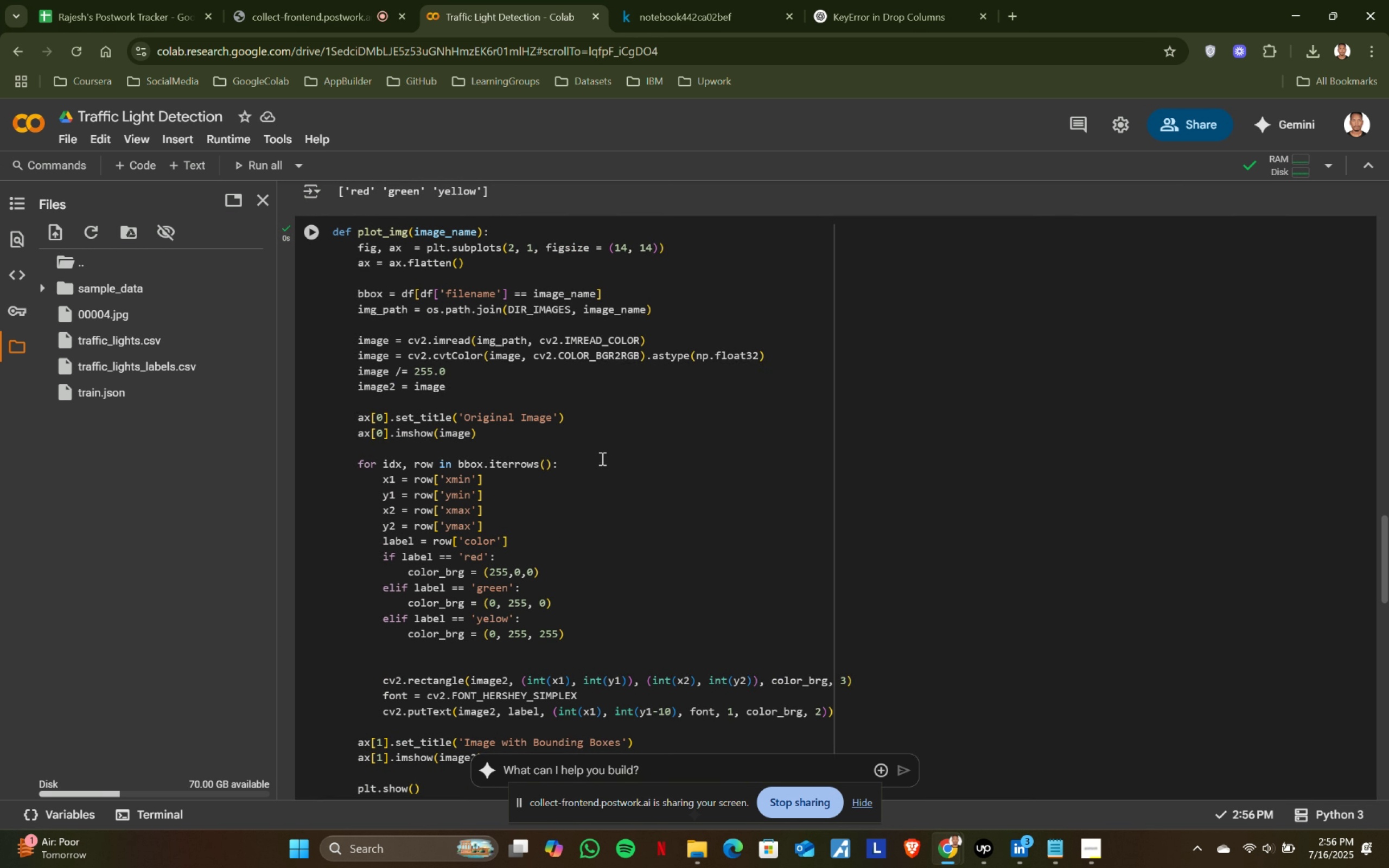 
scroll: coordinate [601, 458], scroll_direction: down, amount: 1.0
 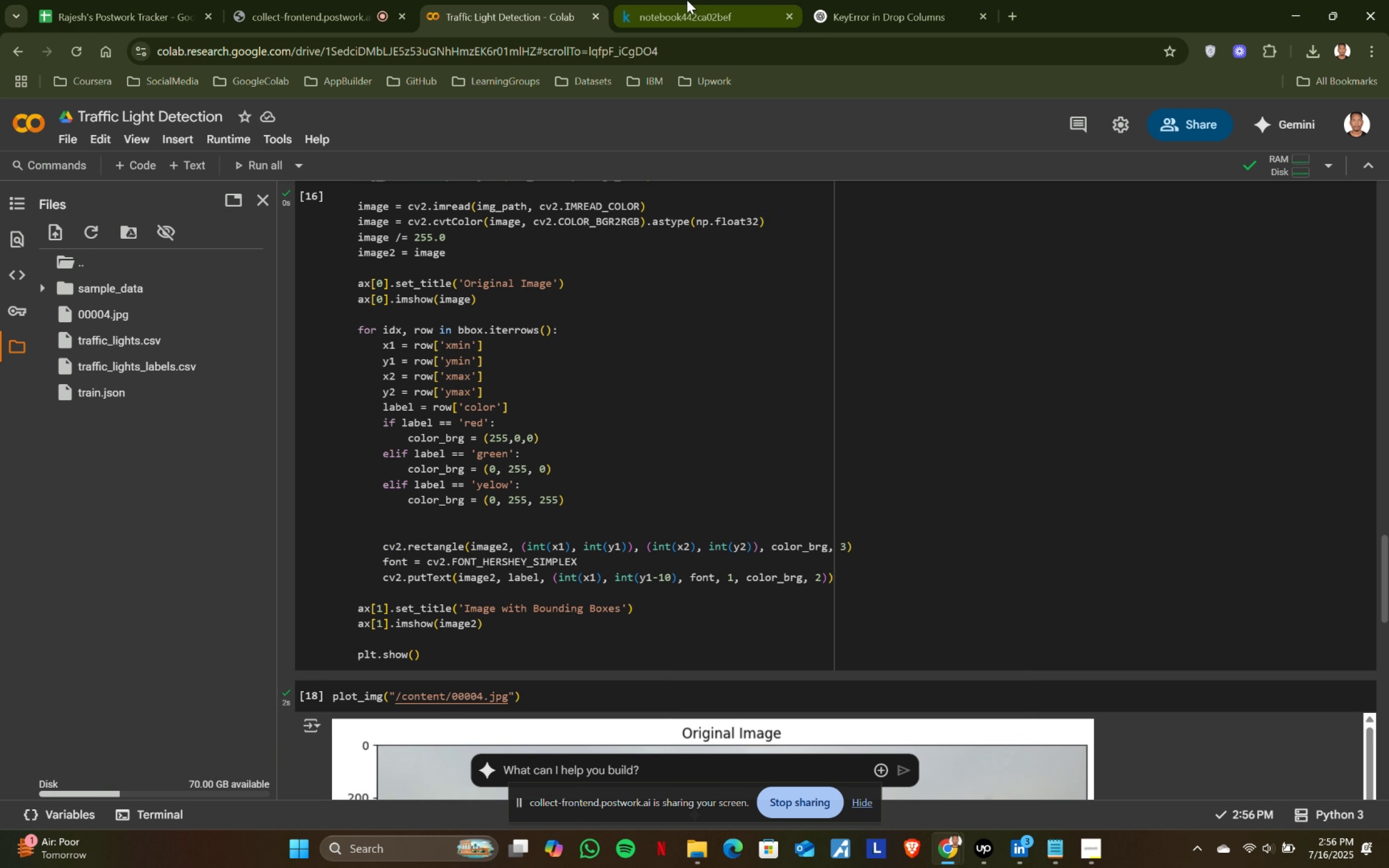 
scroll: coordinate [588, 355], scroll_direction: up, amount: 8.0
 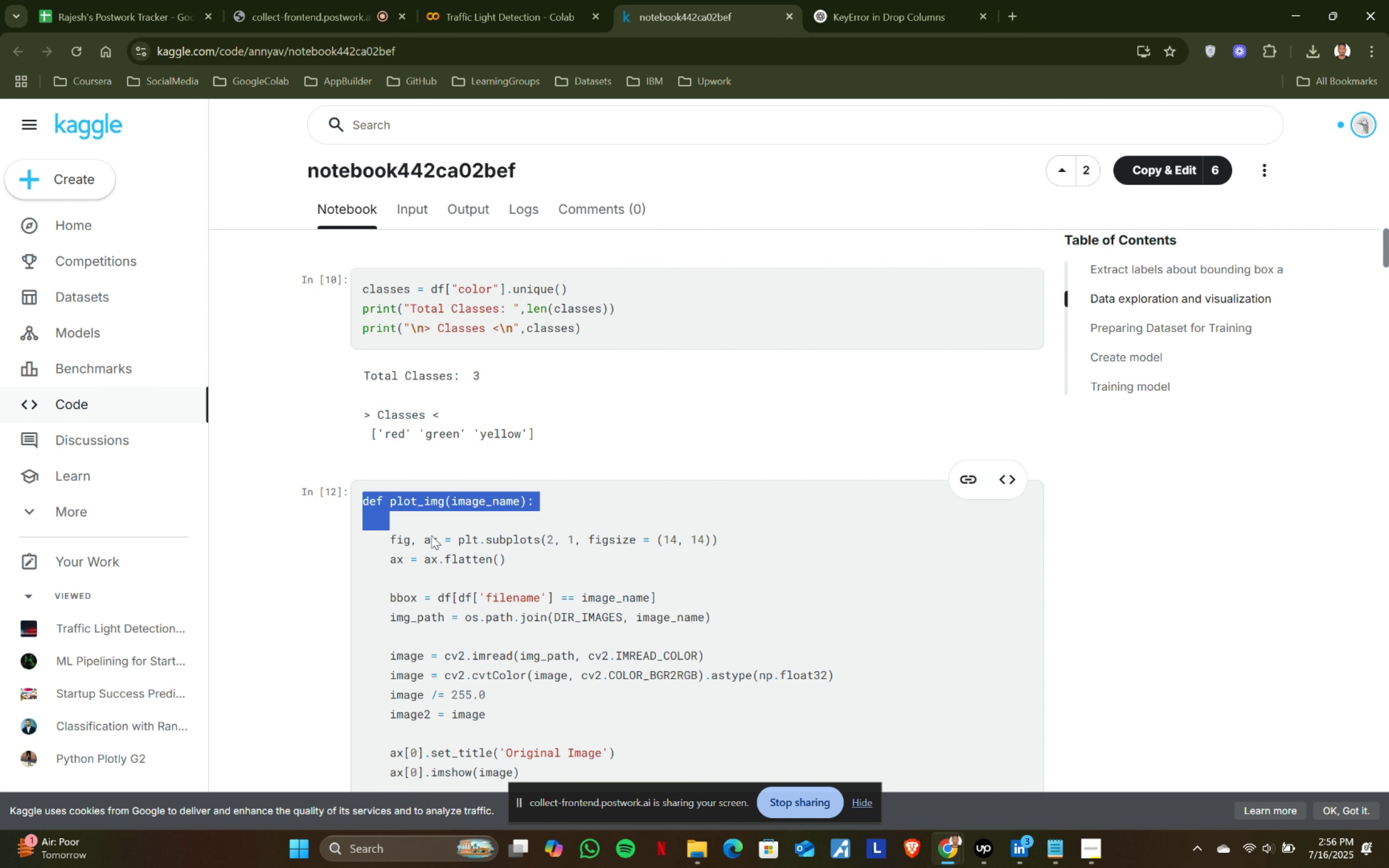 
scroll: coordinate [591, 571], scroll_direction: down, amount: 5.0
 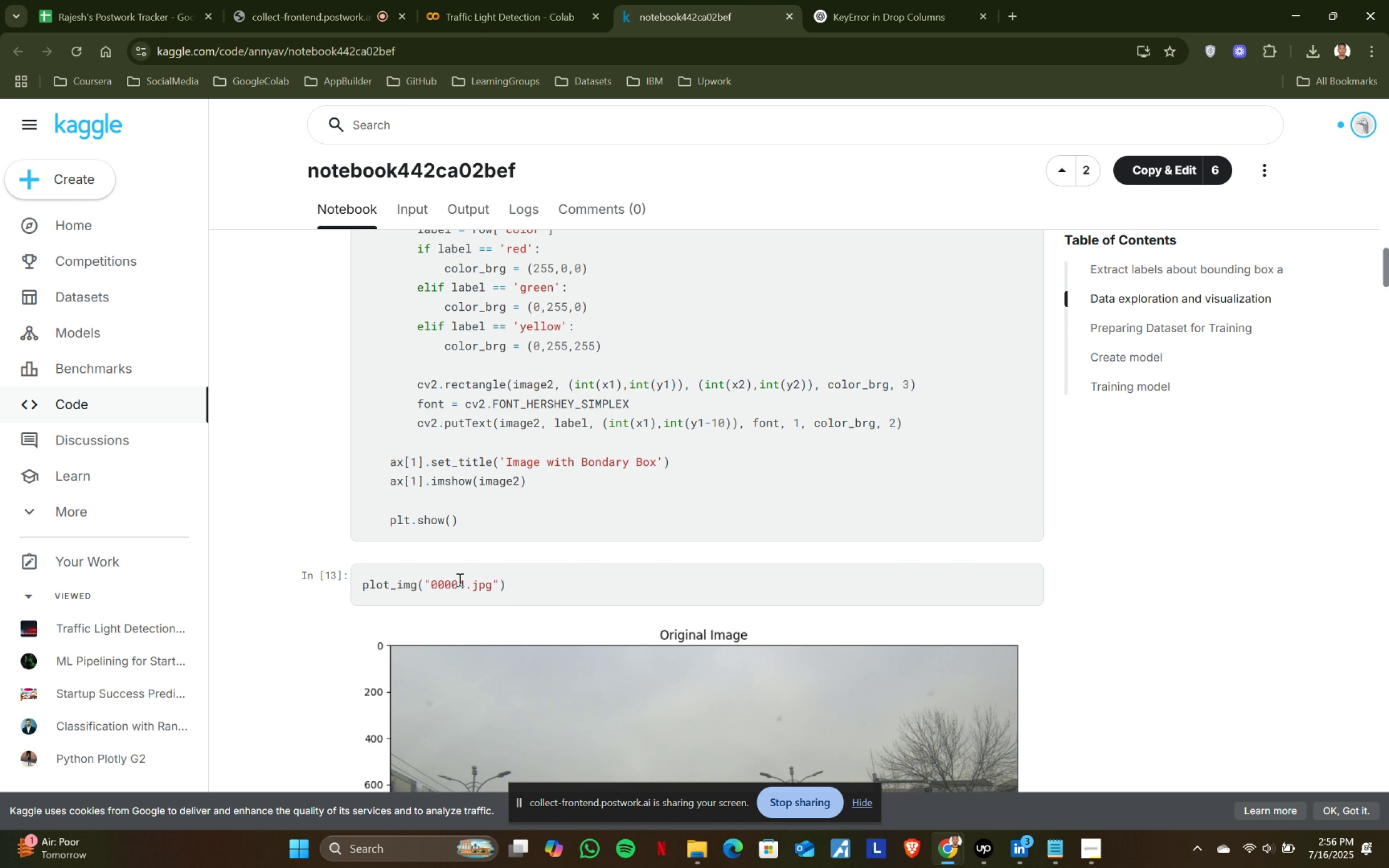 
hold_key(key=ShiftLeft, duration=0.44)
left_click([473, 528])
 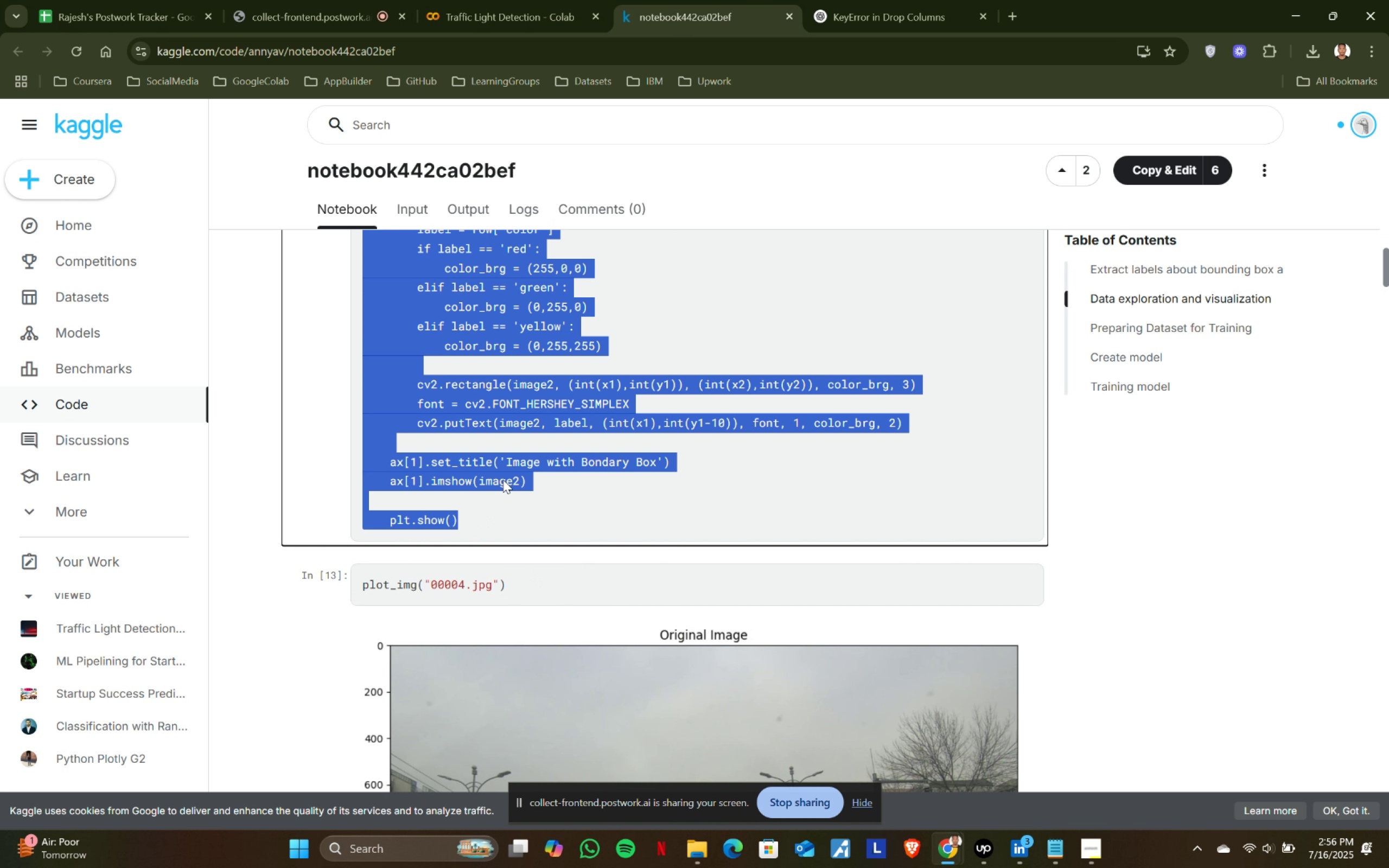 
key(Control+ControlLeft)
 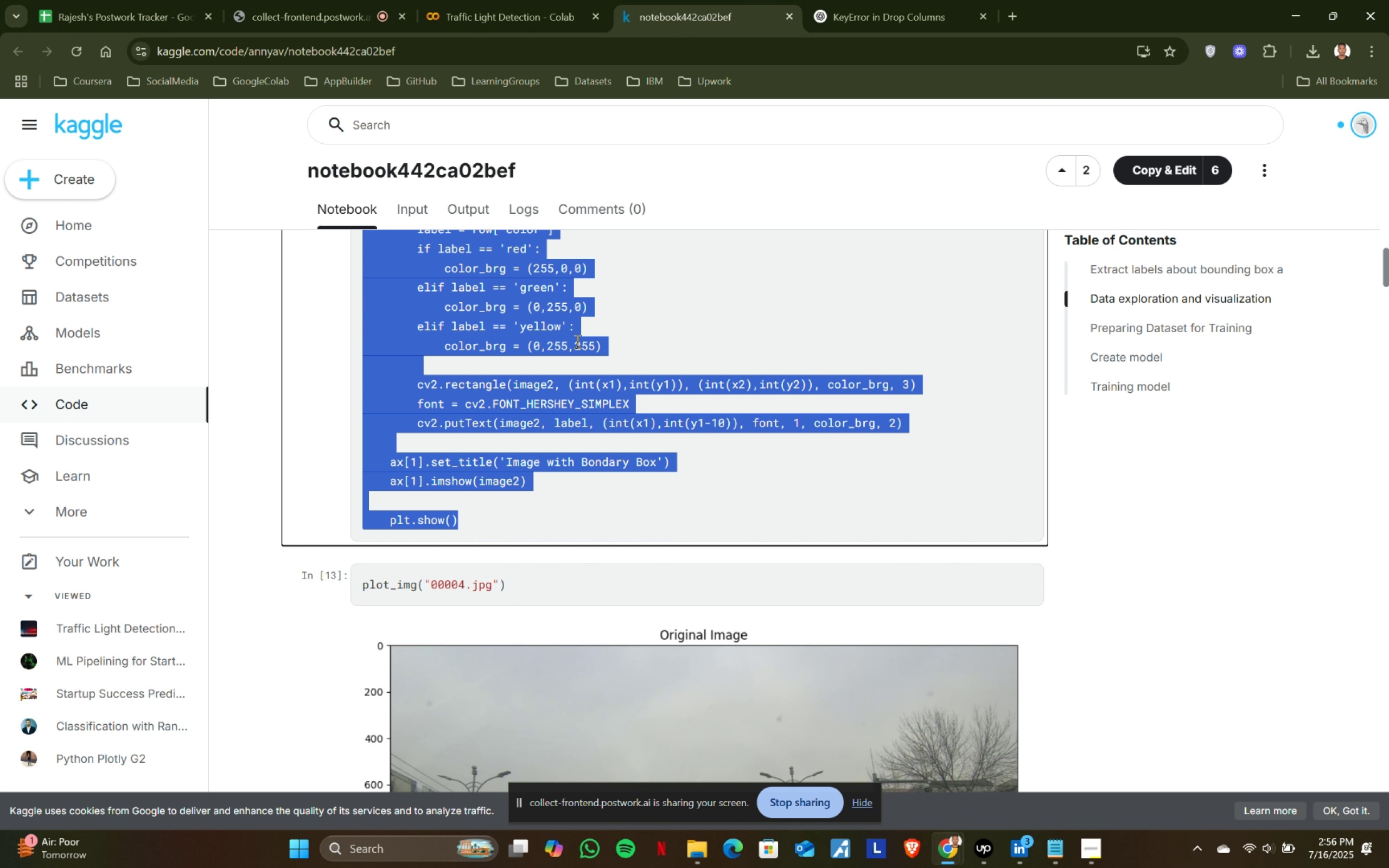 
key(Control+C)
 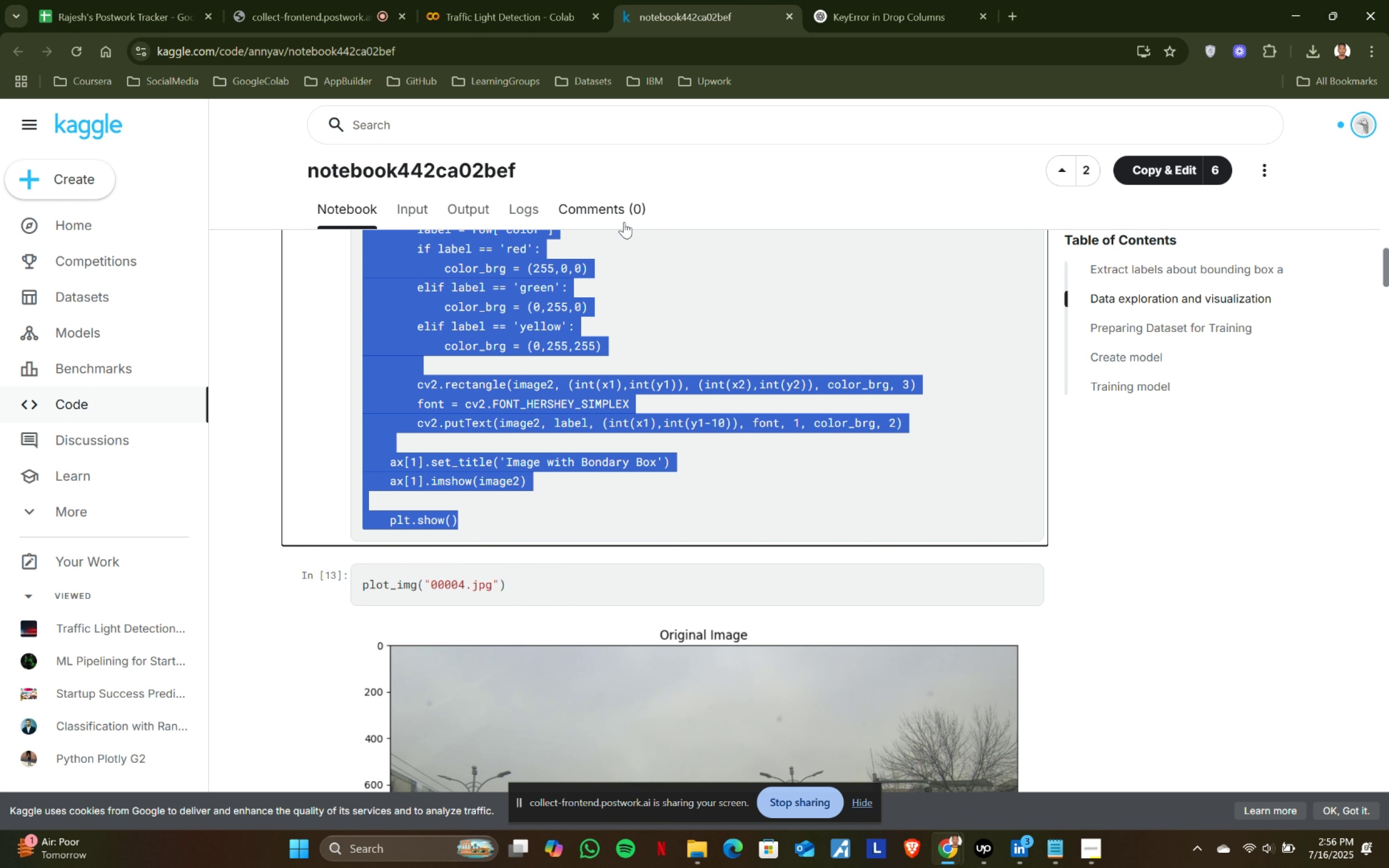 
key(Control+ControlLeft)
 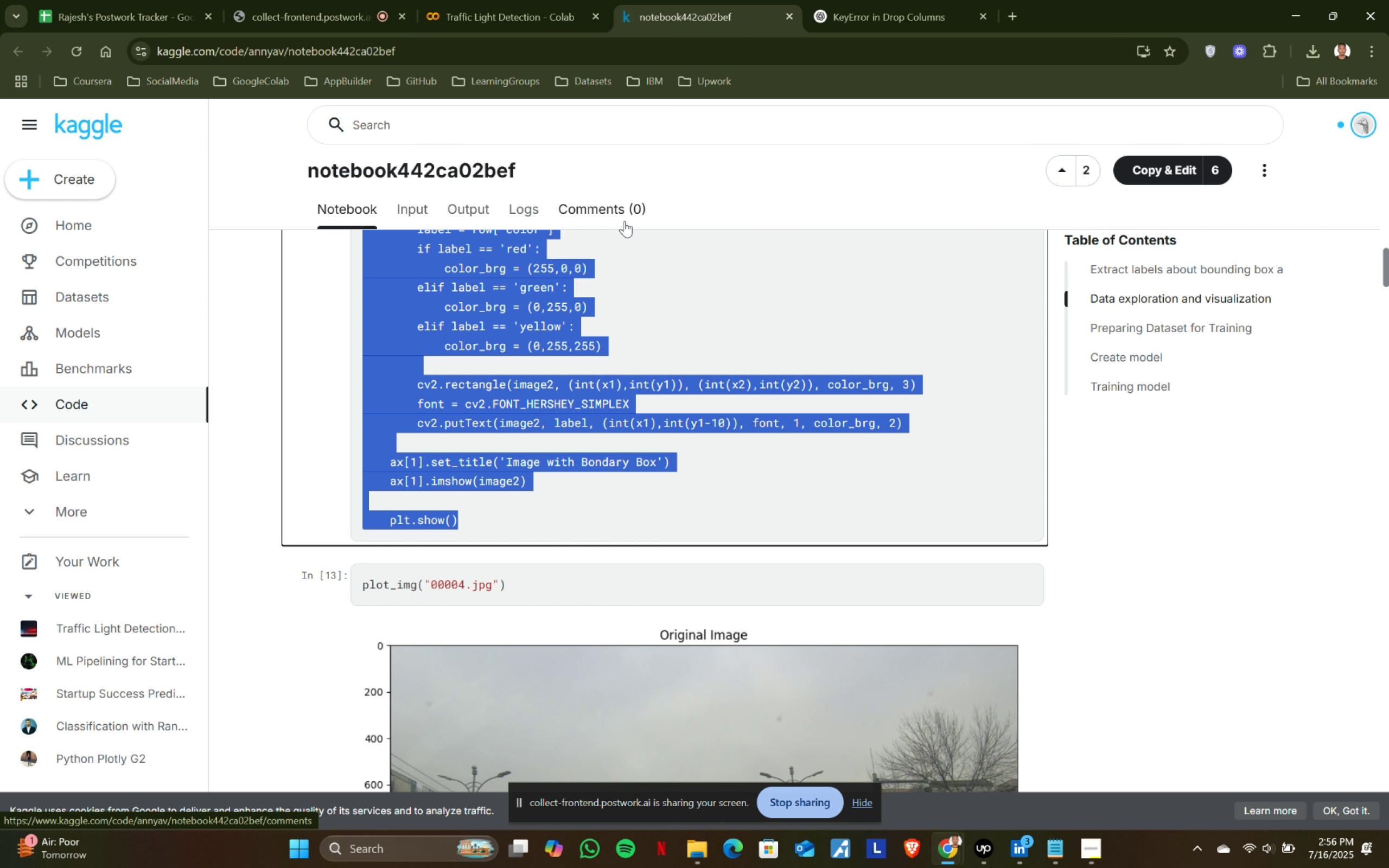 
key(Control+C)
 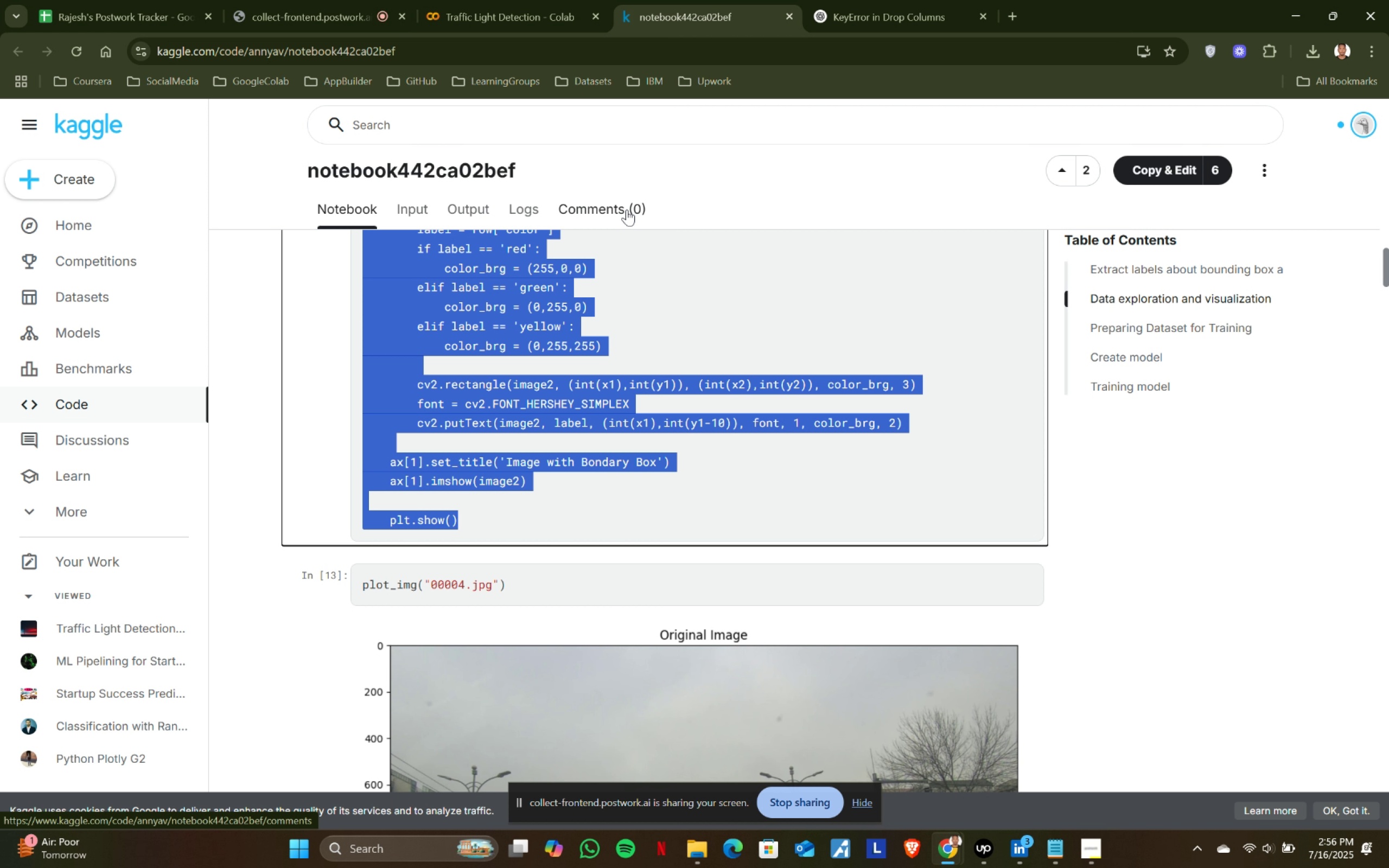 
key(Control+ControlLeft)
 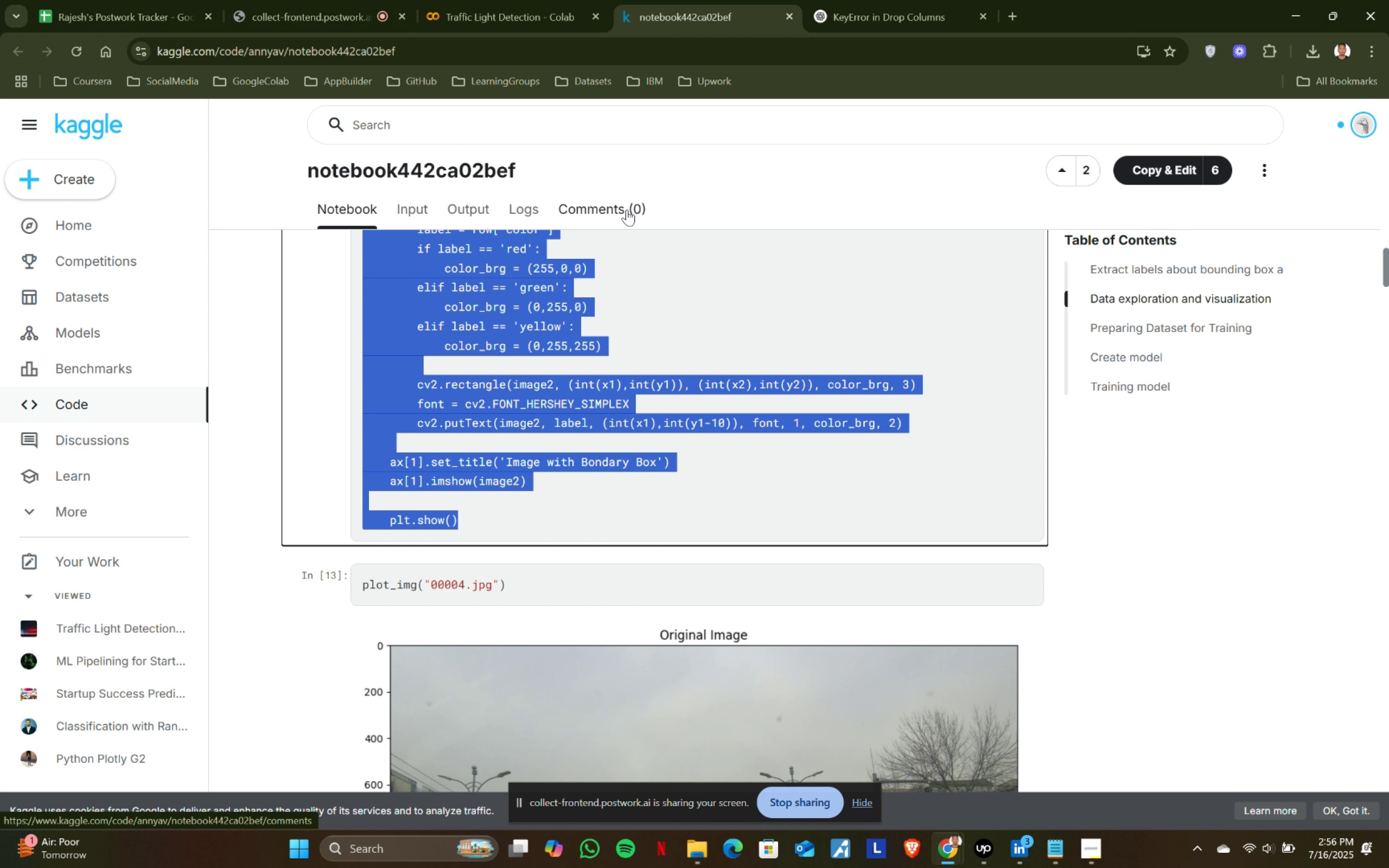 
key(Control+C)
 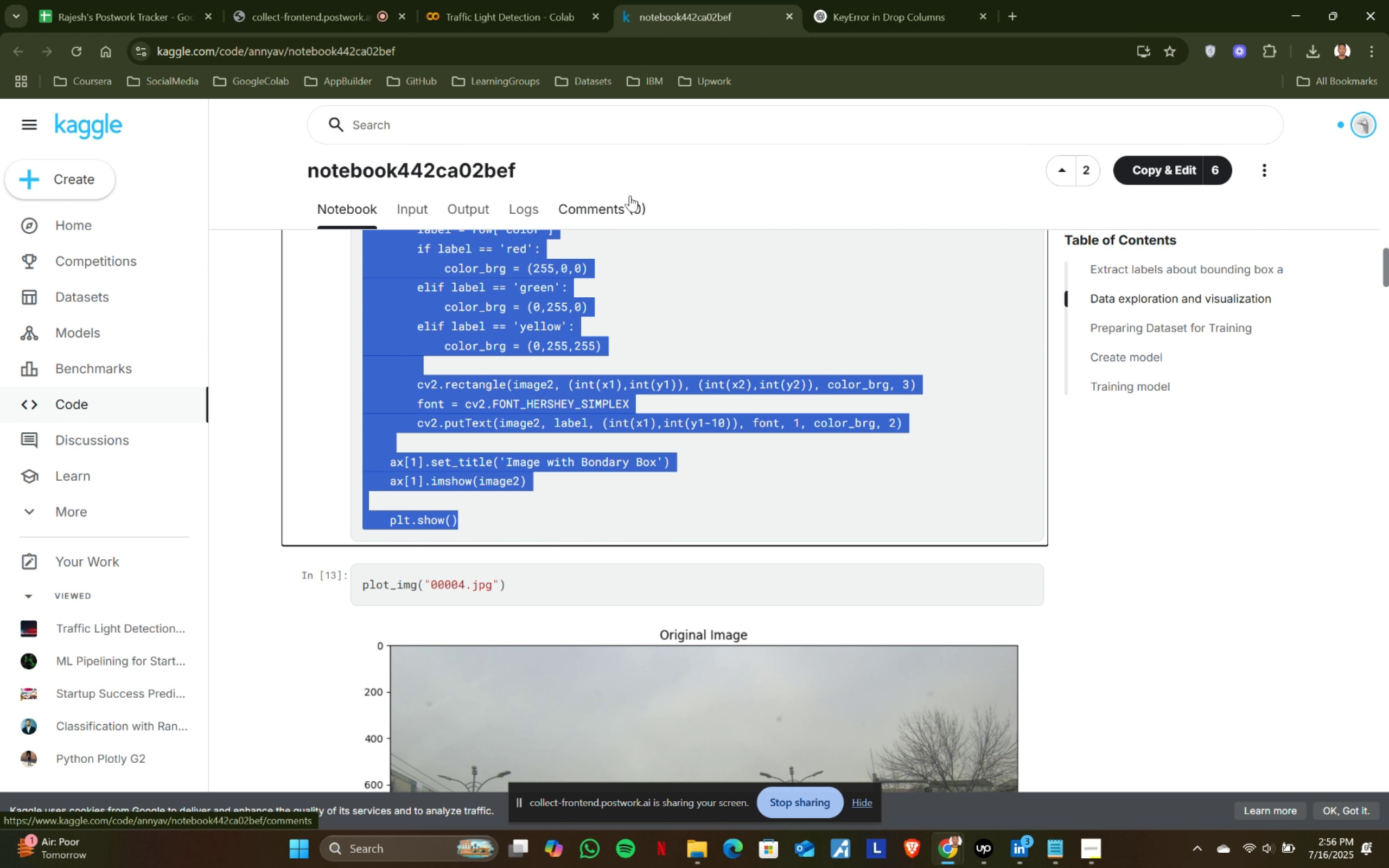 
key(Control+ControlLeft)
 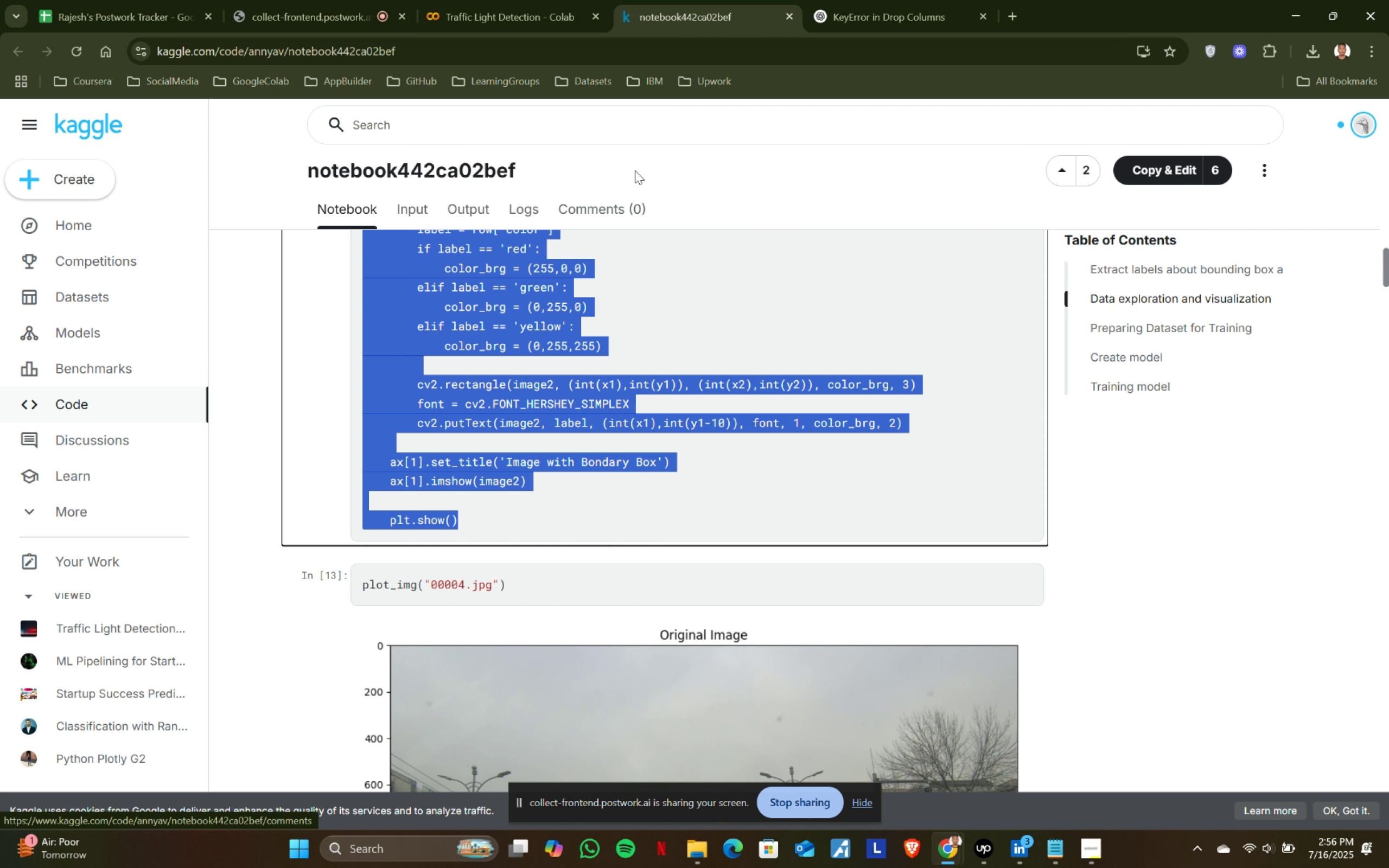 
key(Control+C)
 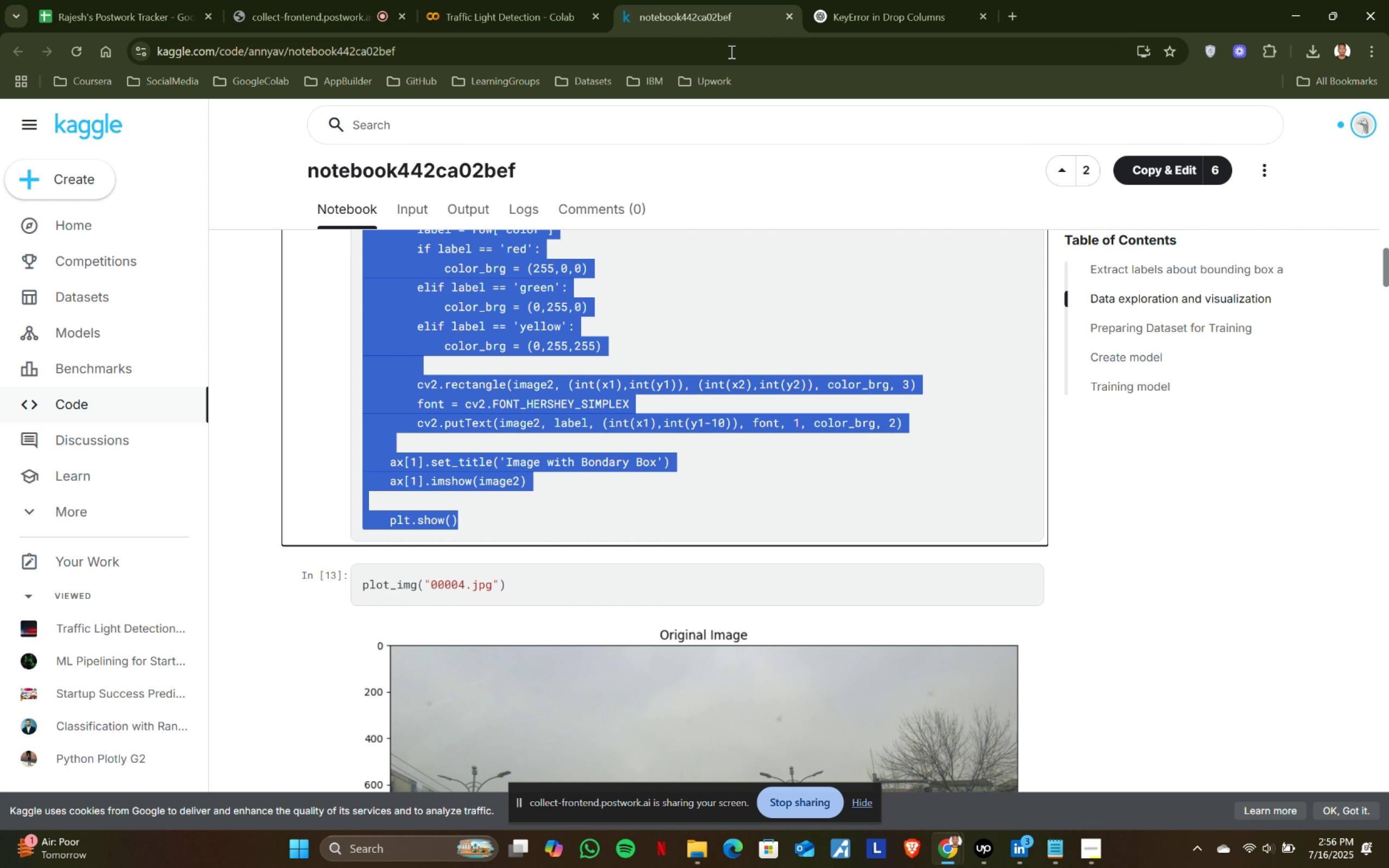 
left_click([522, 0])
 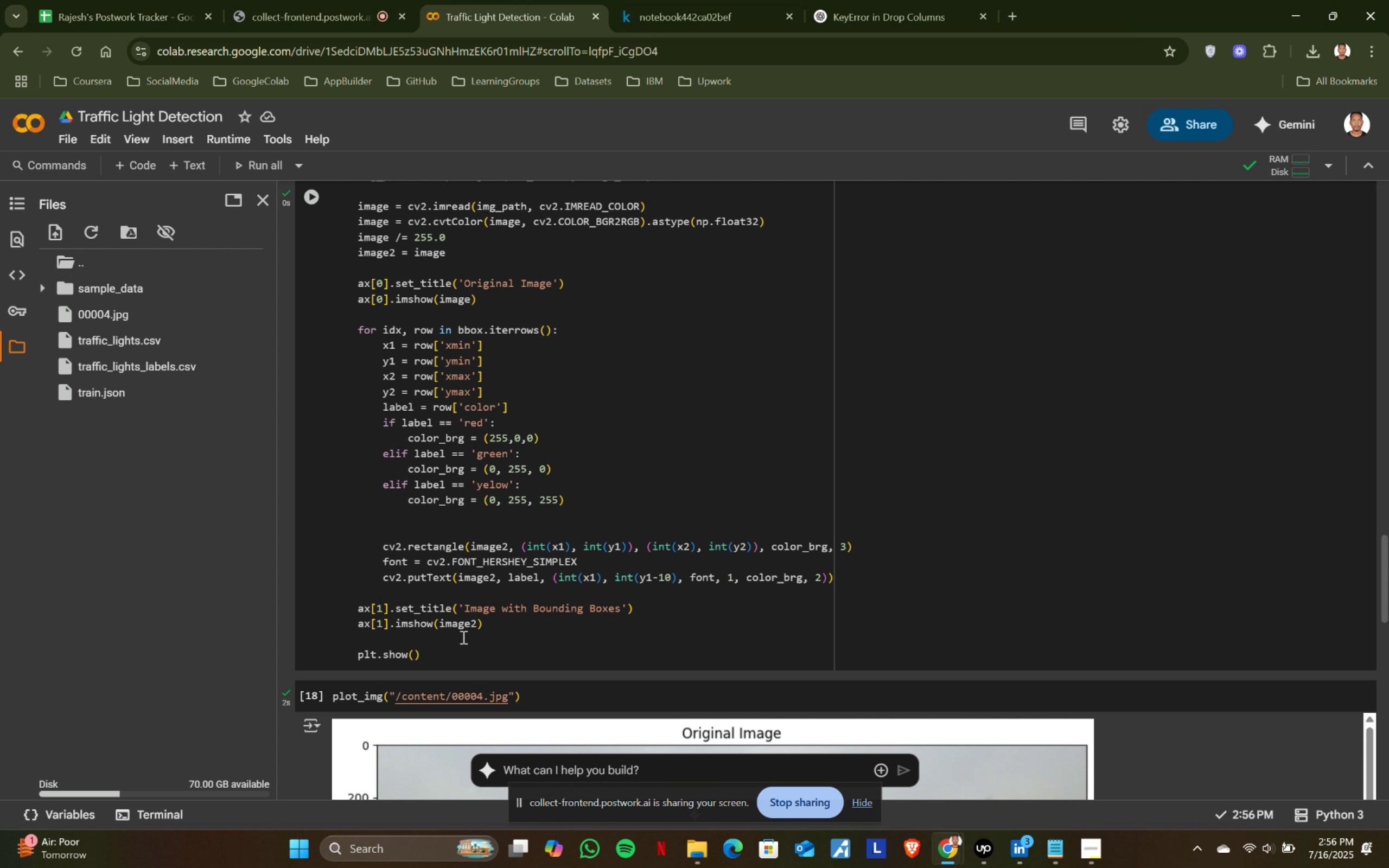 
left_click([462, 637])
 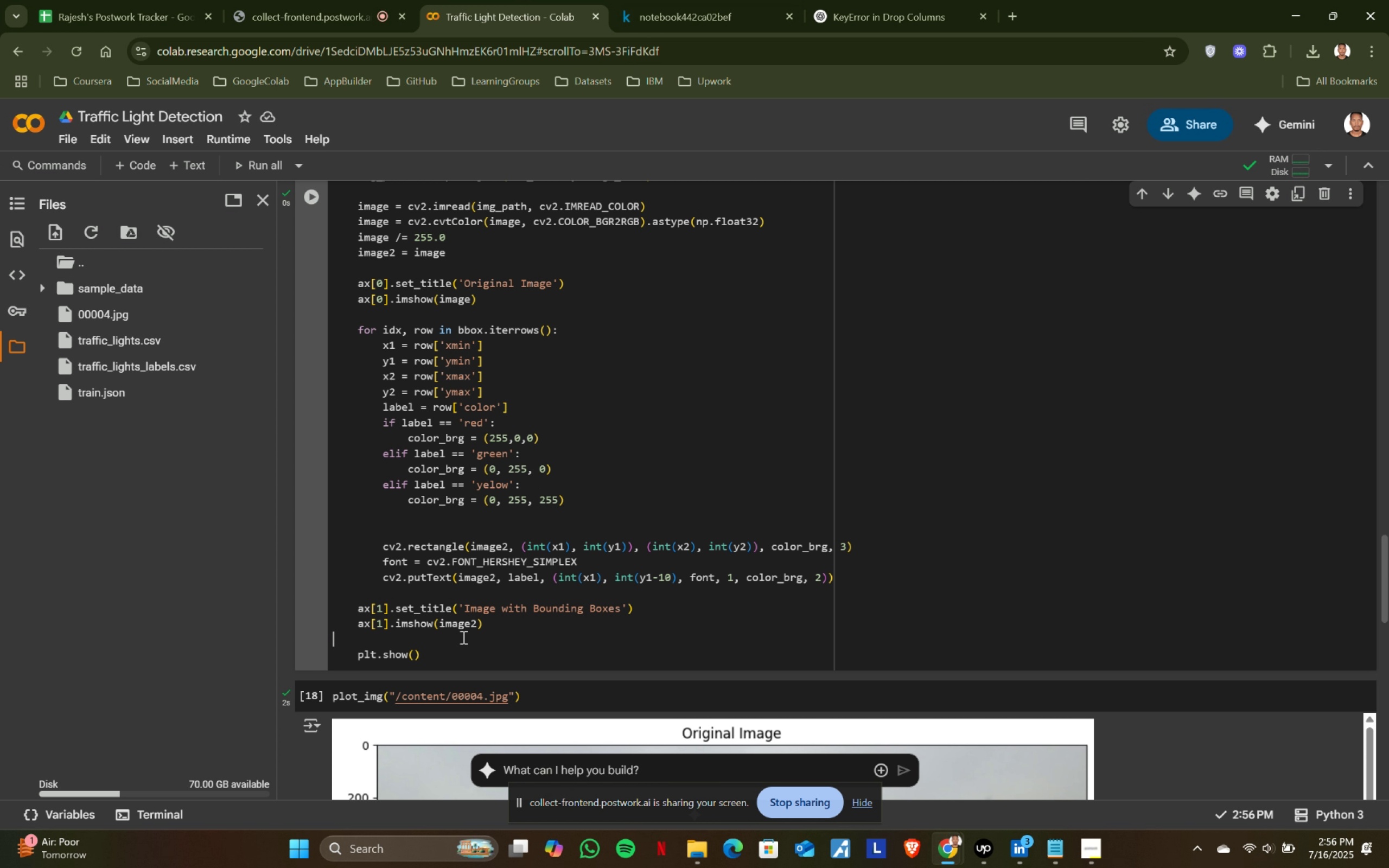 
key(Control+ControlLeft)
 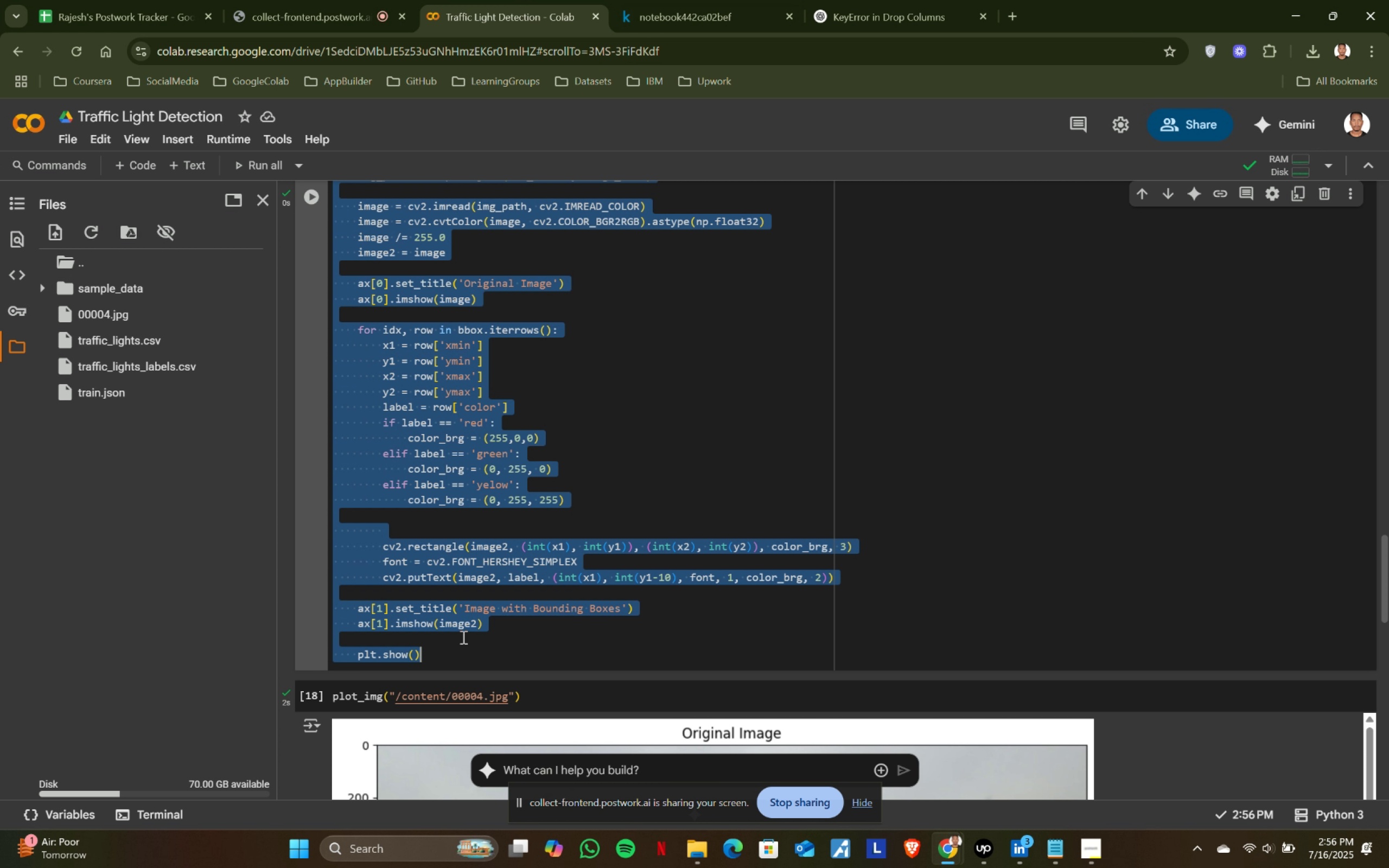 
key(Control+A)
 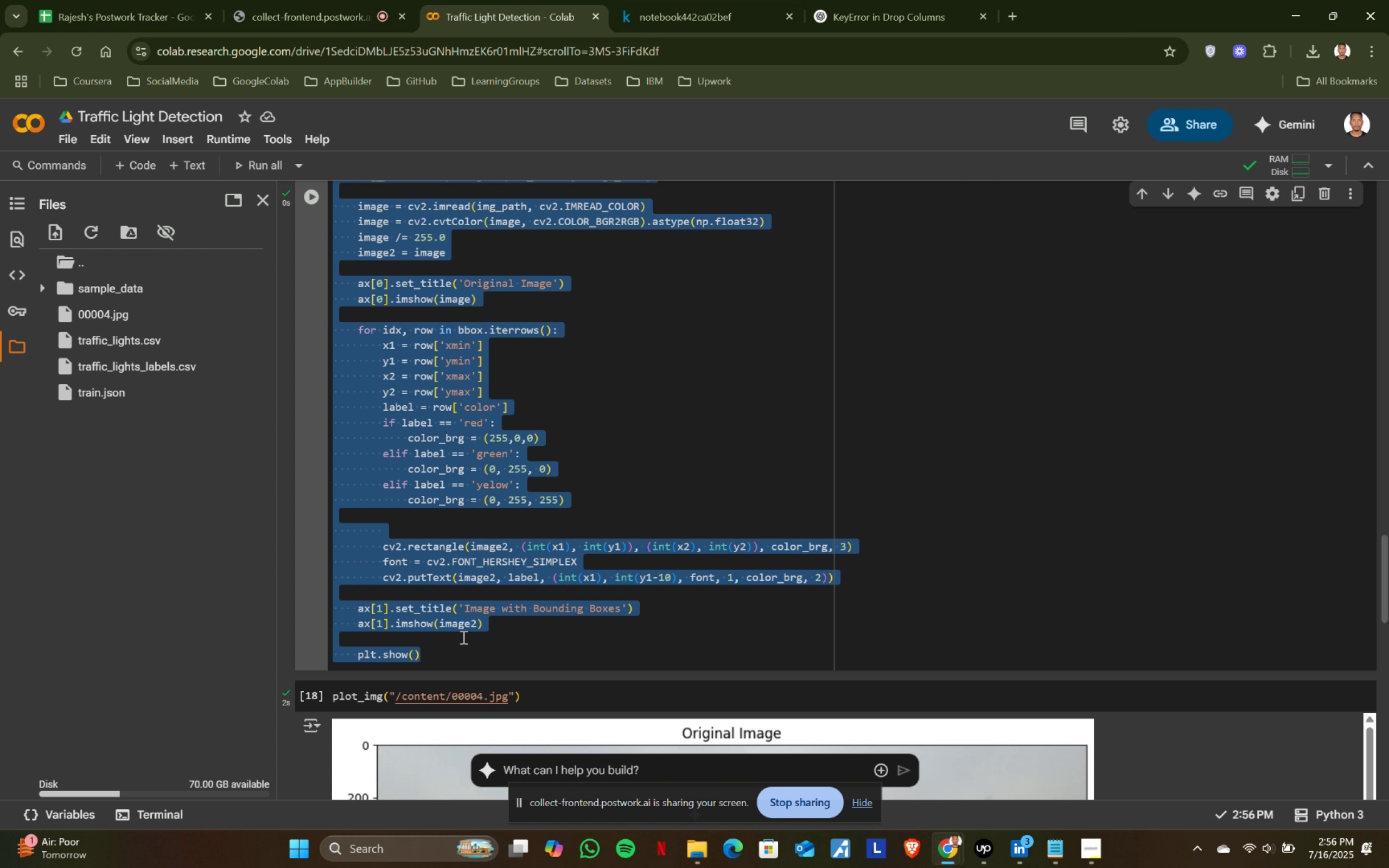 
key(Control+ControlLeft)
 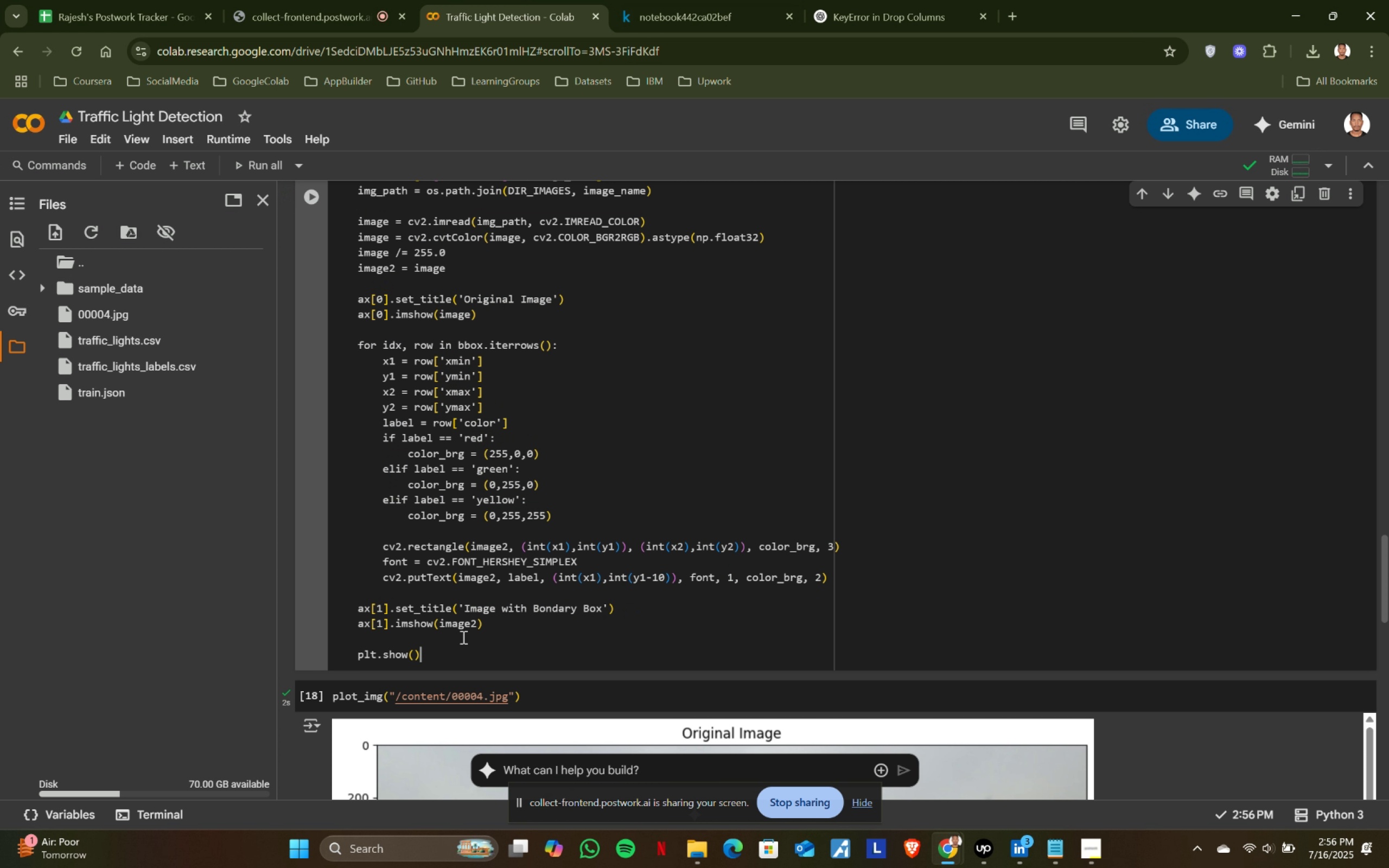 
key(Control+V)
 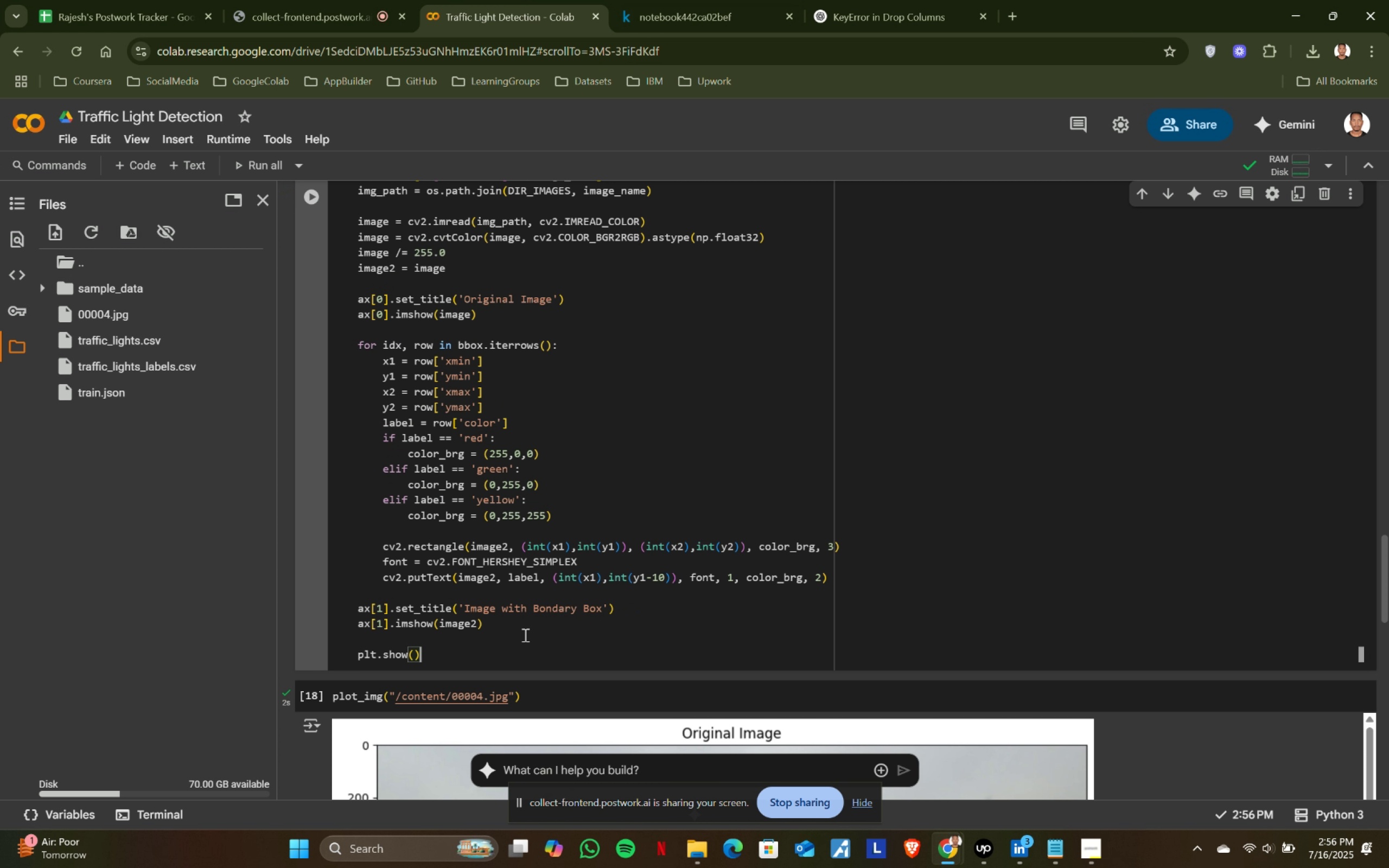 
key(Shift+ShiftRight)
 